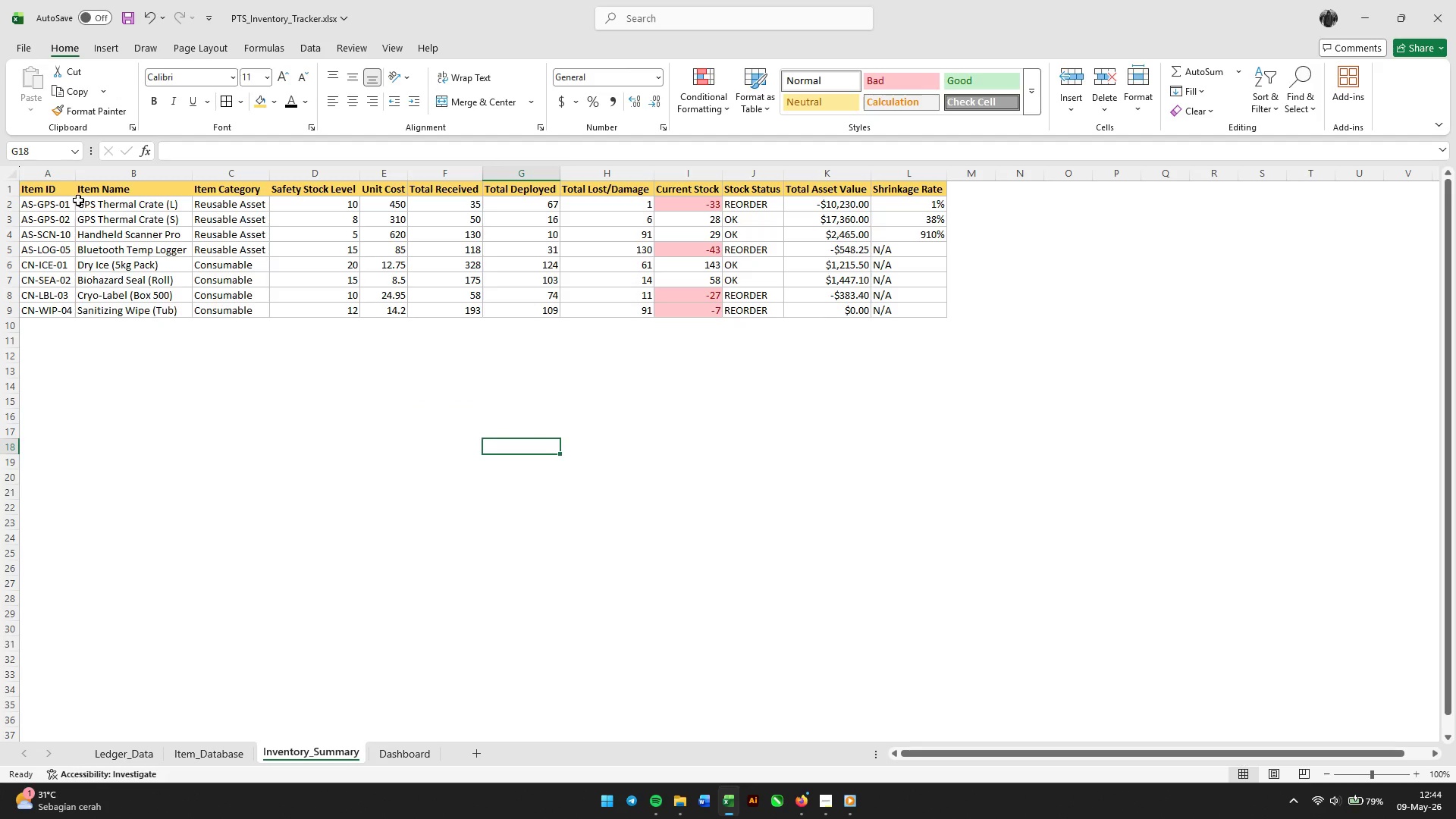 
left_click_drag(start_coordinate=[45, 190], to_coordinate=[892, 311])
 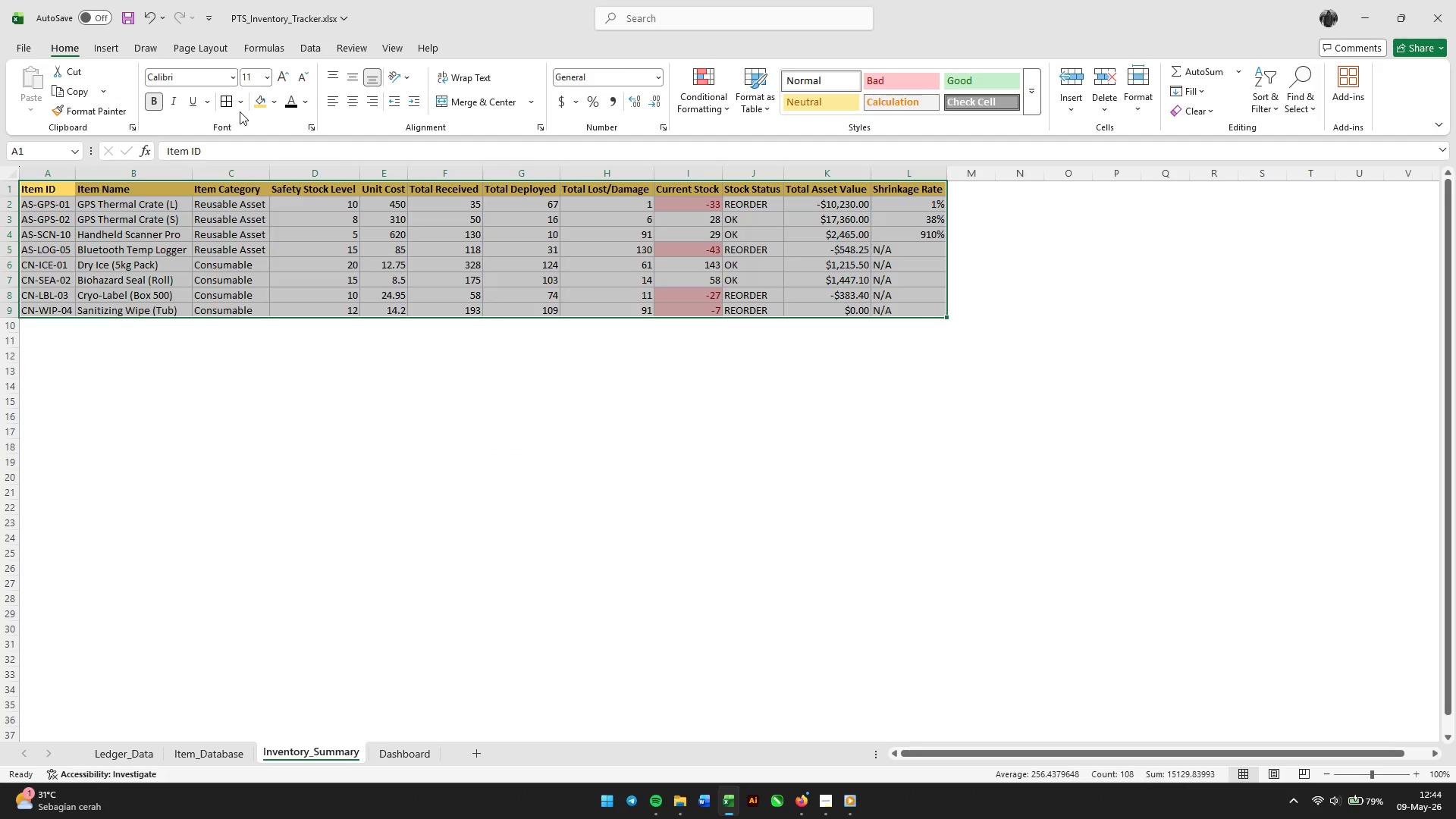 
left_click([223, 99])
 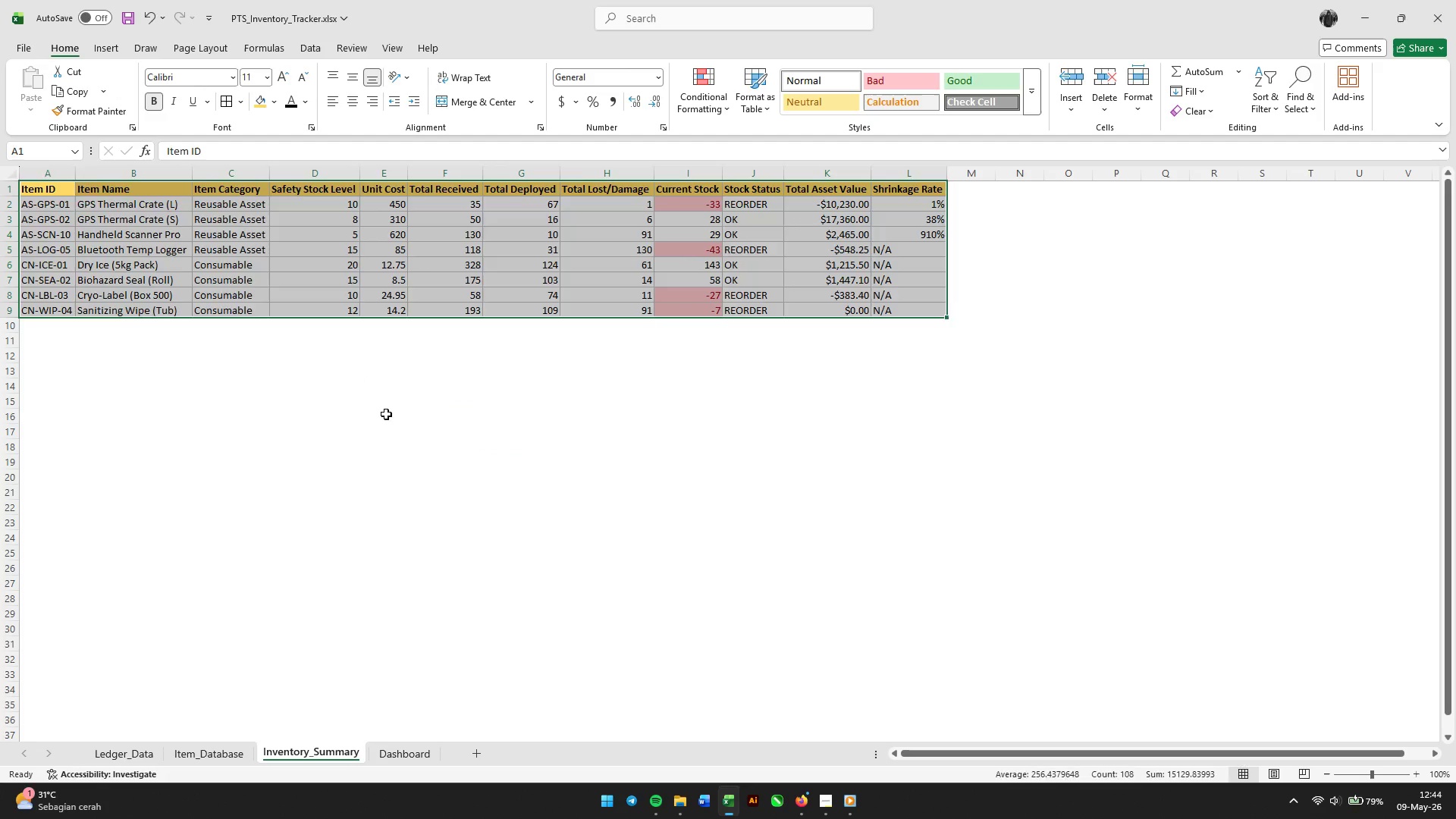 
left_click([386, 414])
 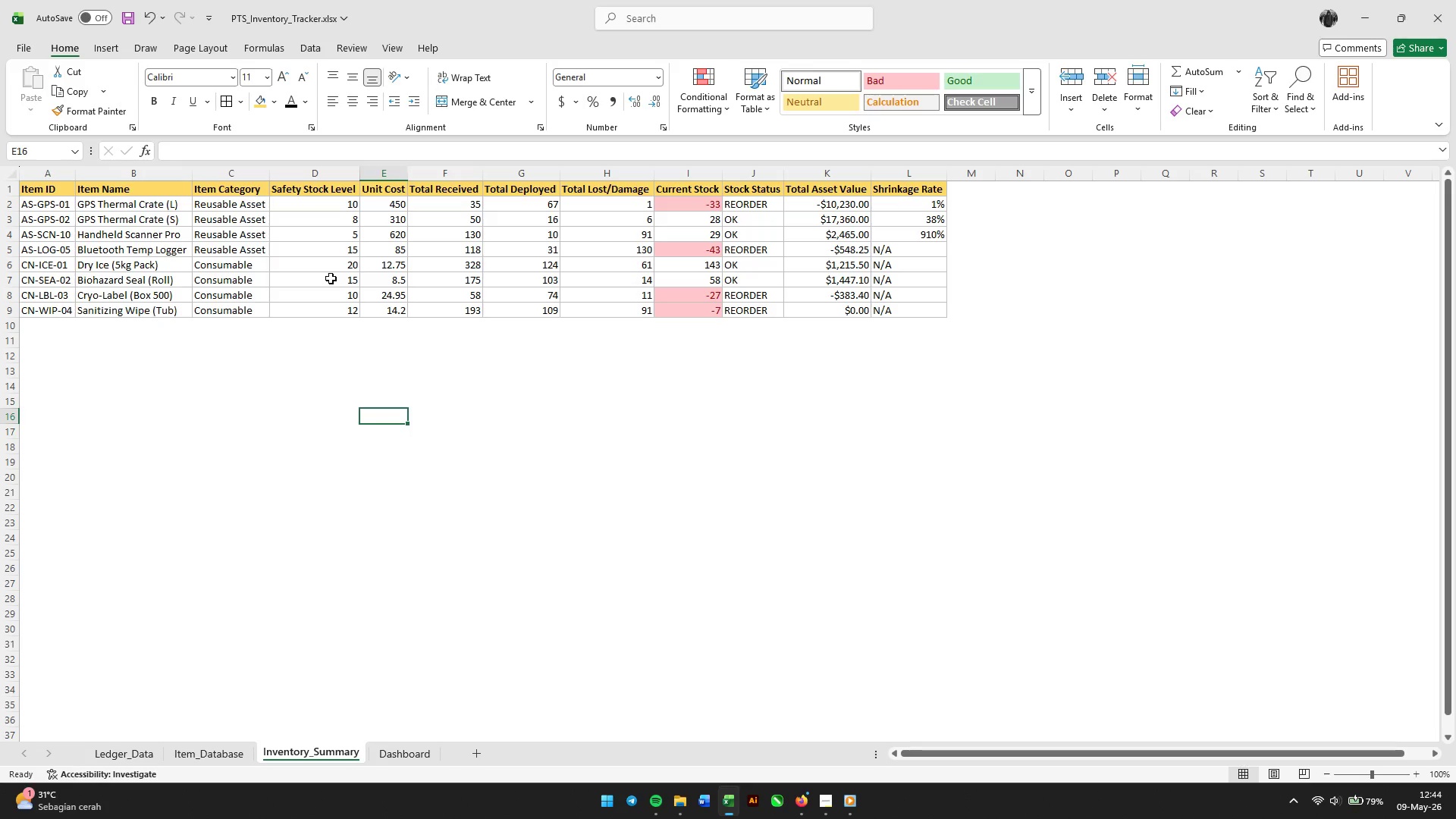 
left_click([331, 278])
 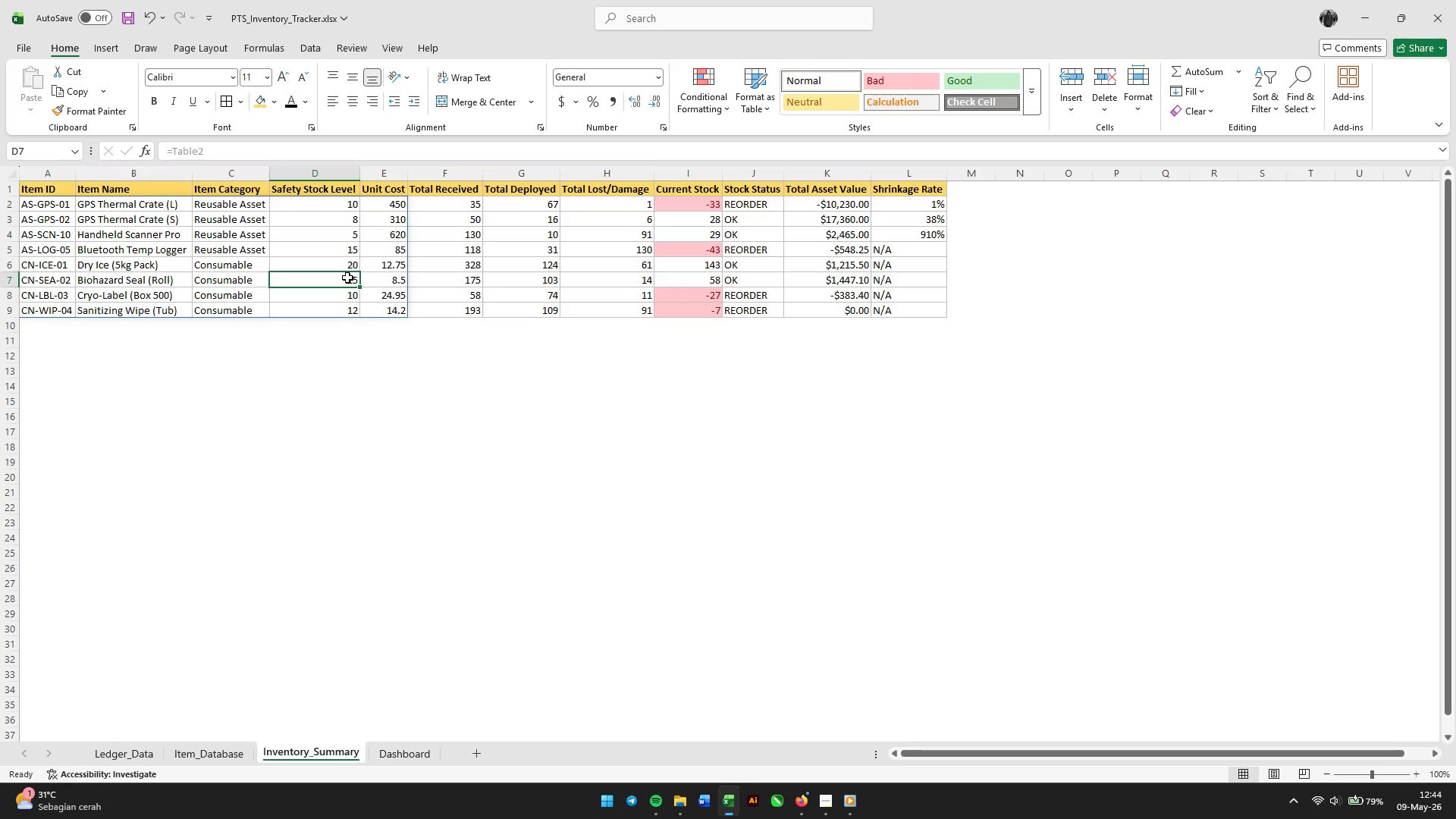 
wait(8.81)
 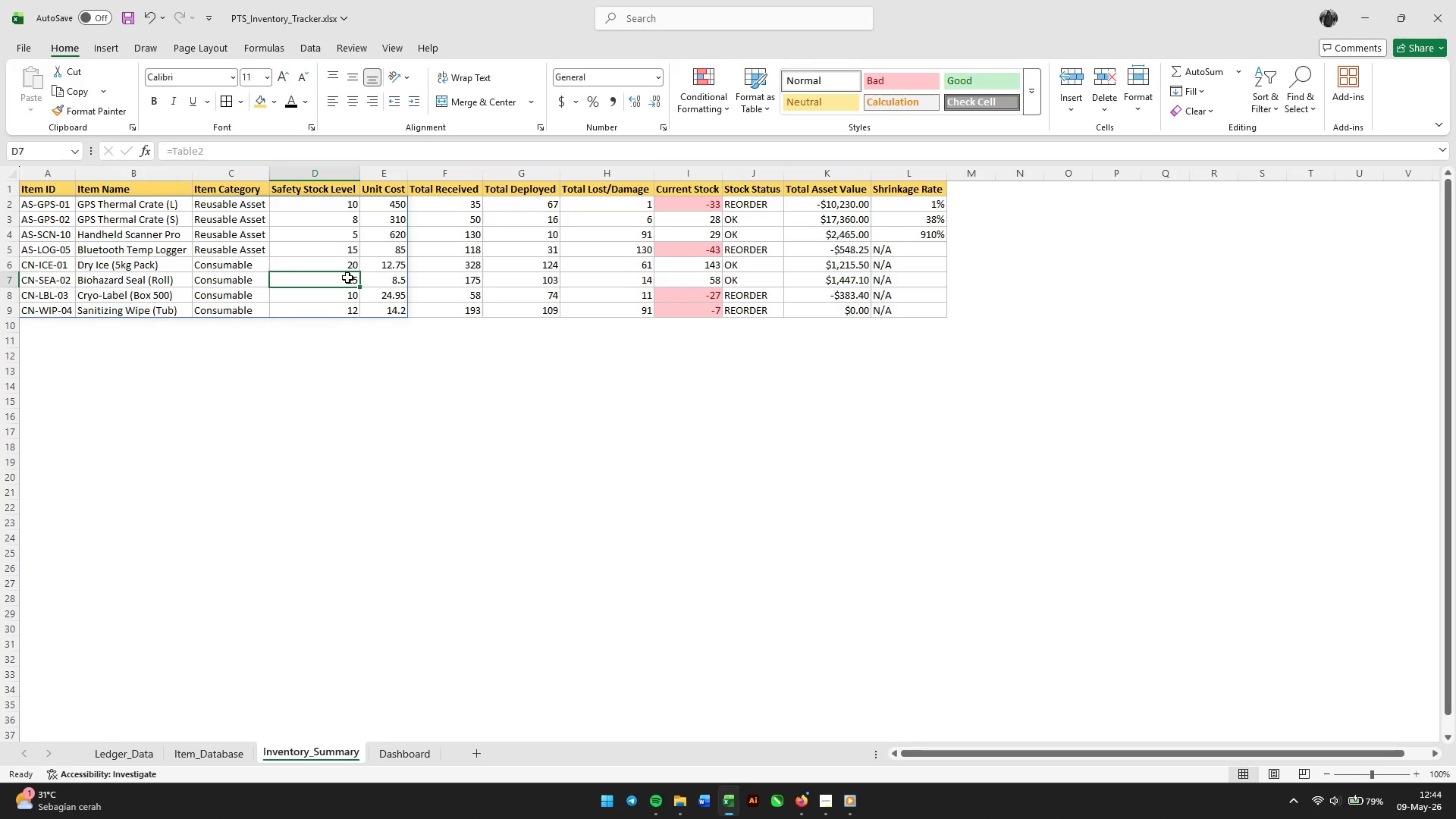 
left_click_drag(start_coordinate=[132, 203], to_coordinate=[137, 304])
 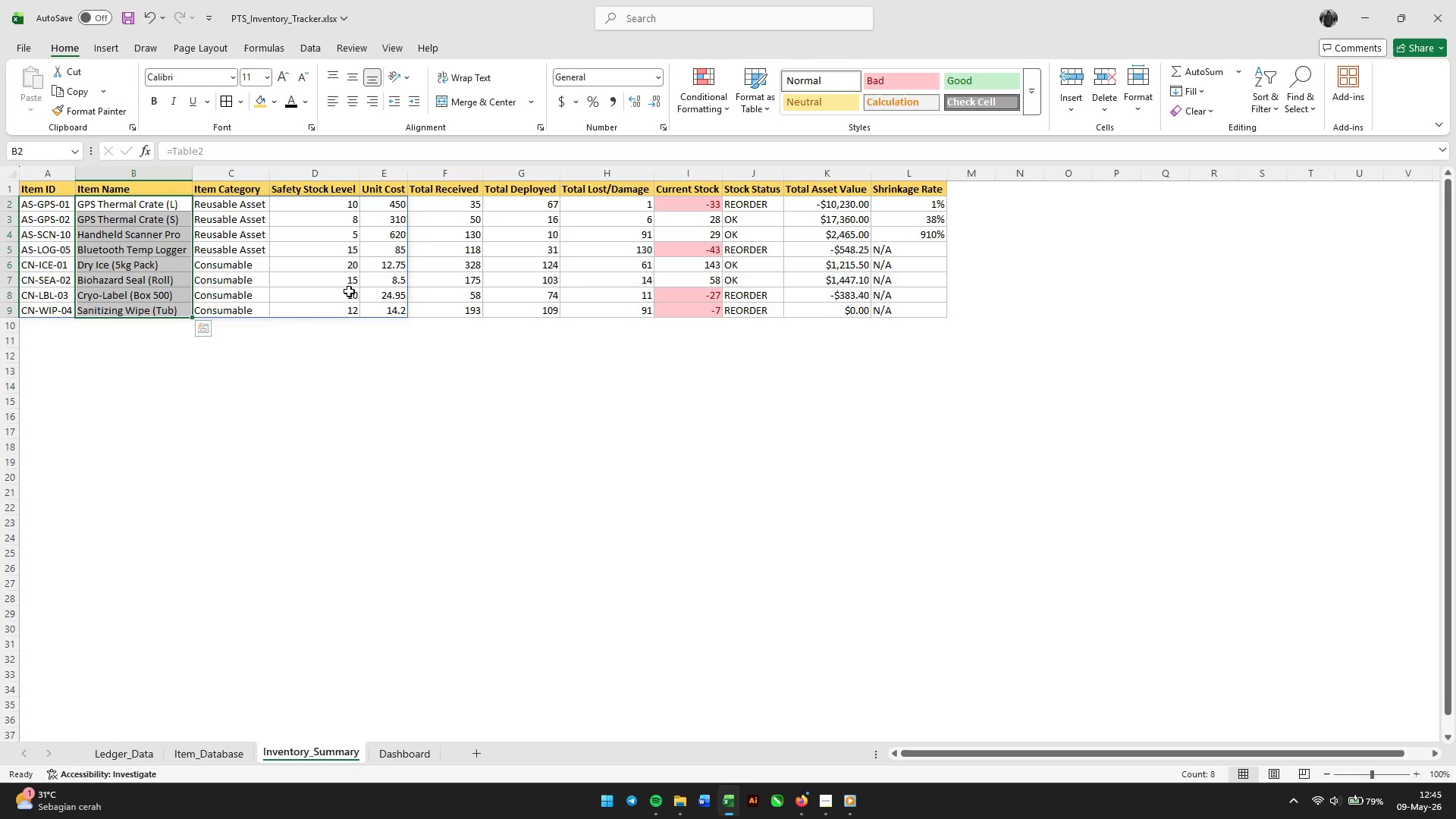 
hold_key(key=ControlLeft, duration=9.81)
left_click_drag(start_coordinate=[314, 202], to_coordinate=[320, 306])
 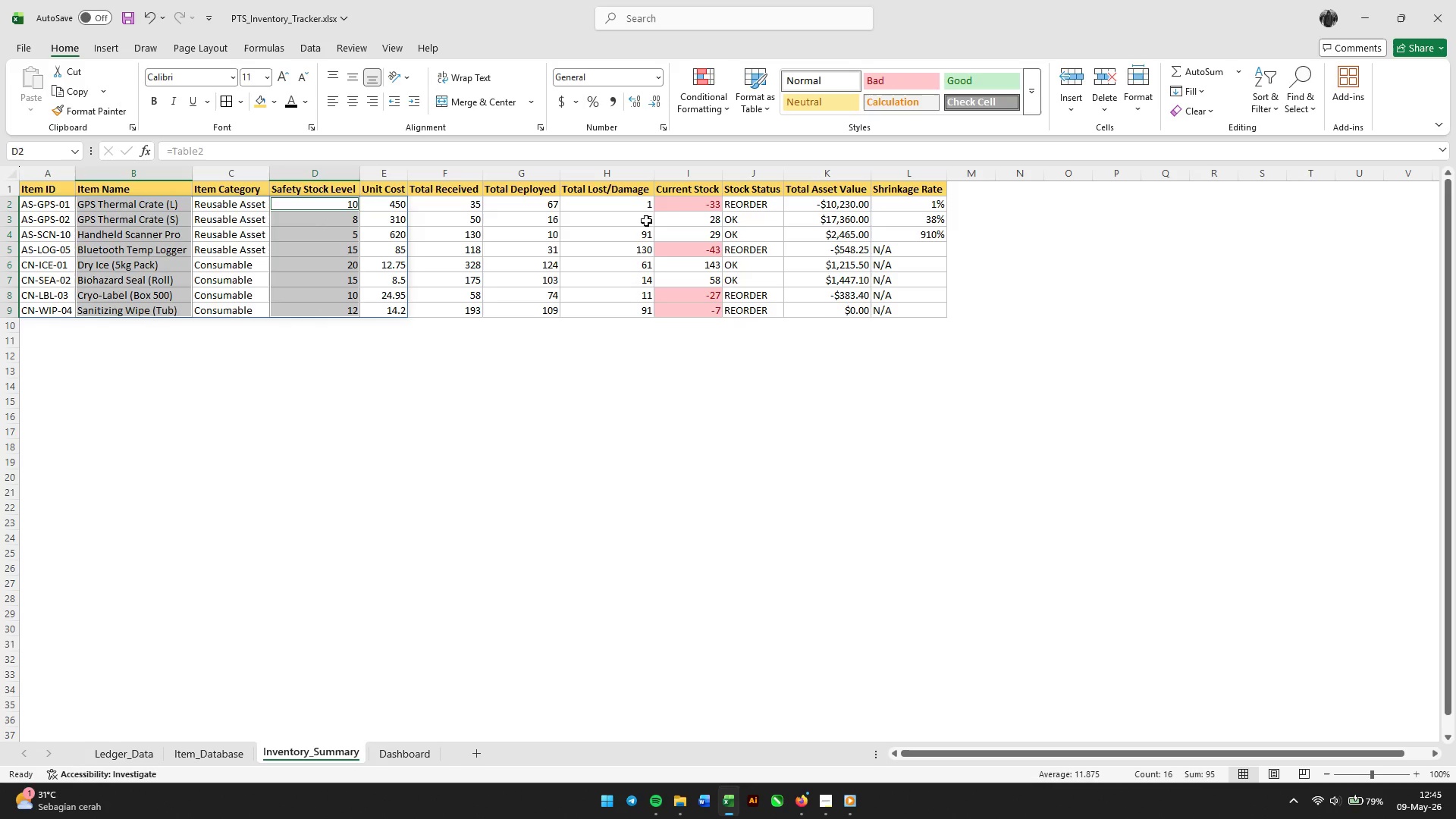 
left_click_drag(start_coordinate=[701, 206], to_coordinate=[695, 310])
 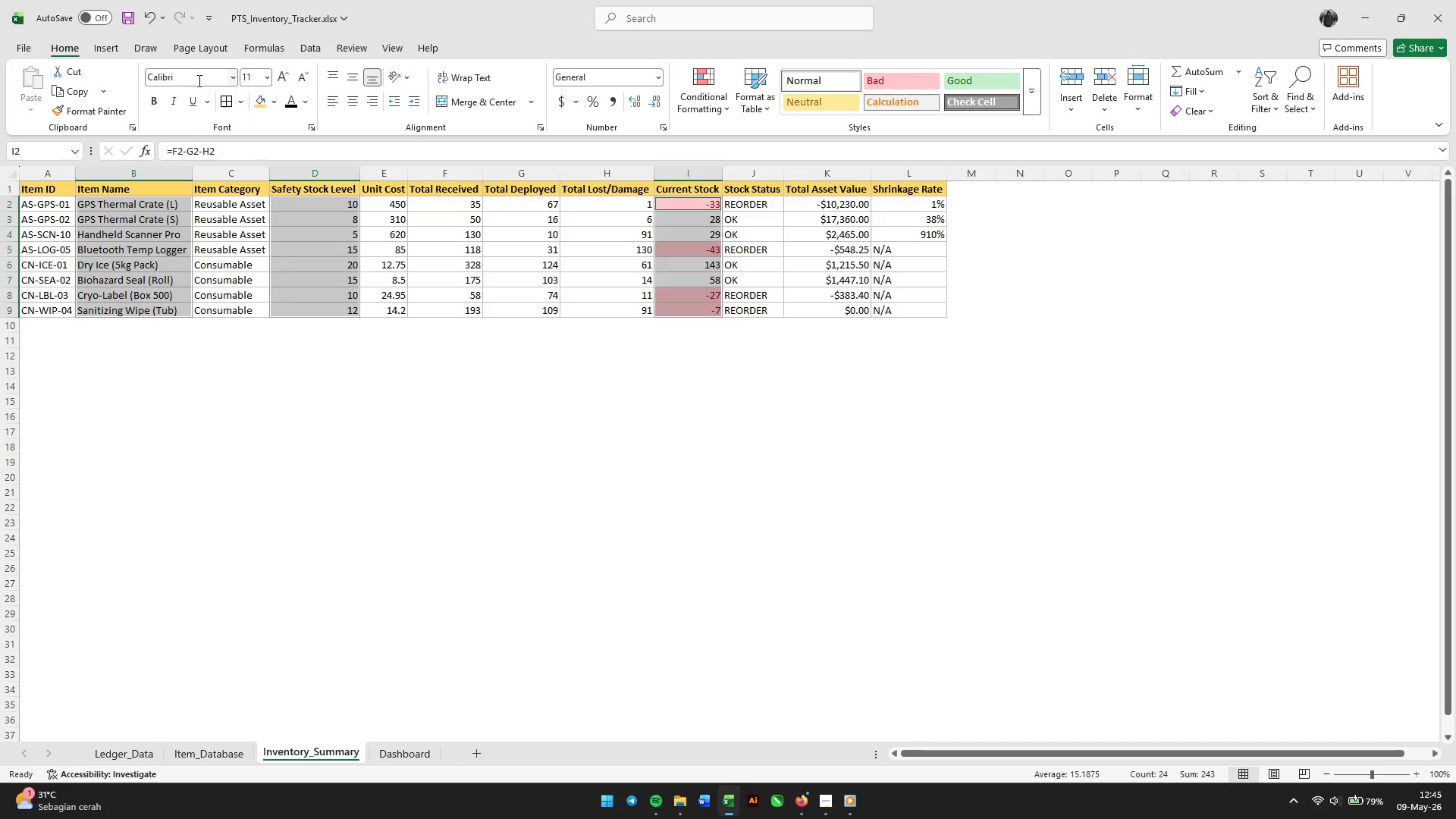 
left_click([101, 55])
 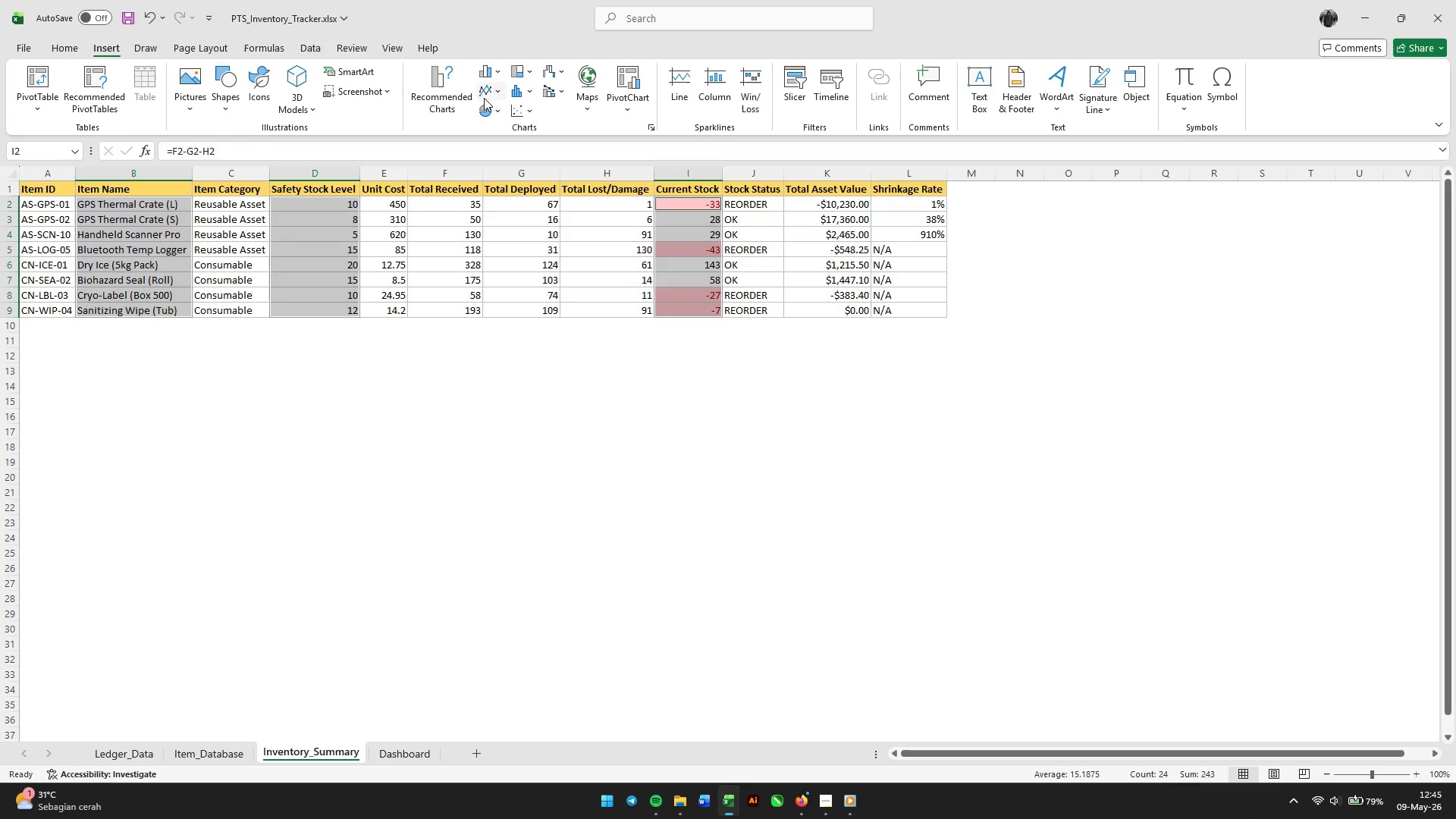 
left_click([453, 100])
 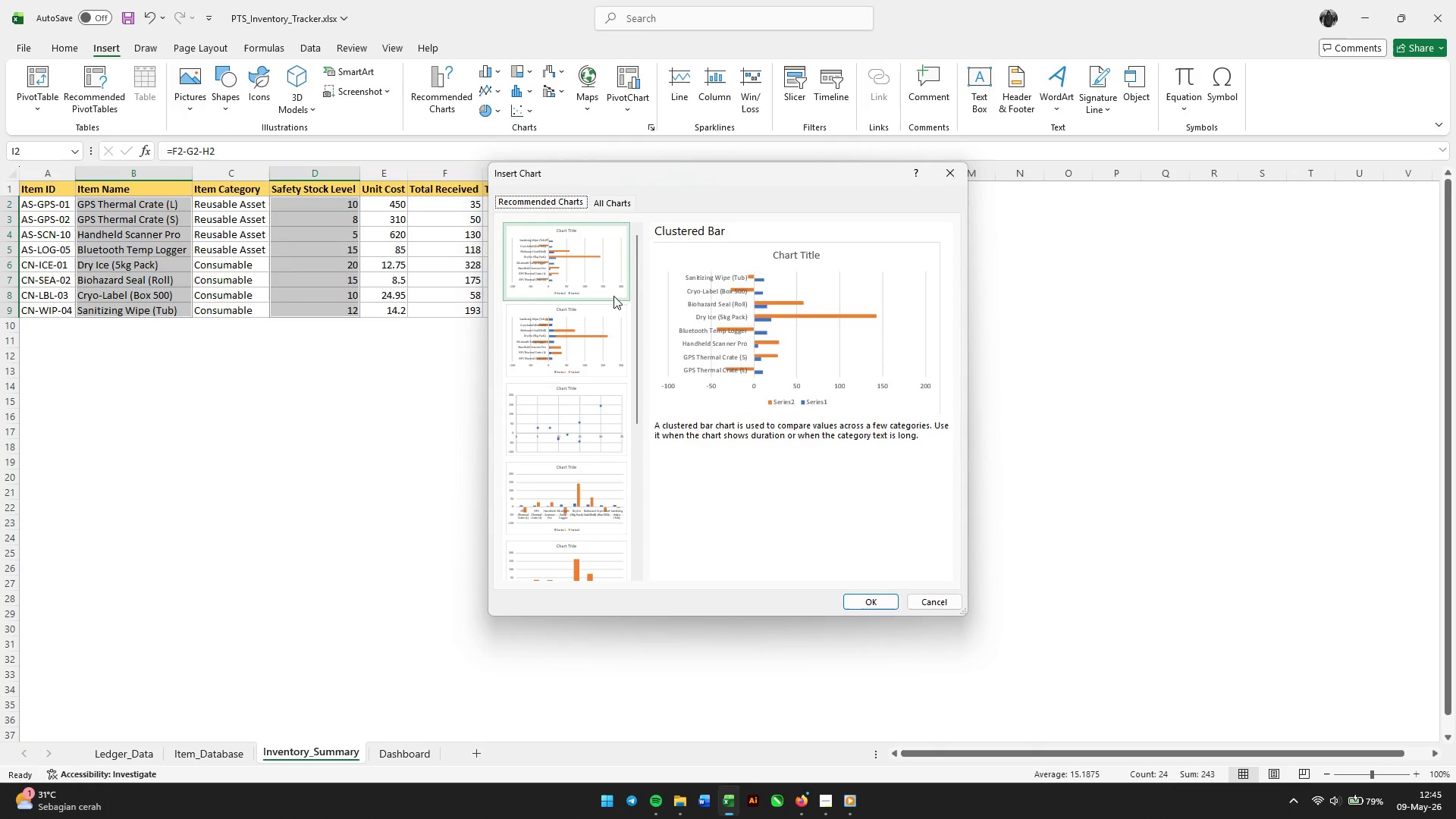 
left_click([586, 337])
 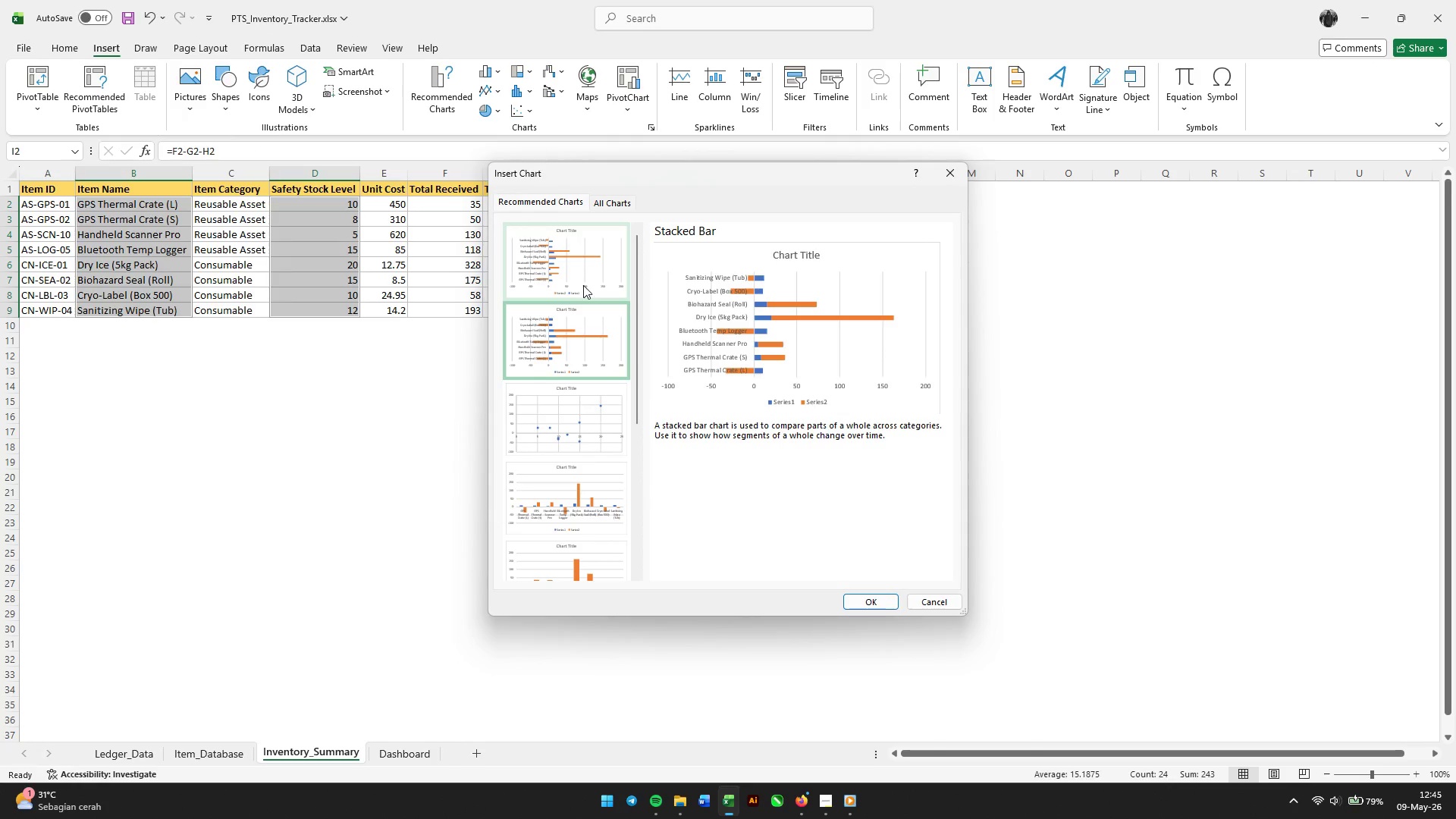 
left_click([583, 276])
 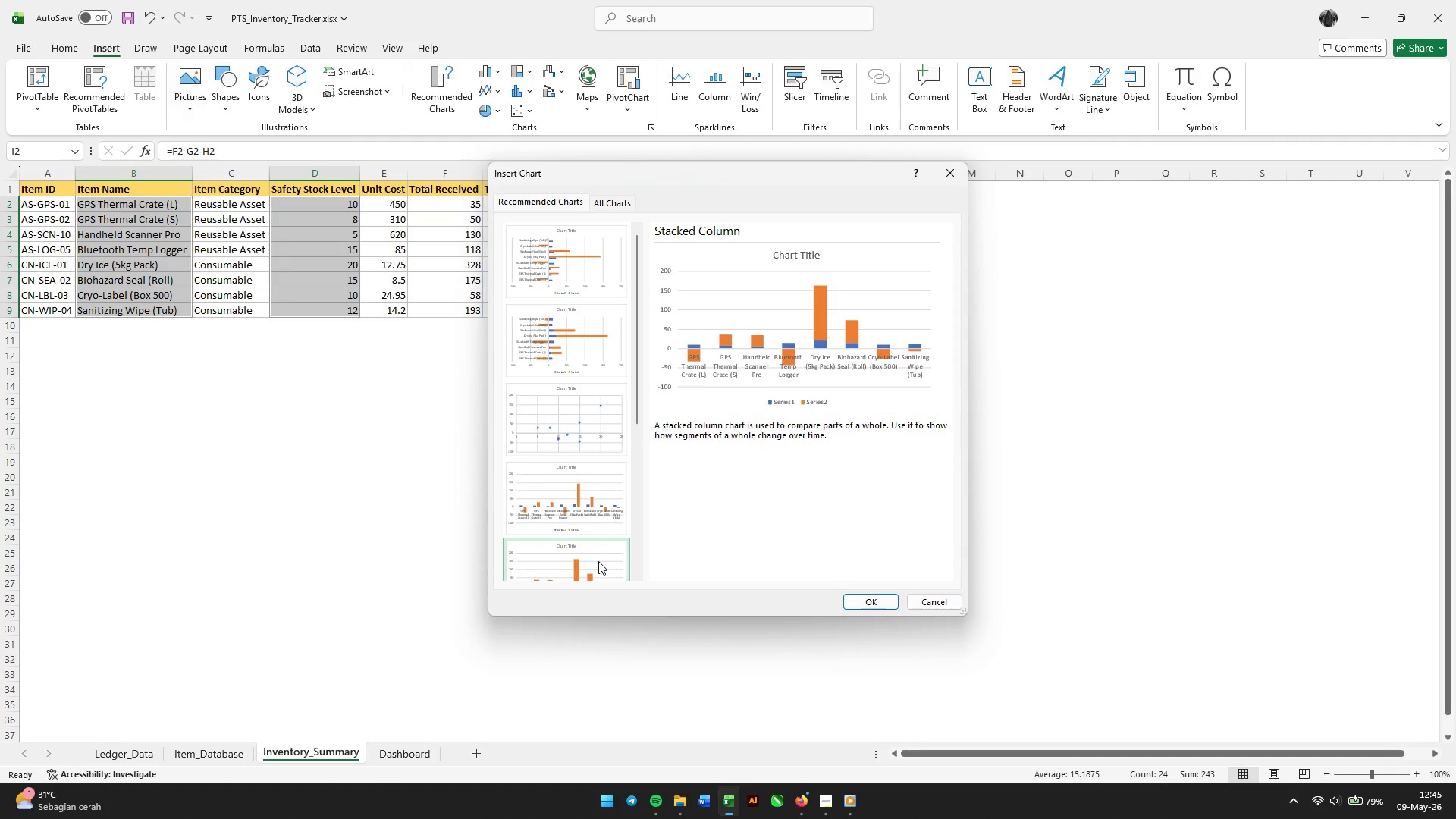 
double_click([590, 499])
 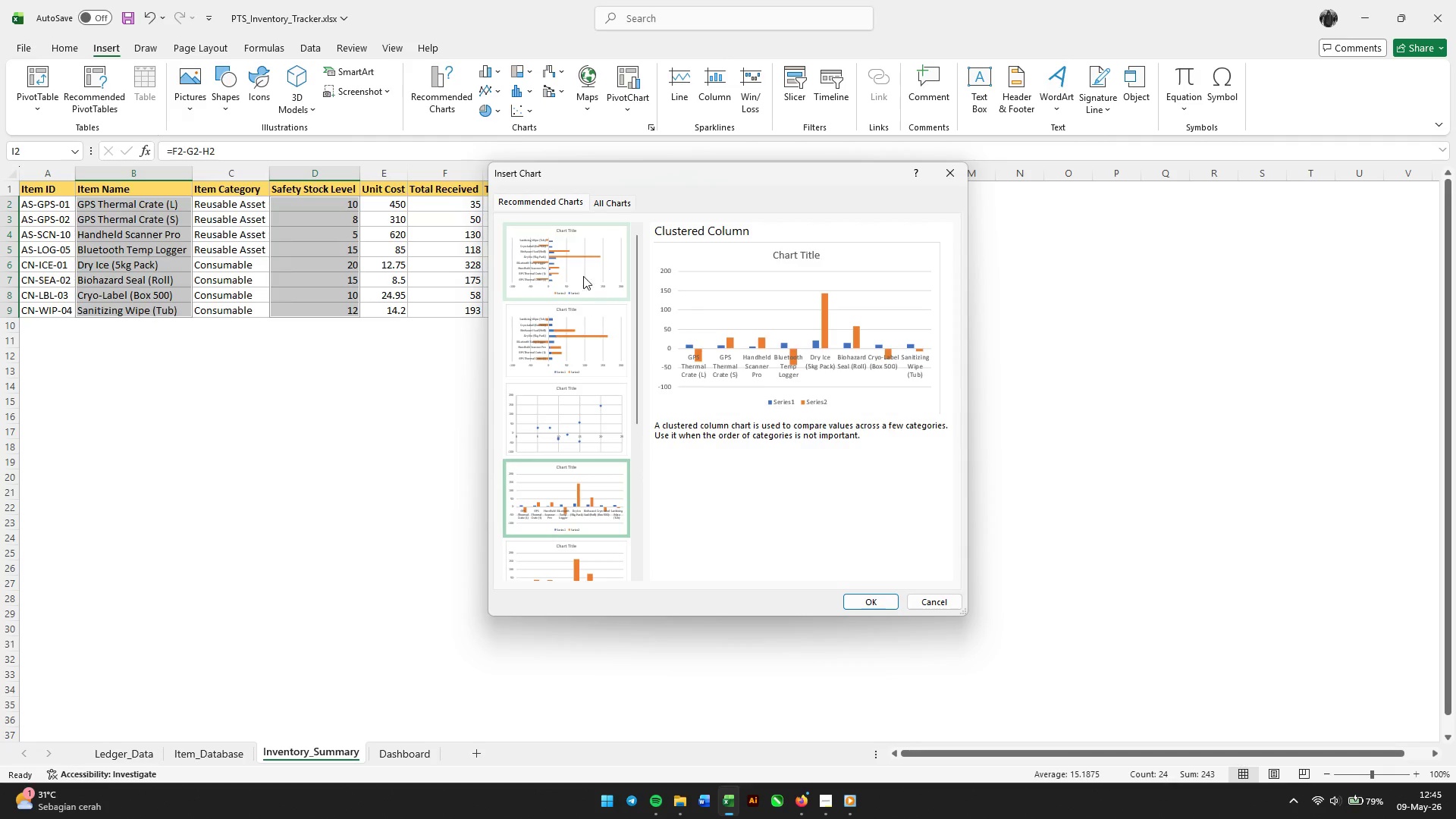 
left_click([580, 268])
 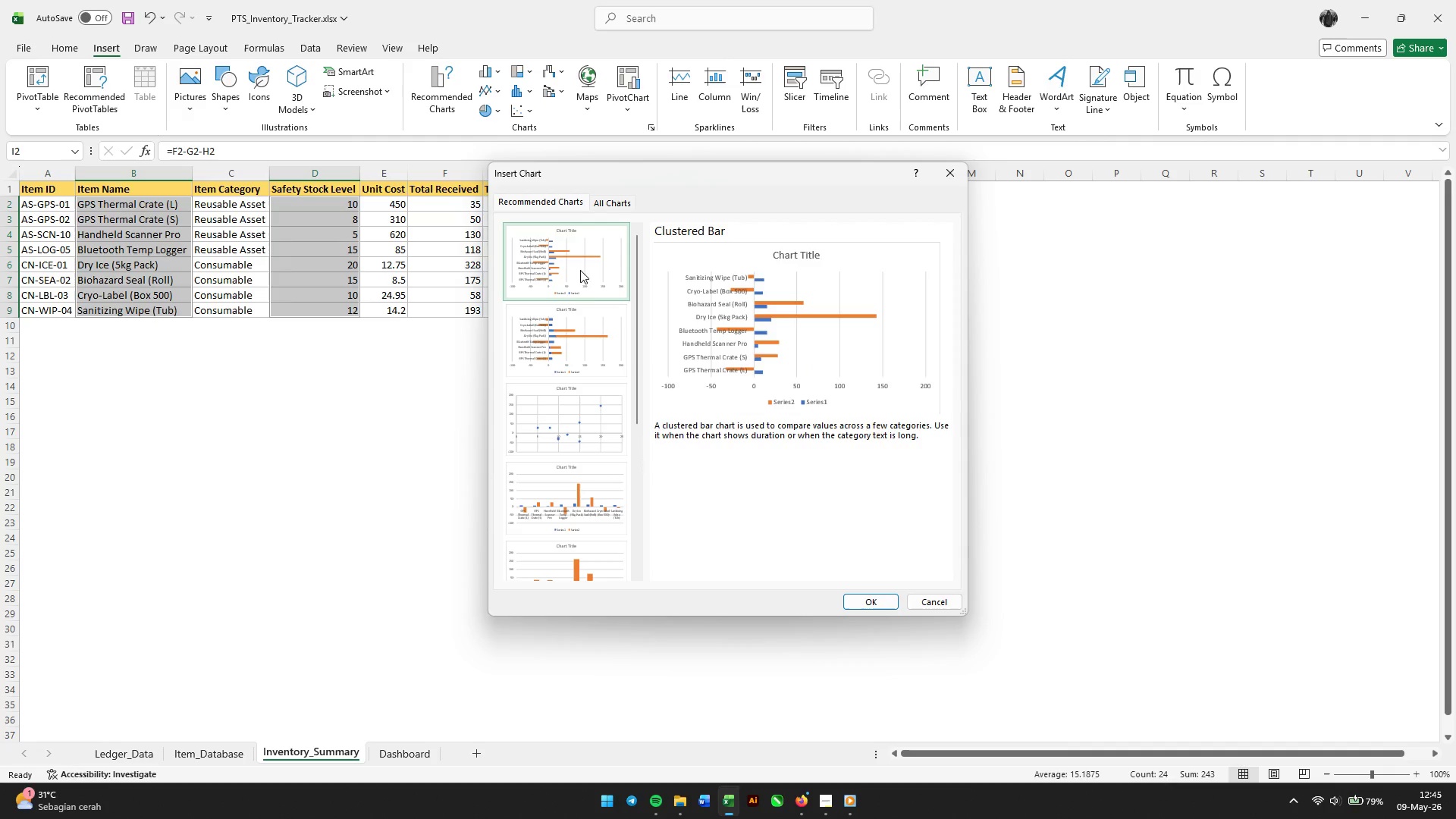 
scroll: coordinate [573, 273], scroll_direction: up, amount: 6.0
 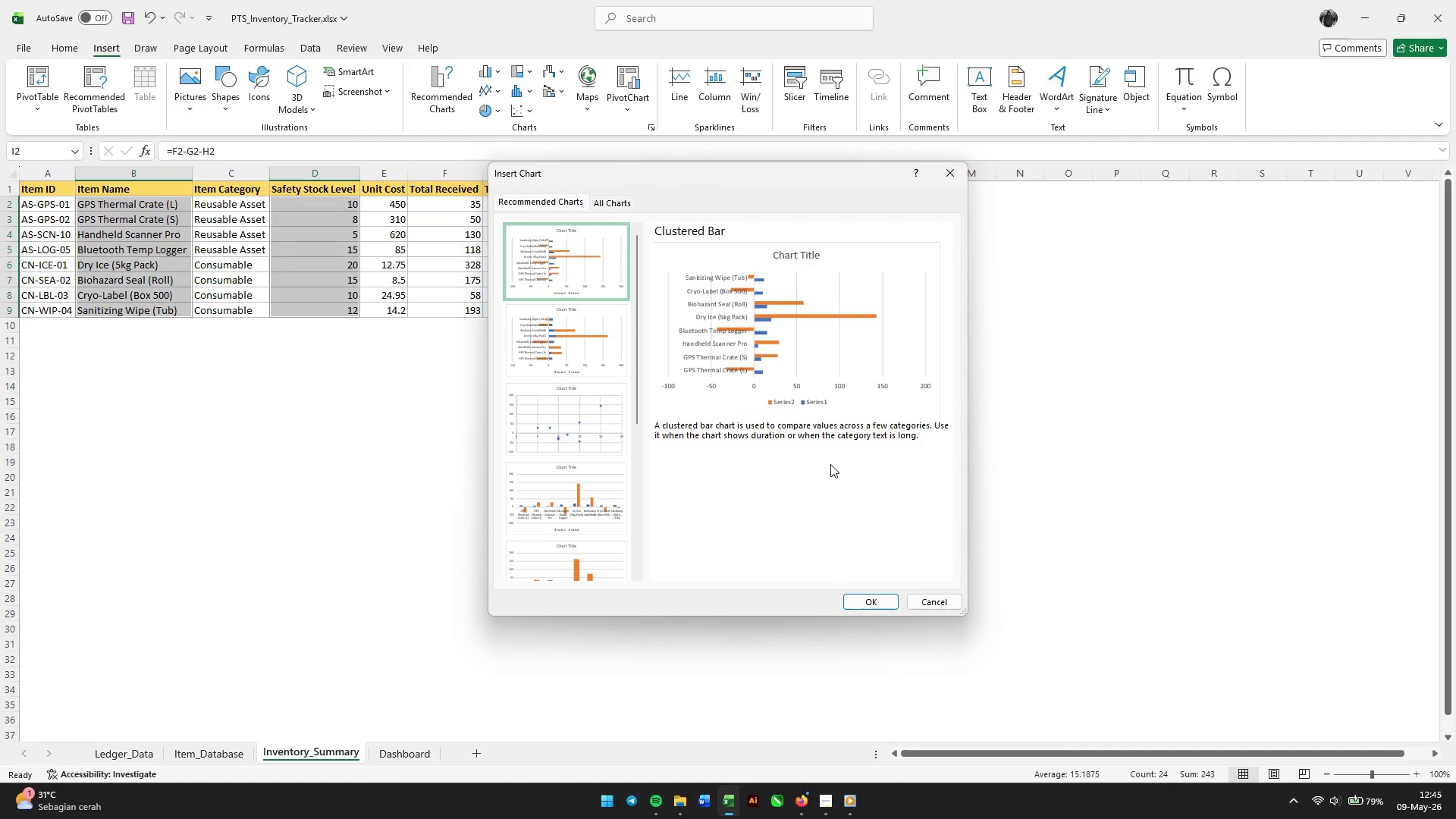 
left_click([939, 608])
 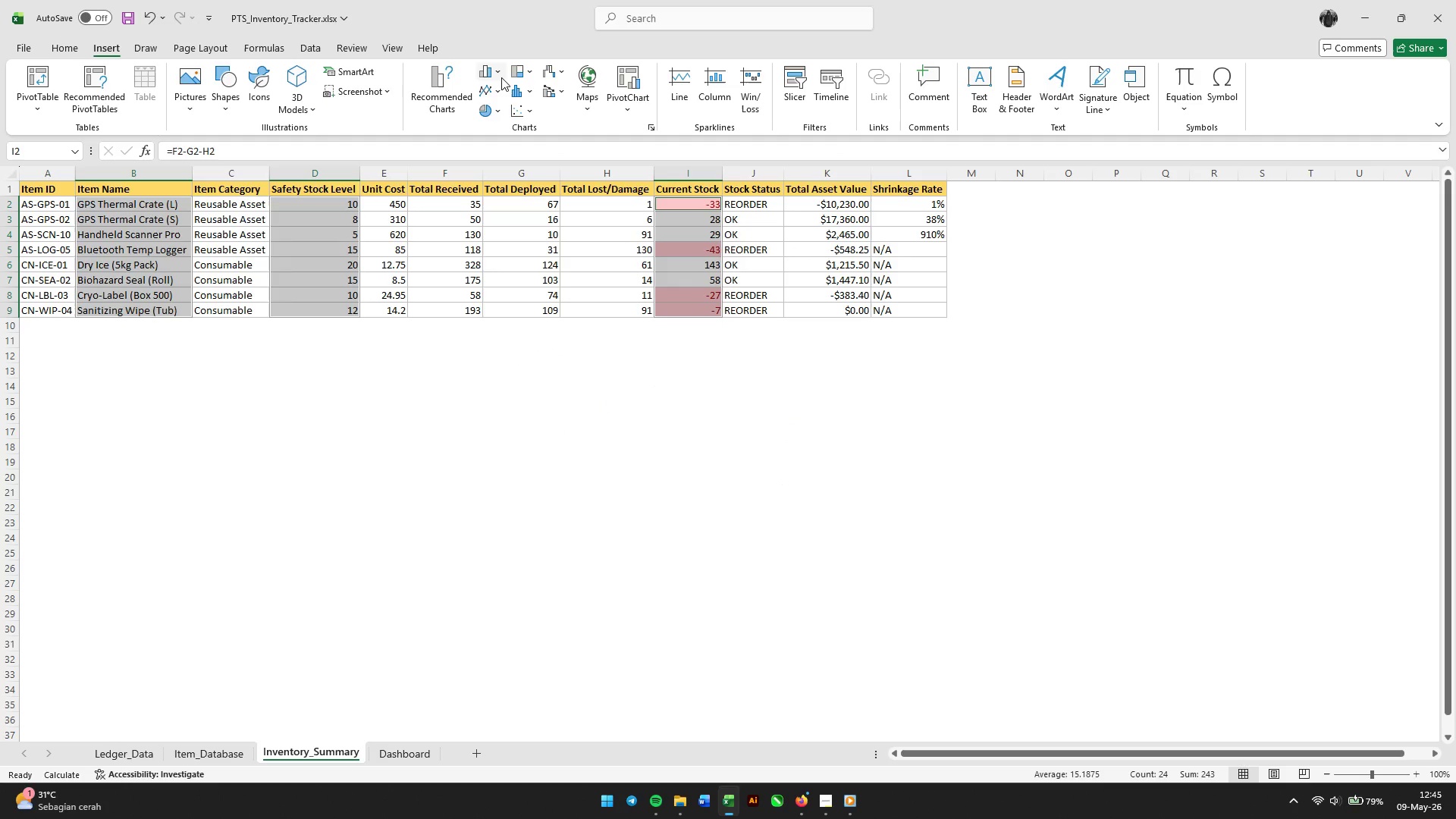 
left_click([501, 77])
 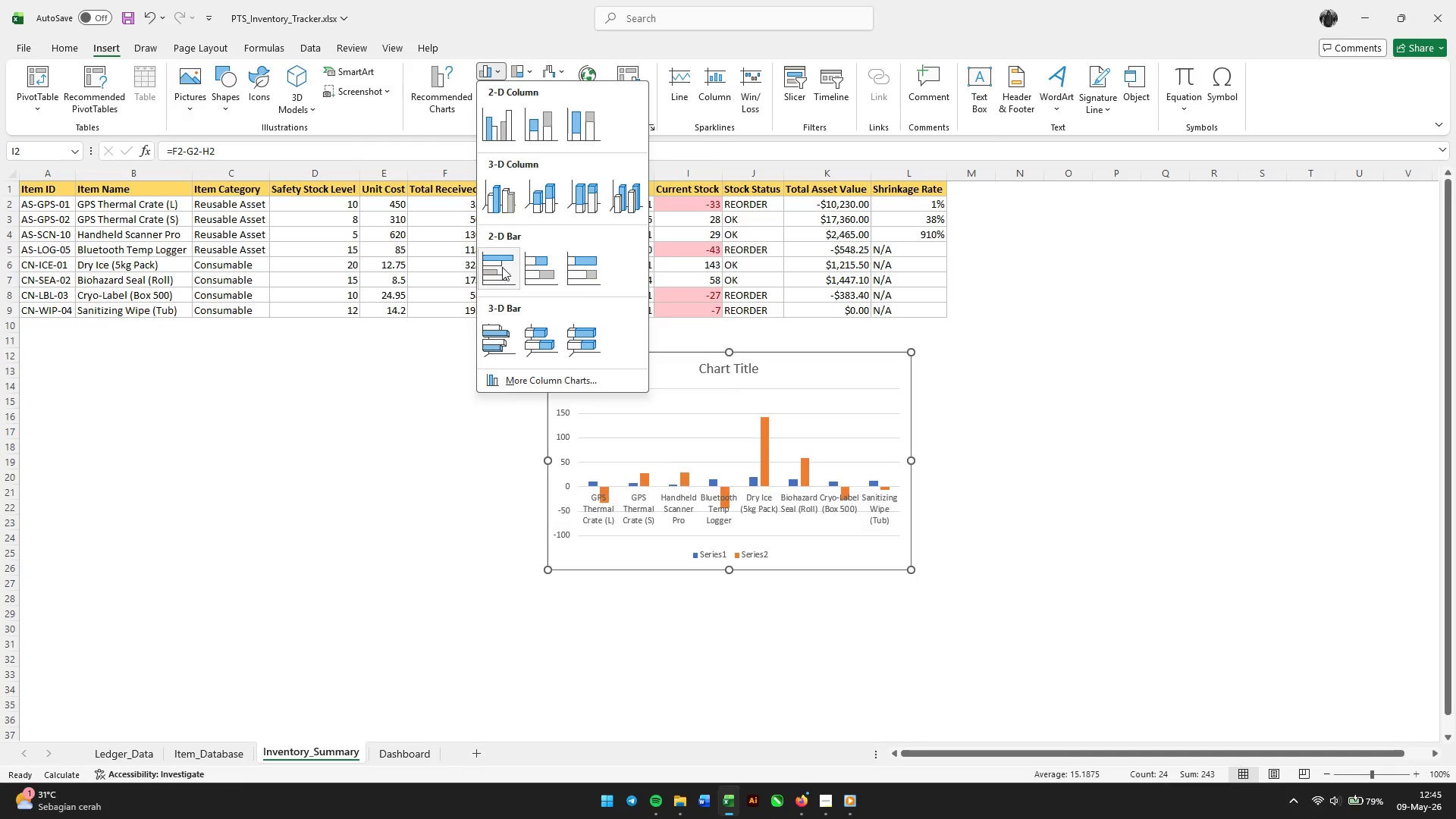 
left_click([502, 271])
 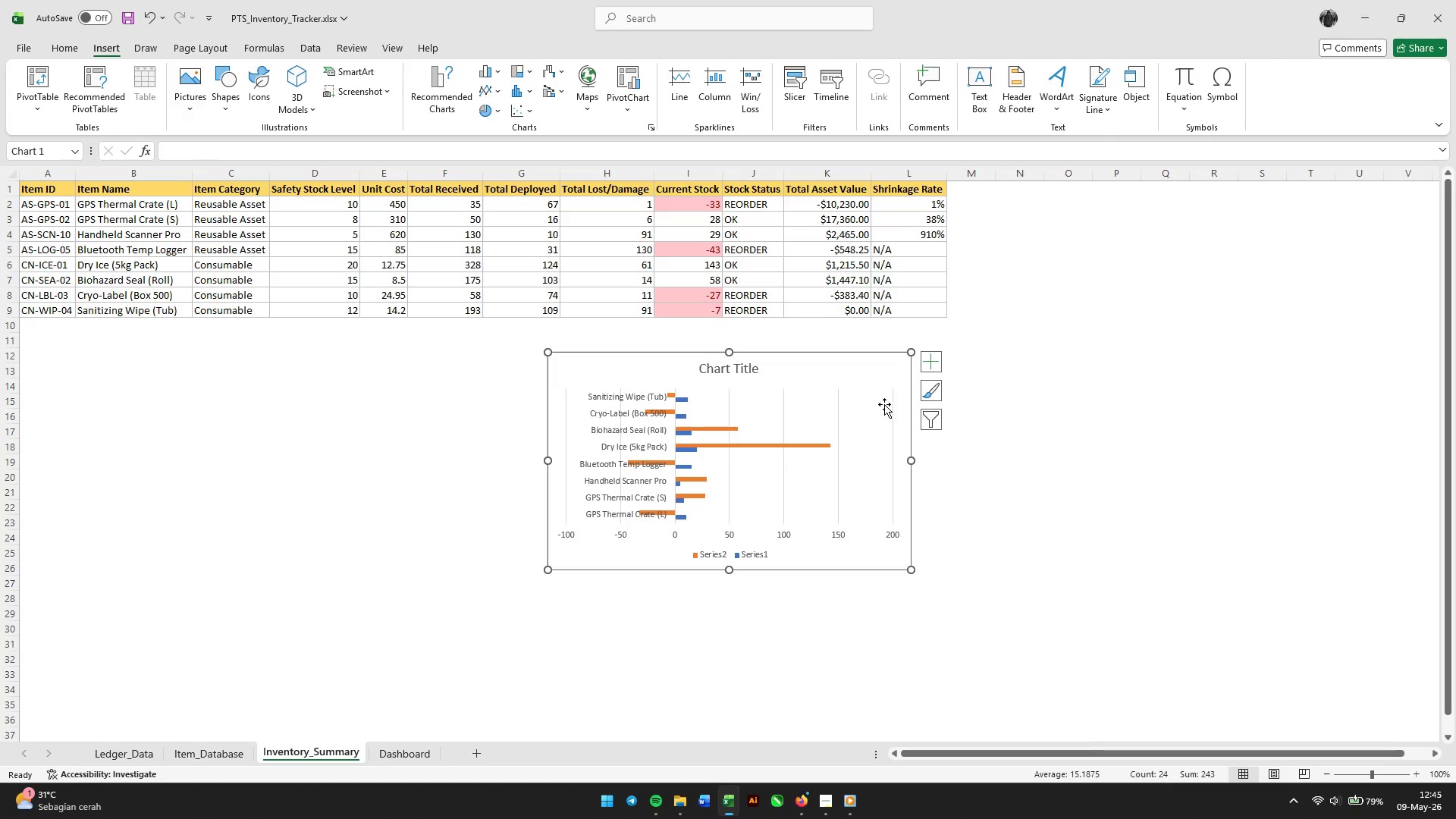 
right_click([884, 404])
 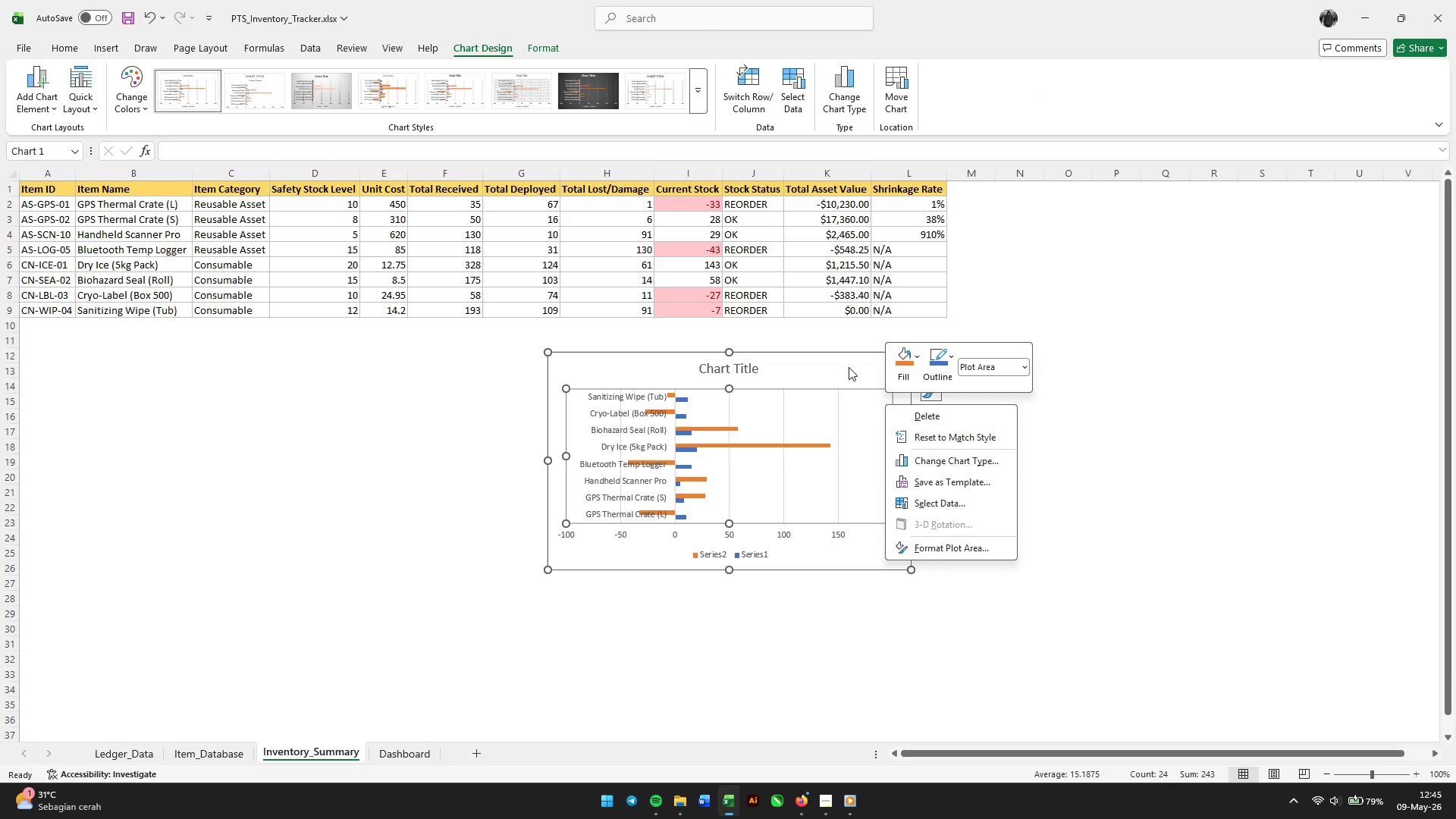 
left_click([935, 463])
 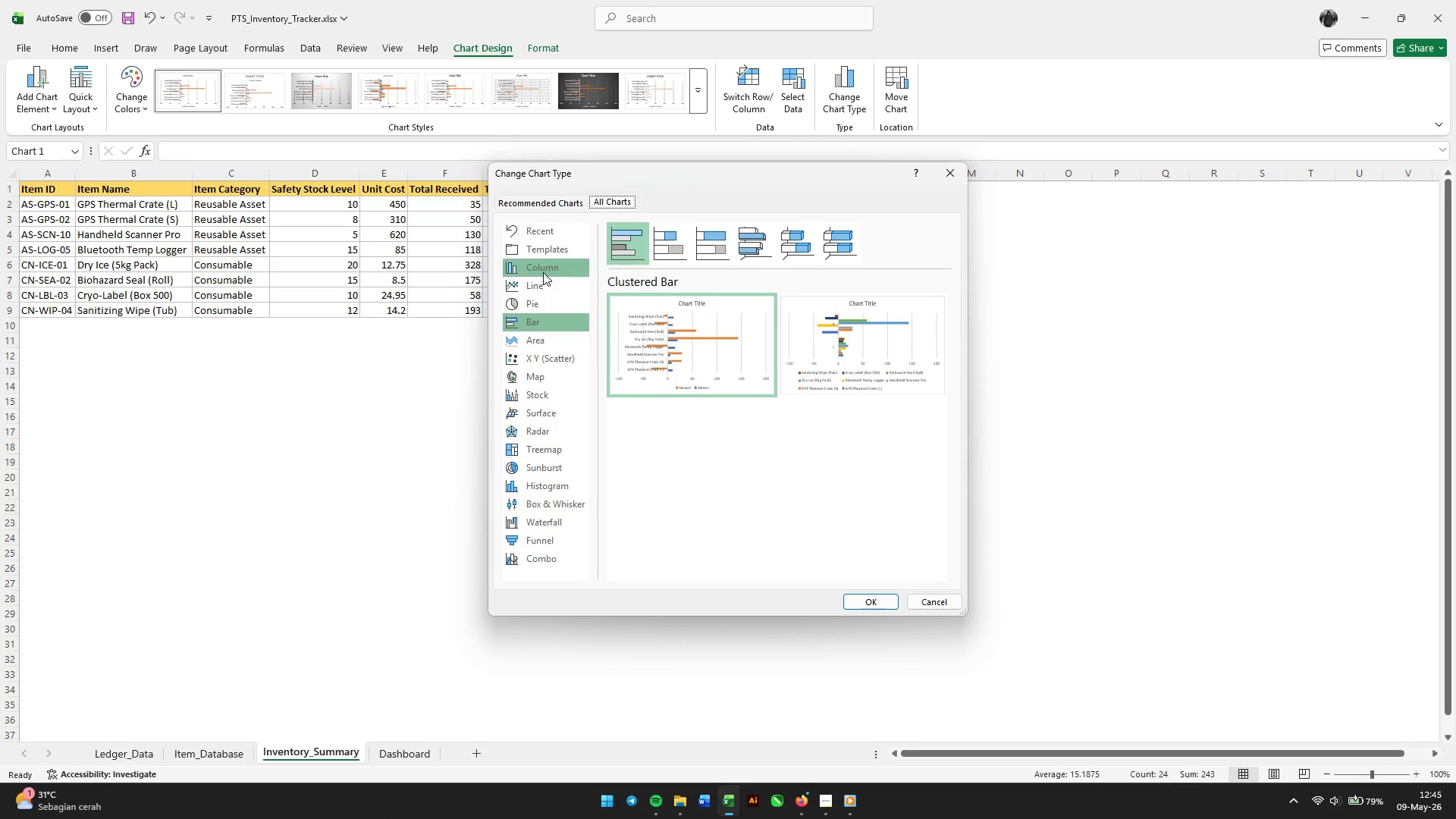 
wait(9.03)
 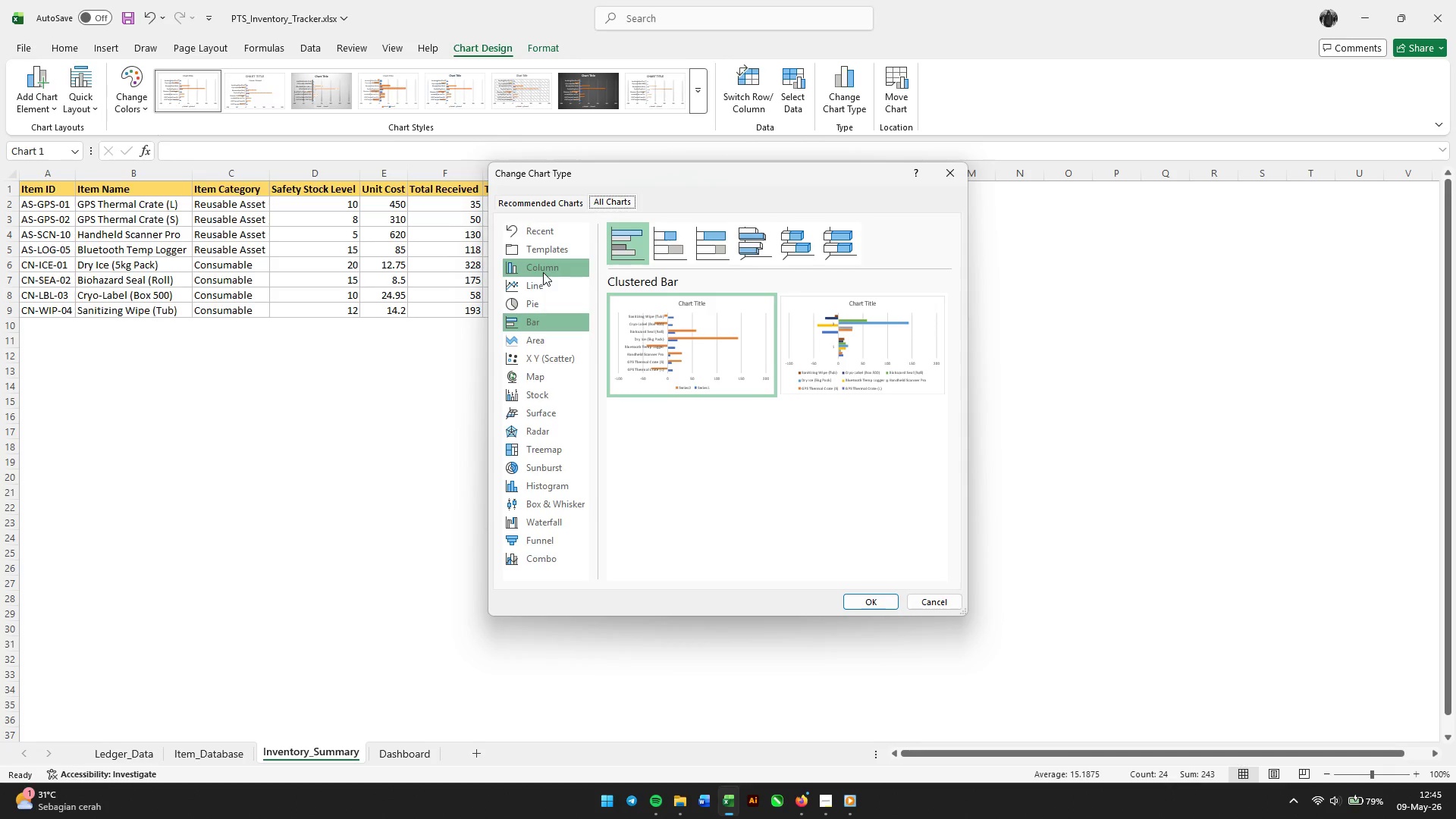 
left_click([872, 604])
 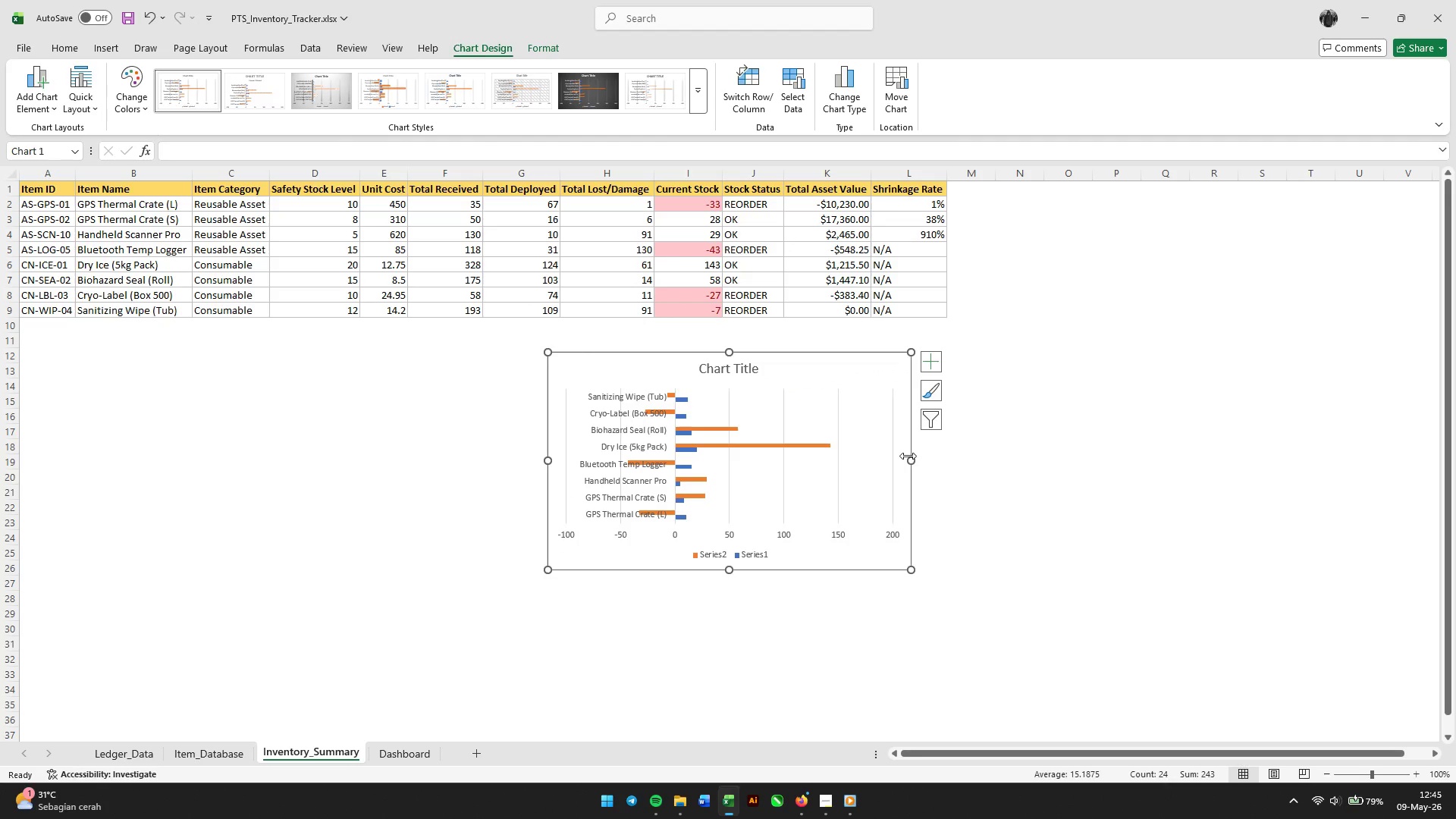 
left_click_drag(start_coordinate=[908, 457], to_coordinate=[1041, 456])
 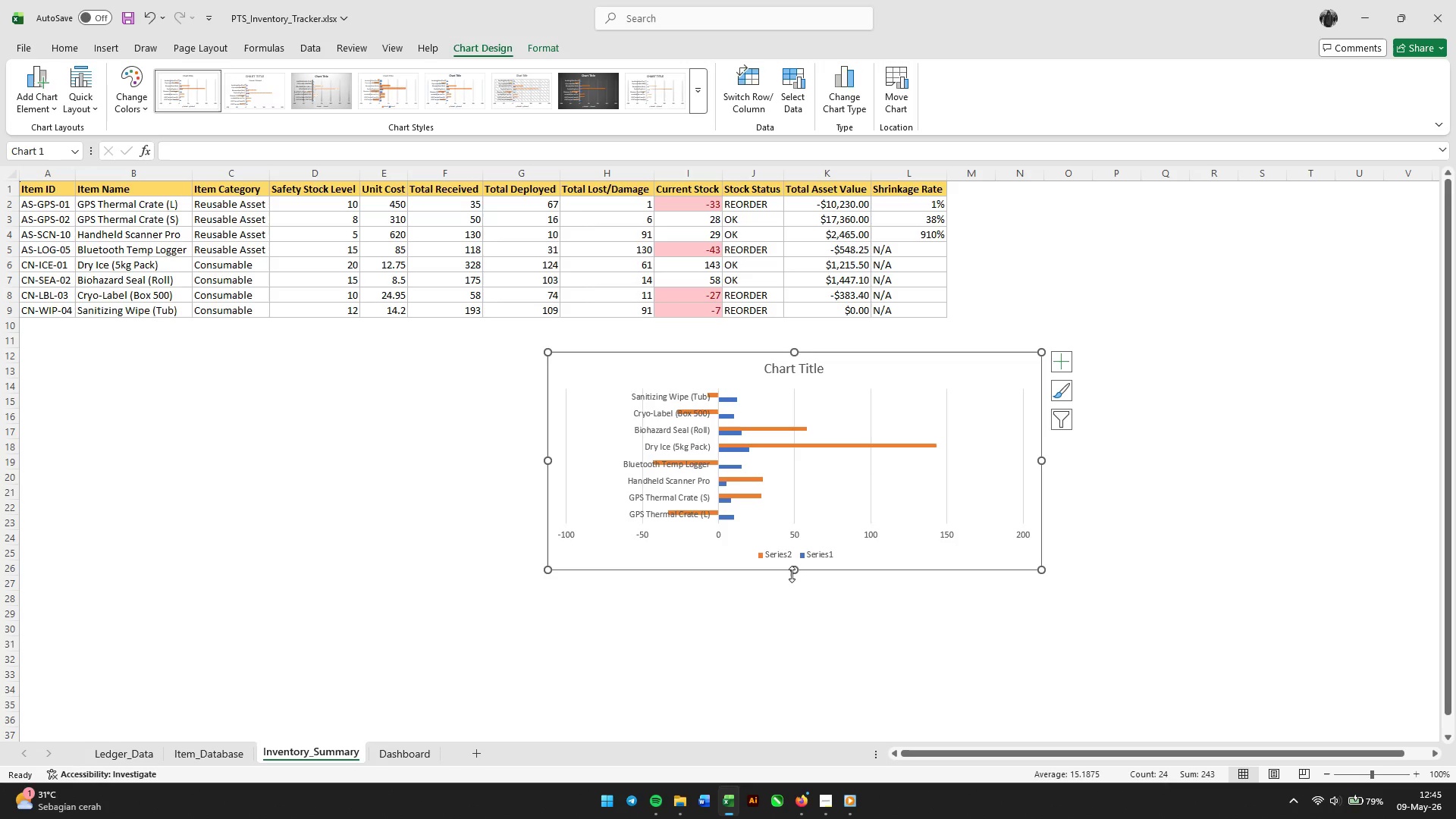 
left_click_drag(start_coordinate=[792, 570], to_coordinate=[791, 620])
 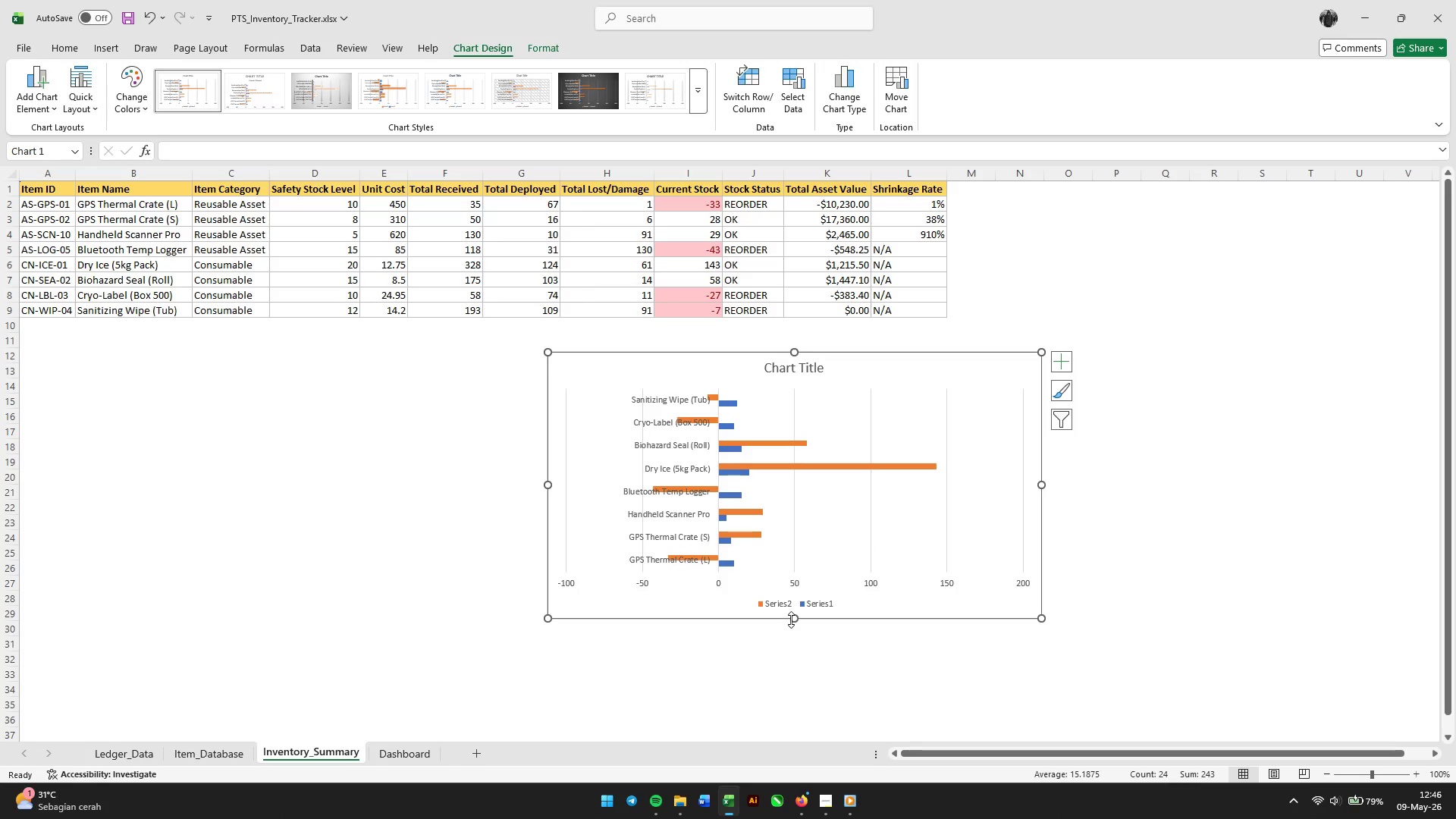 
left_click_drag(start_coordinate=[791, 620], to_coordinate=[791, 641])
 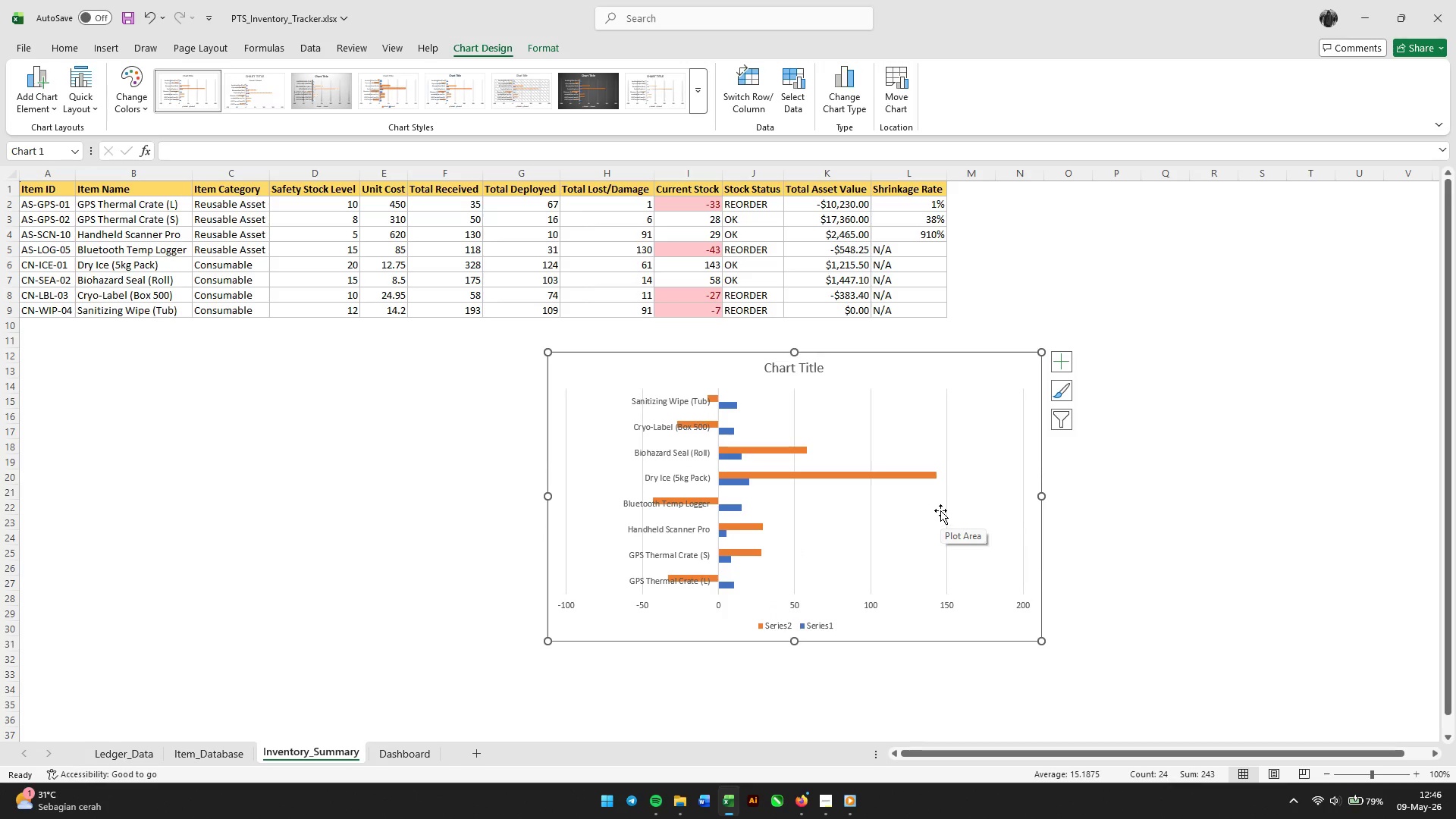 
wait(6.81)
 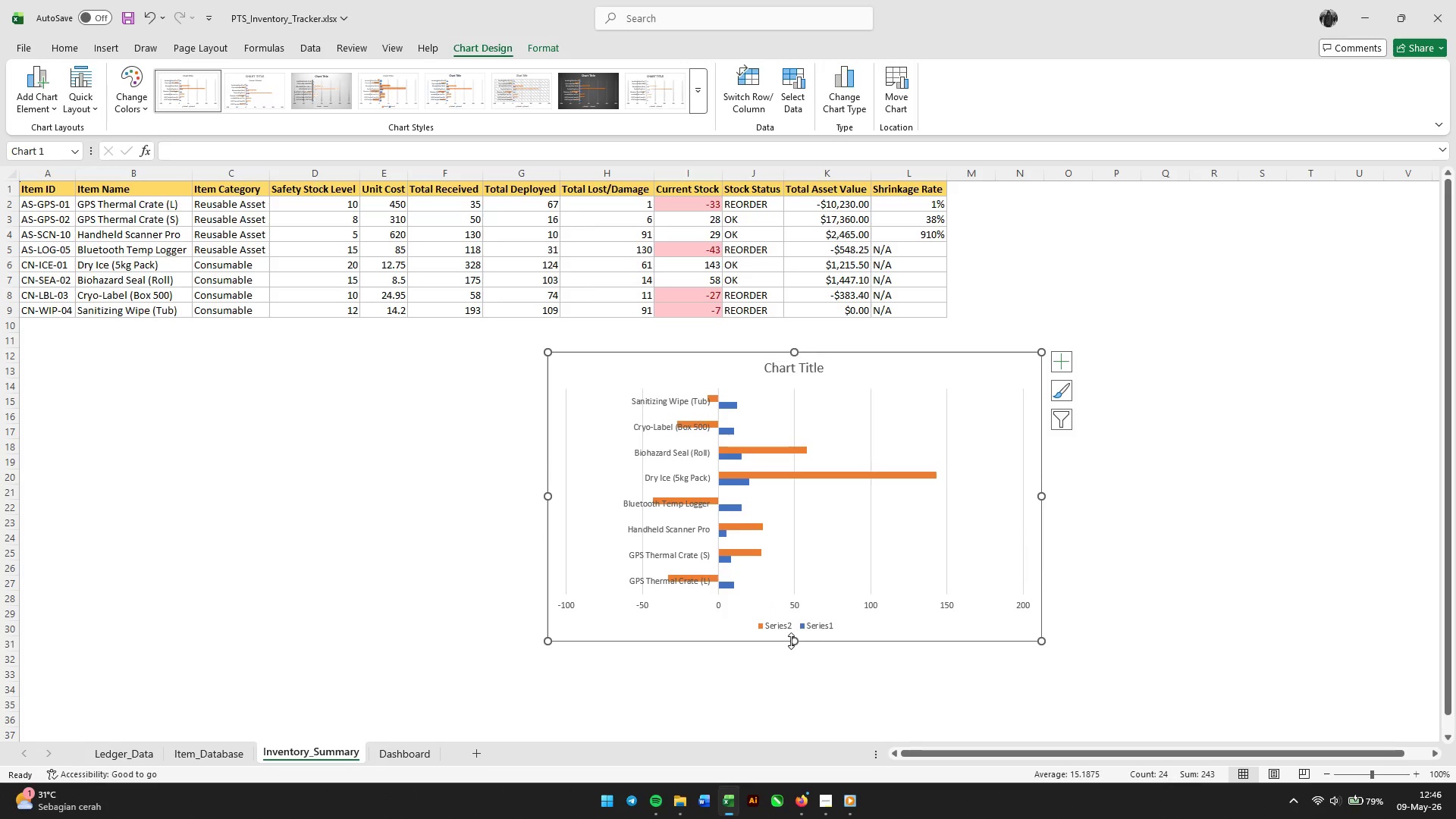 
double_click([805, 364])
 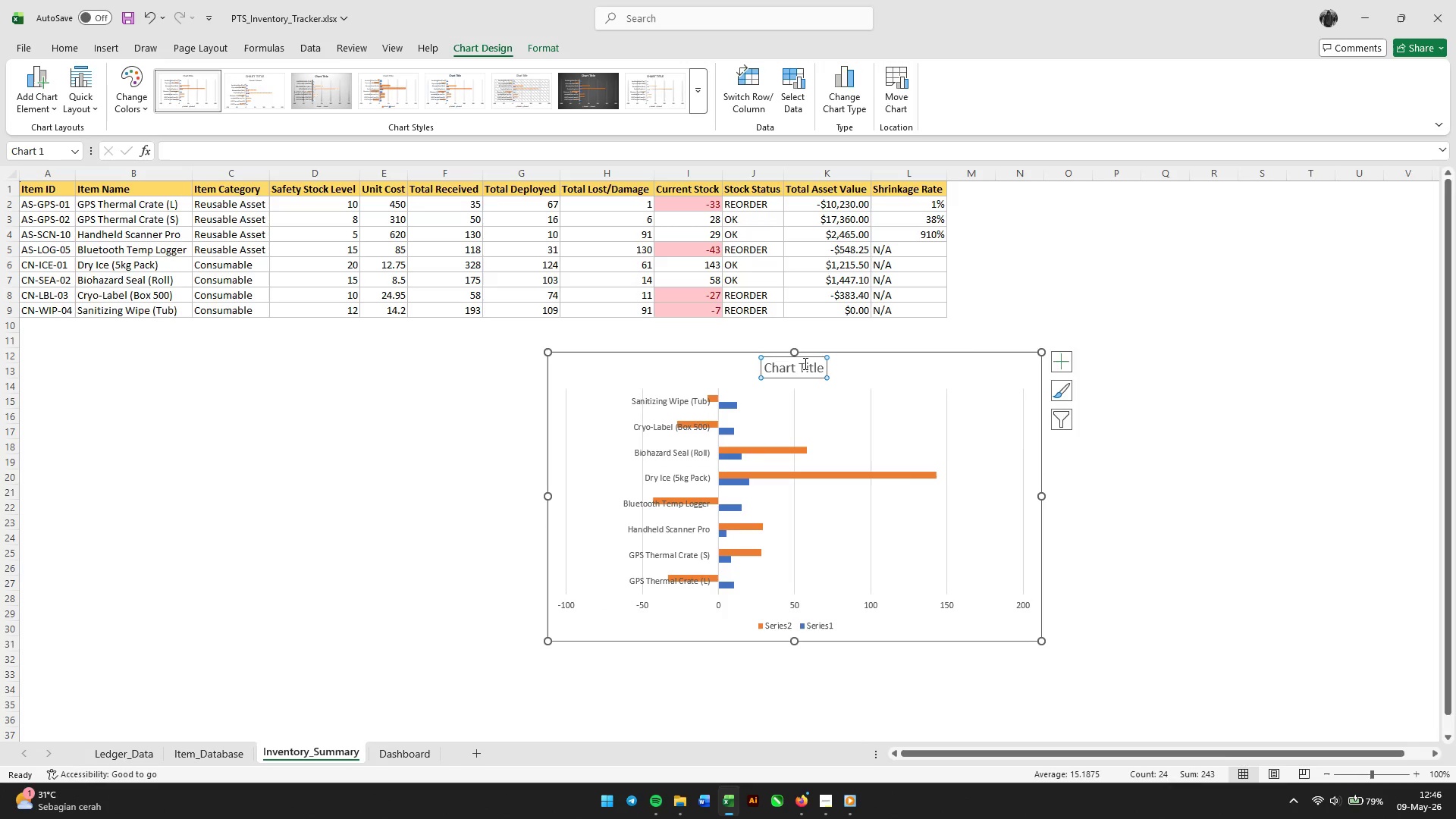 
triple_click([805, 364])
 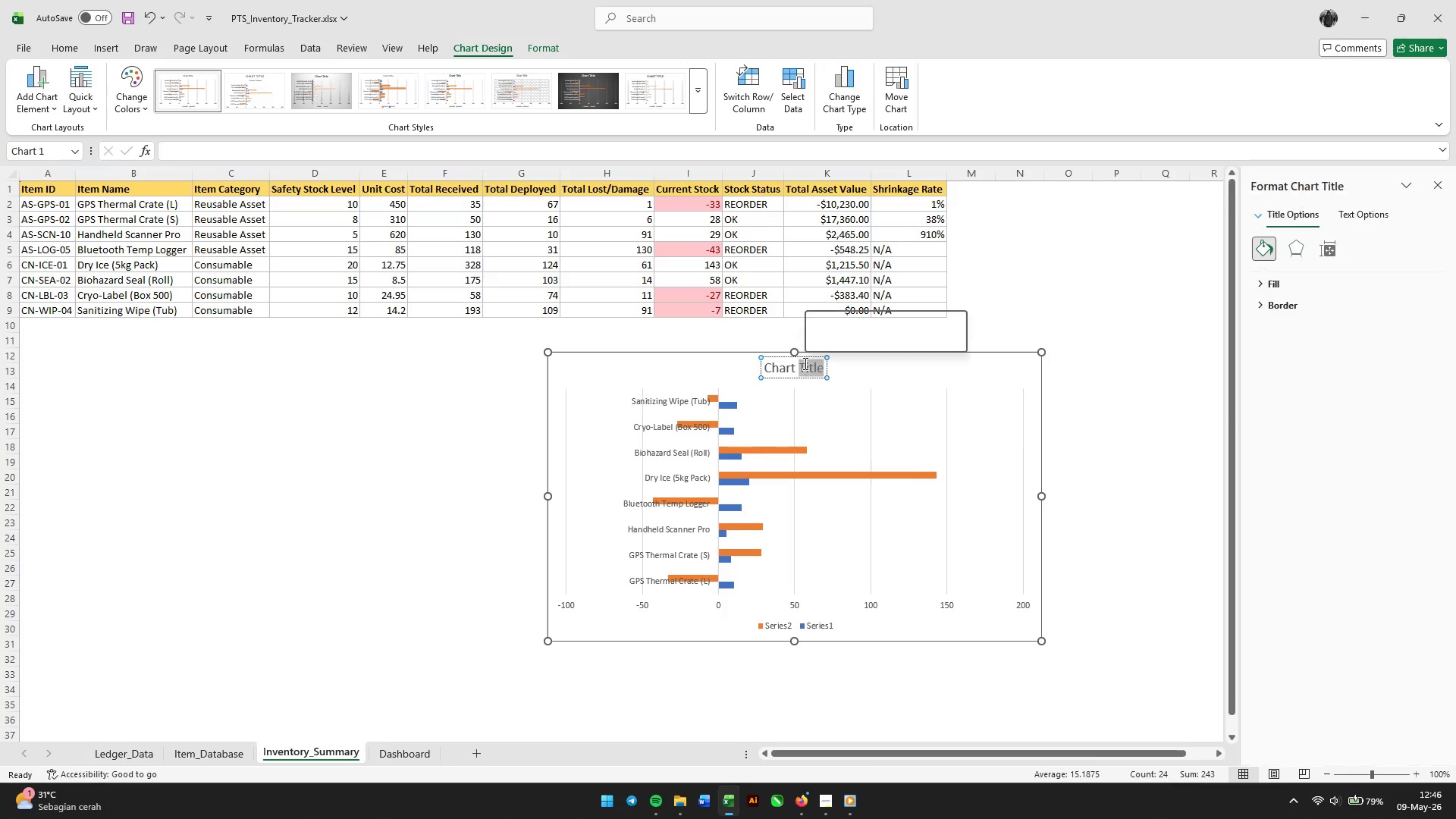 
triple_click([805, 364])
 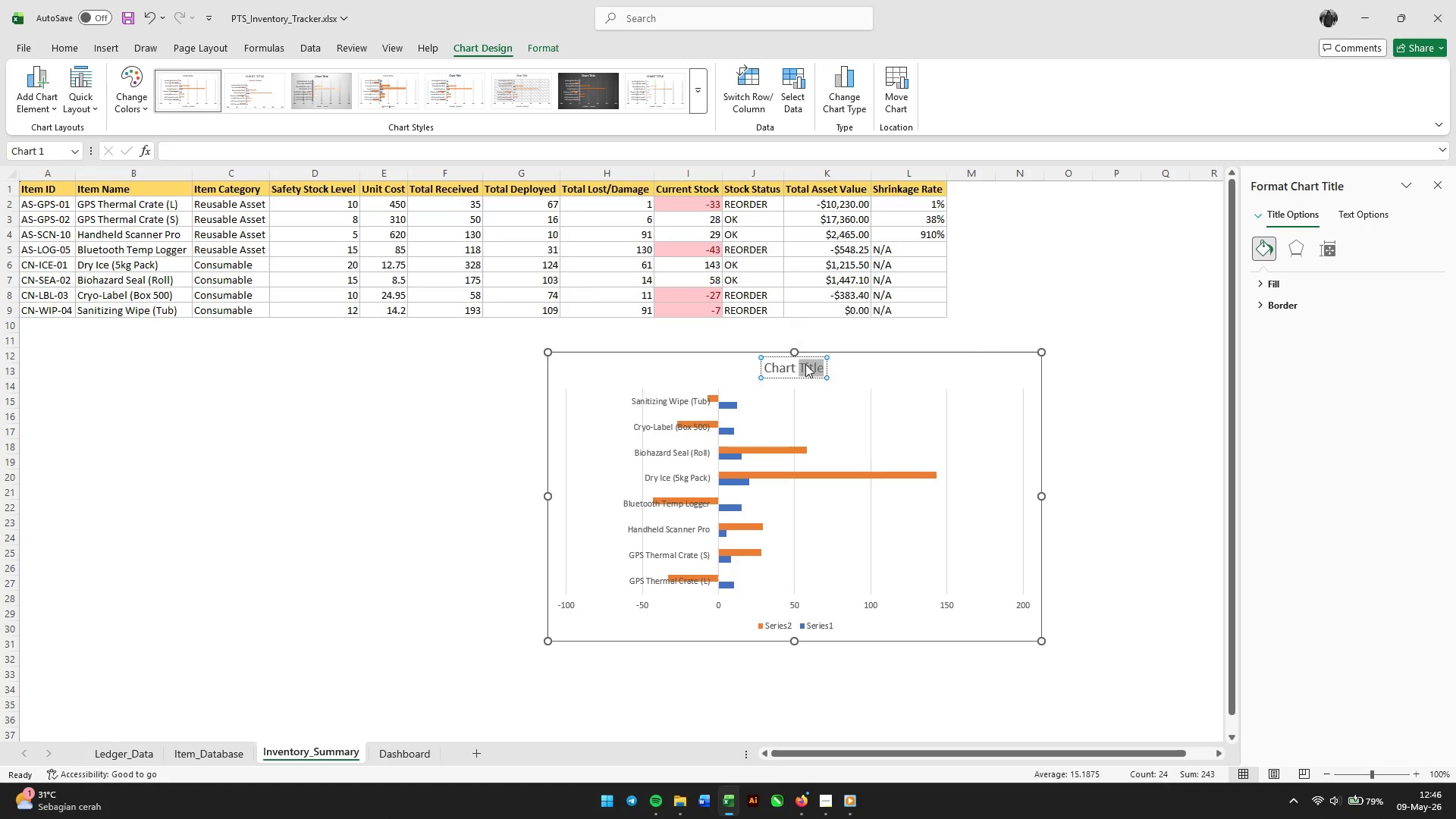 
triple_click([805, 364])
 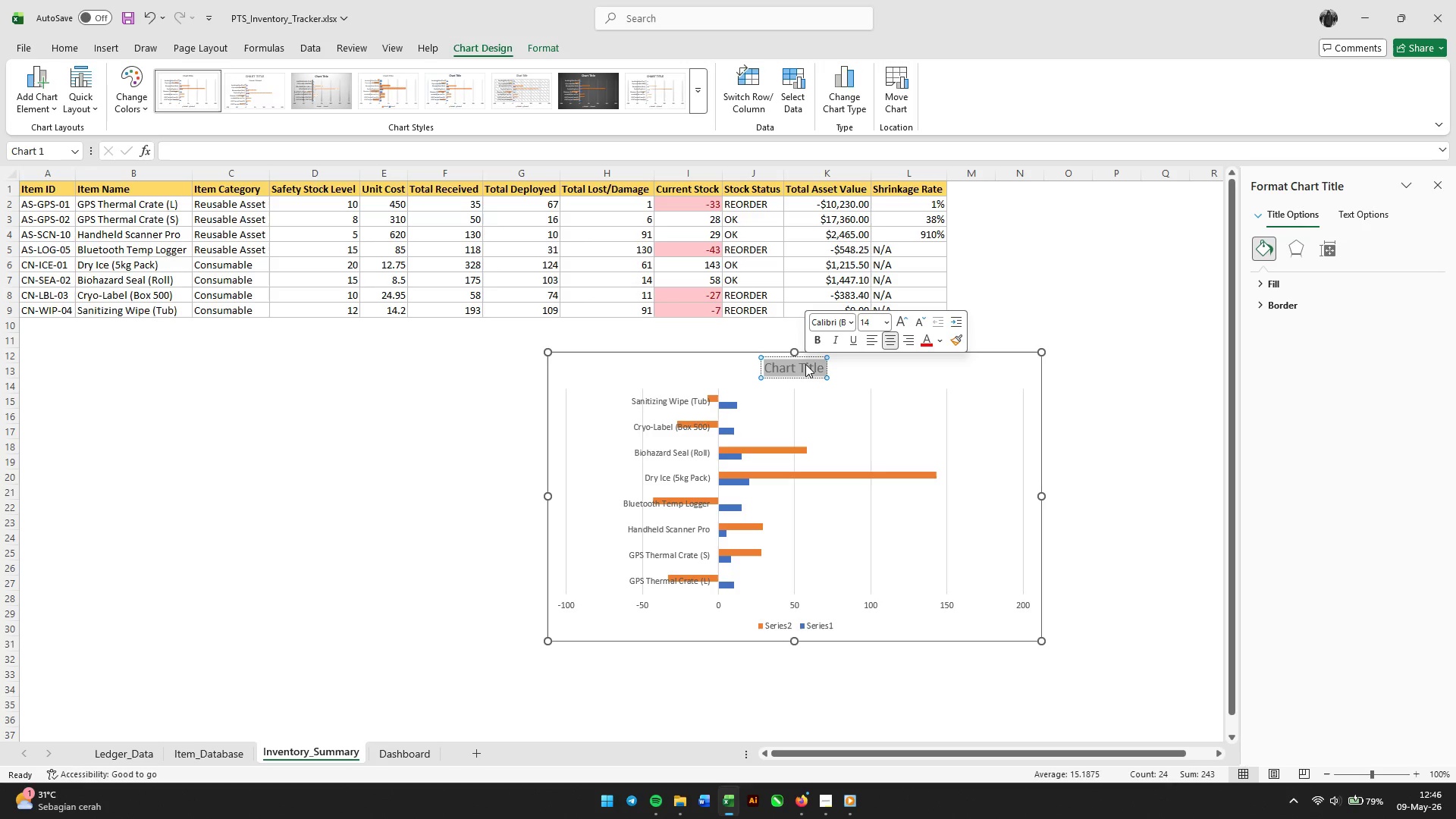 
type(Current )
key(Backspace)
 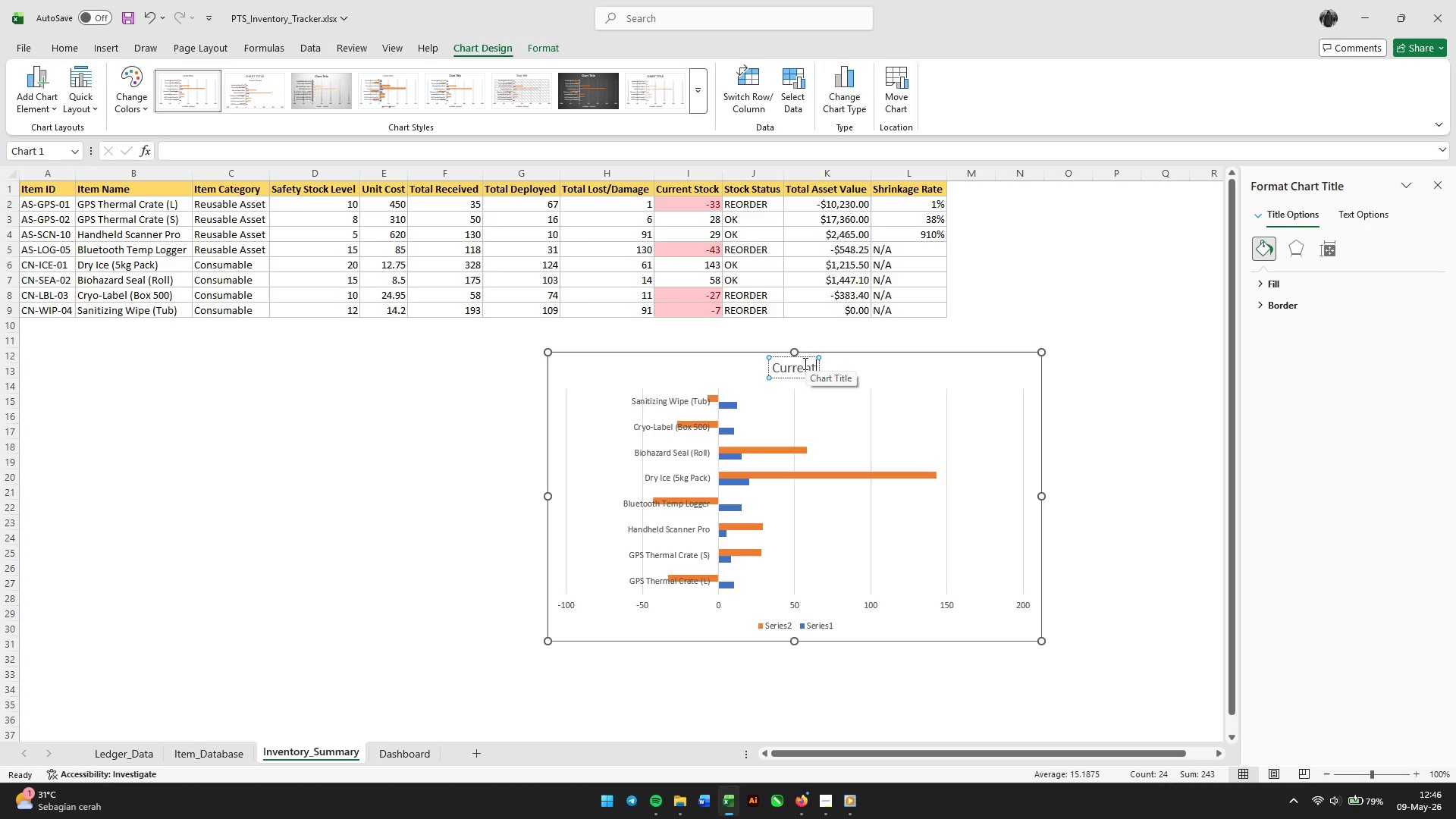 
type( Stock vs Safety Level)
 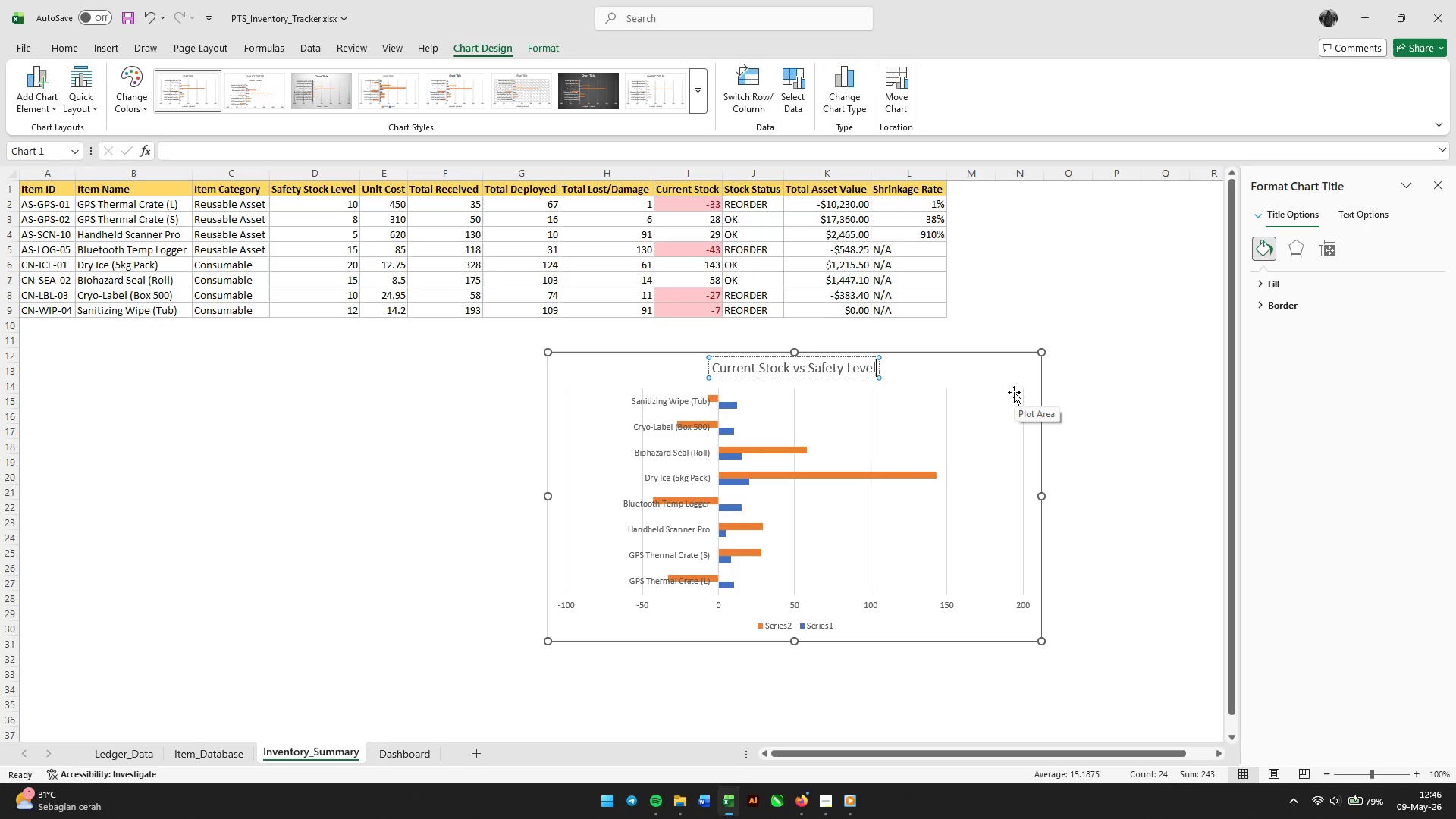 
left_click([1131, 386])
 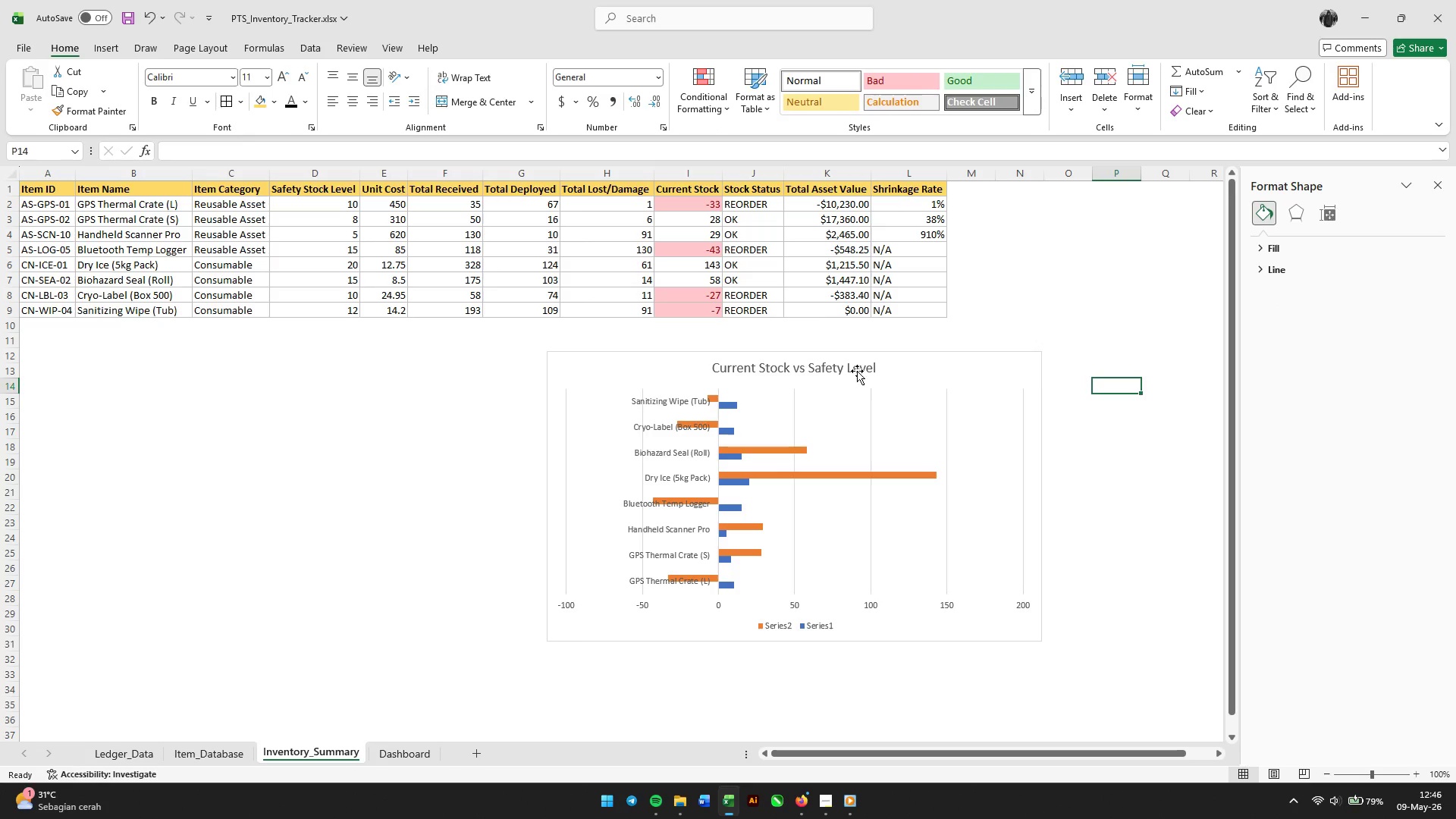 
left_click([853, 371])
 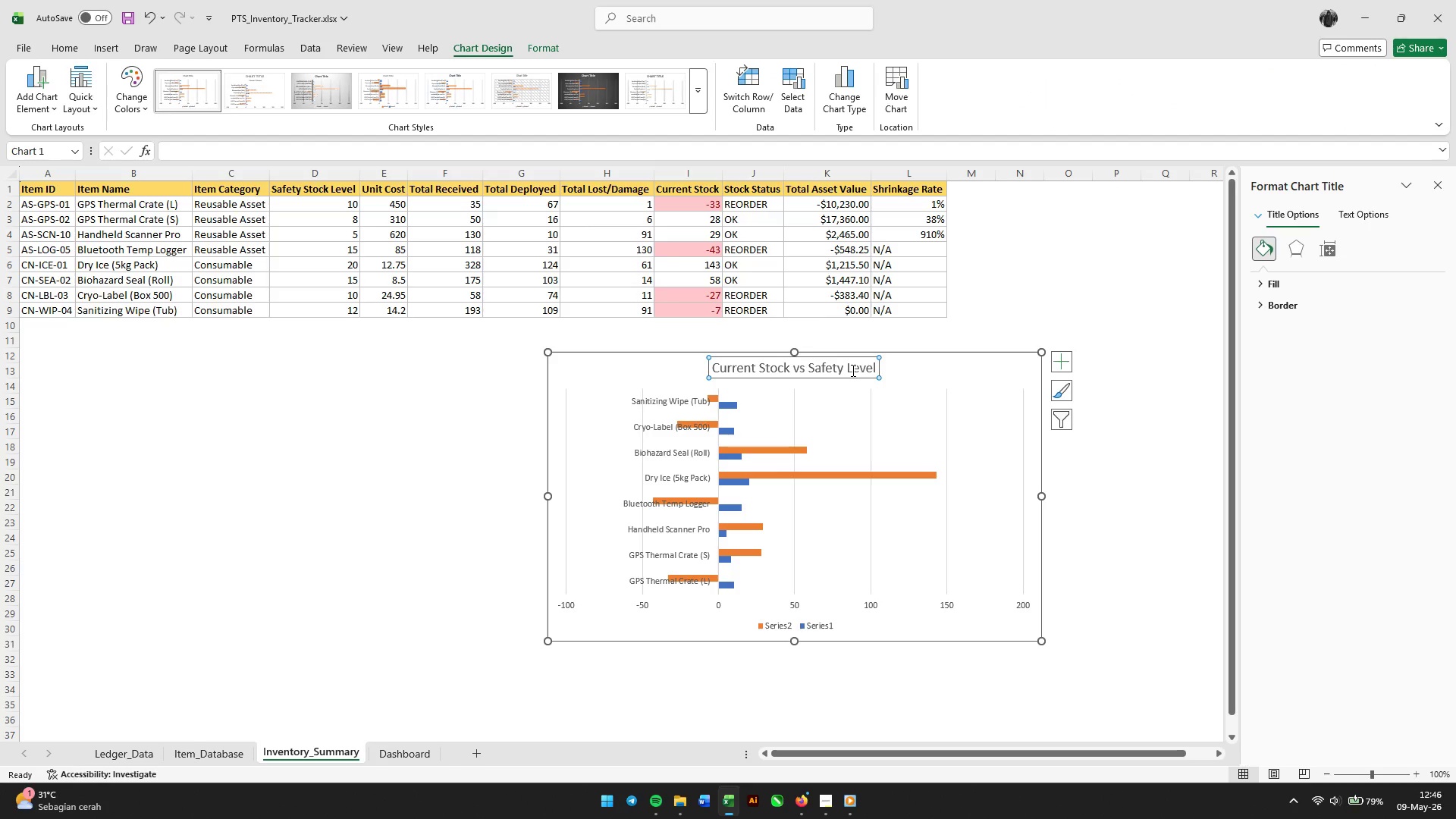 
key(Control+B)
 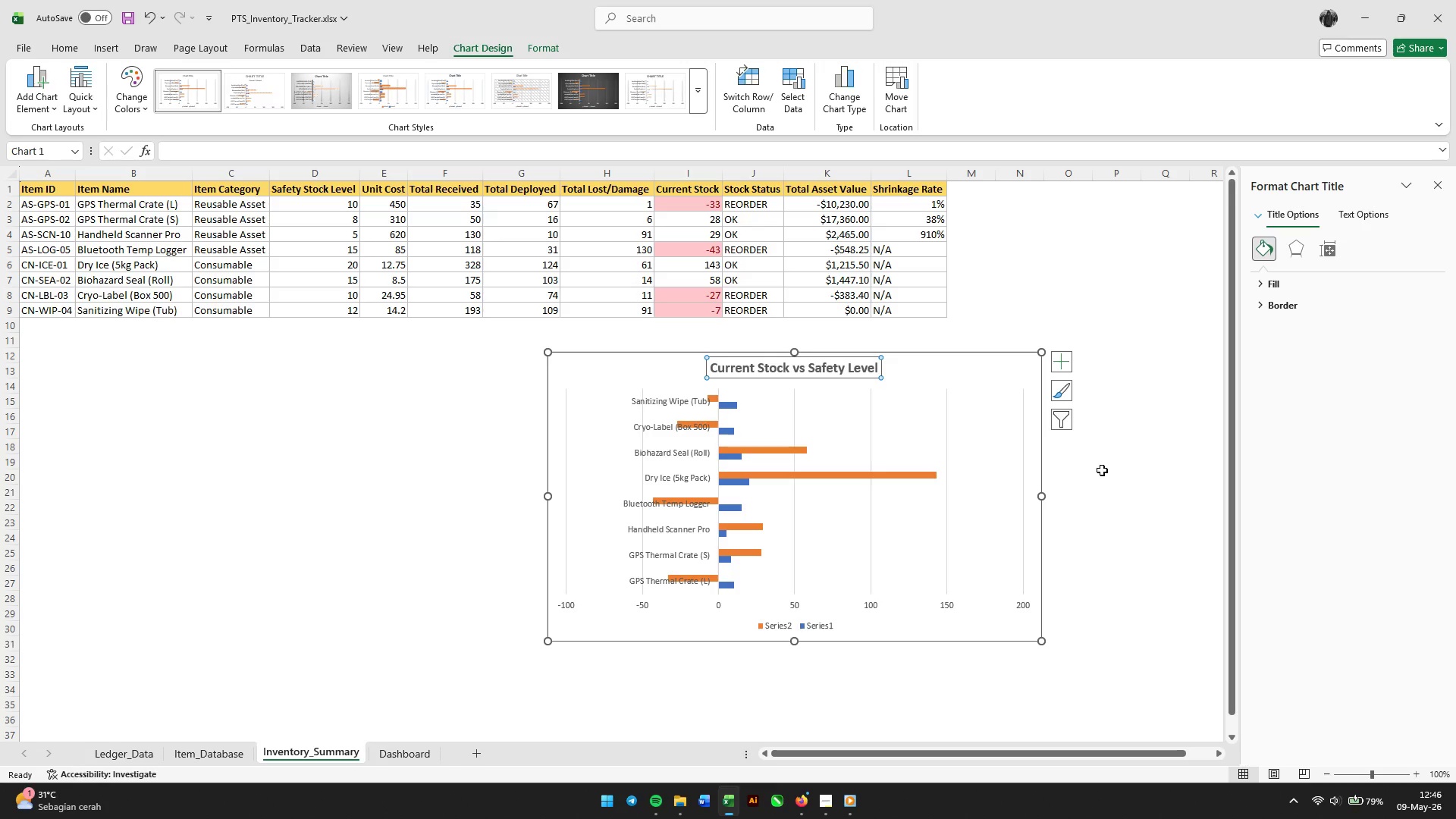 
left_click([1102, 470])
 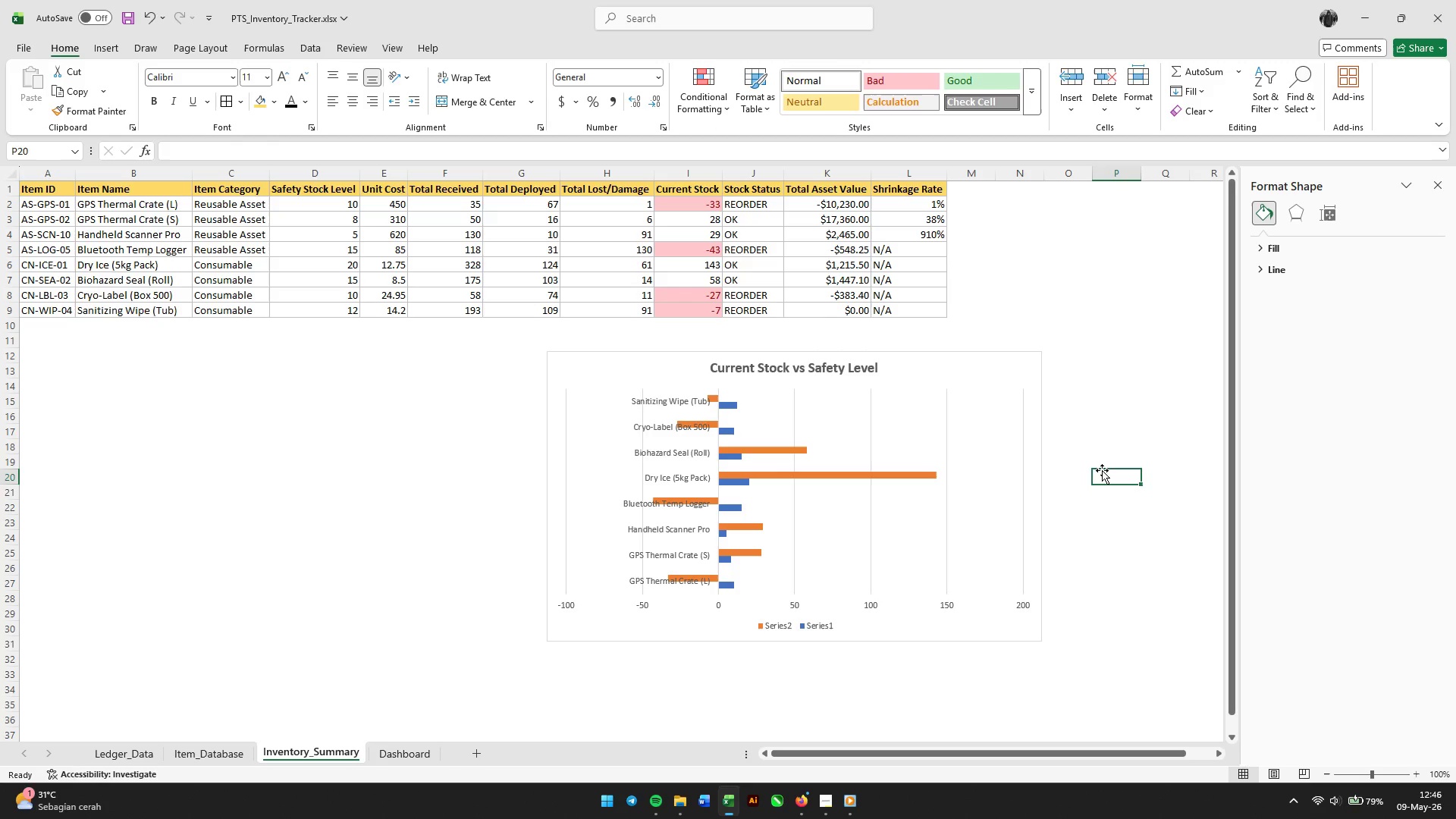 
left_click([990, 375])
 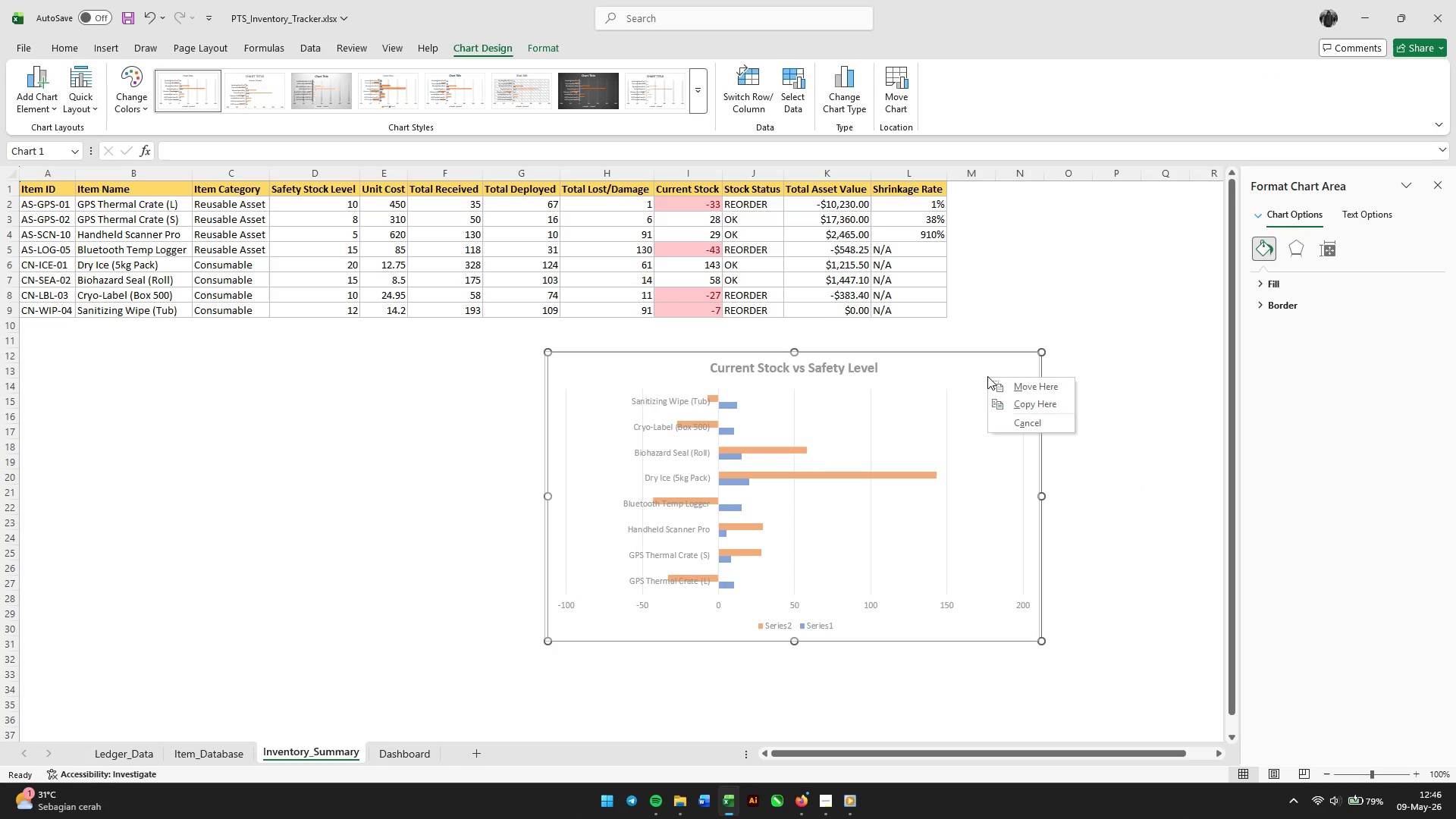 
left_click([982, 359])
 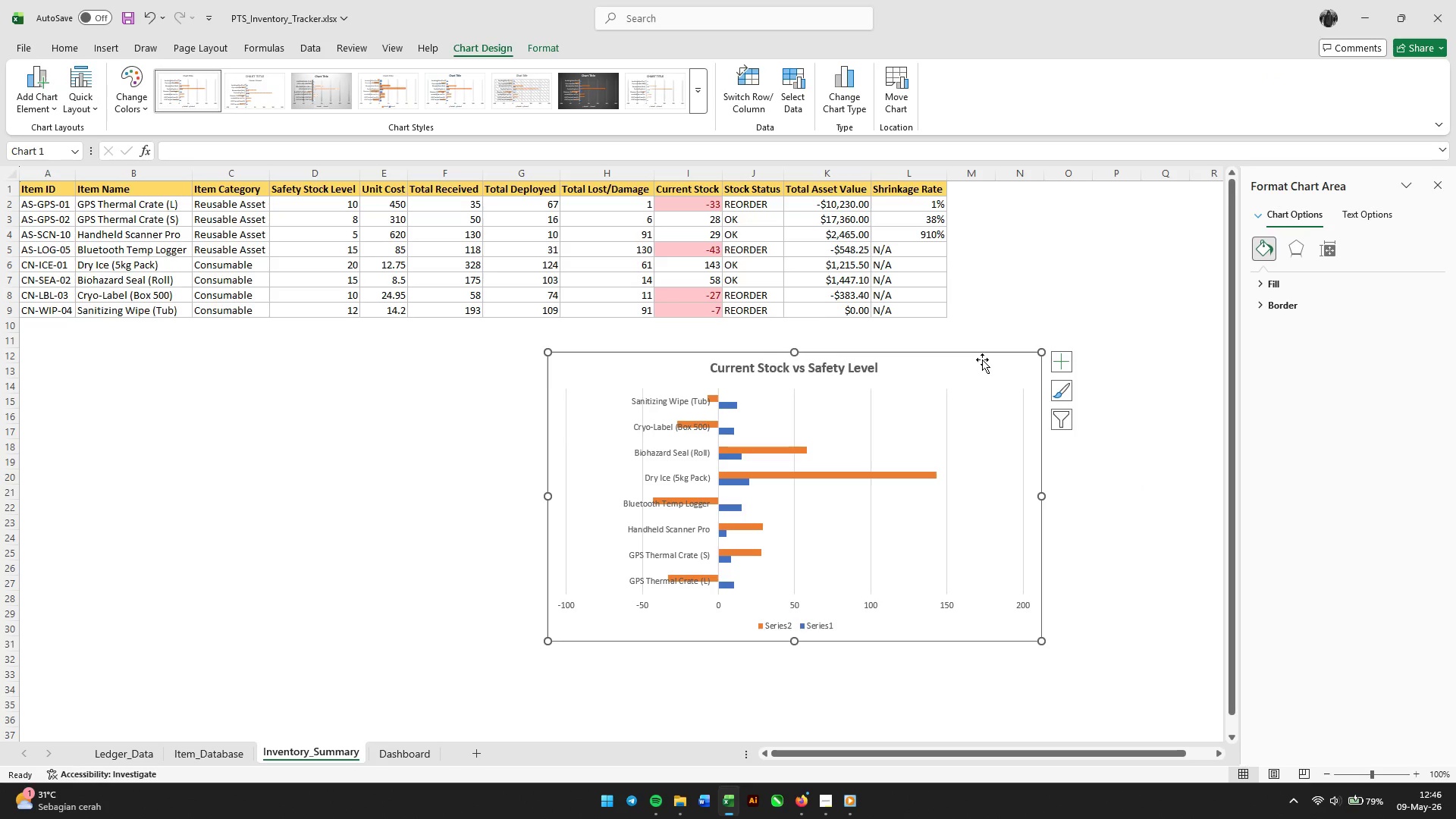 
key(Control+X)
 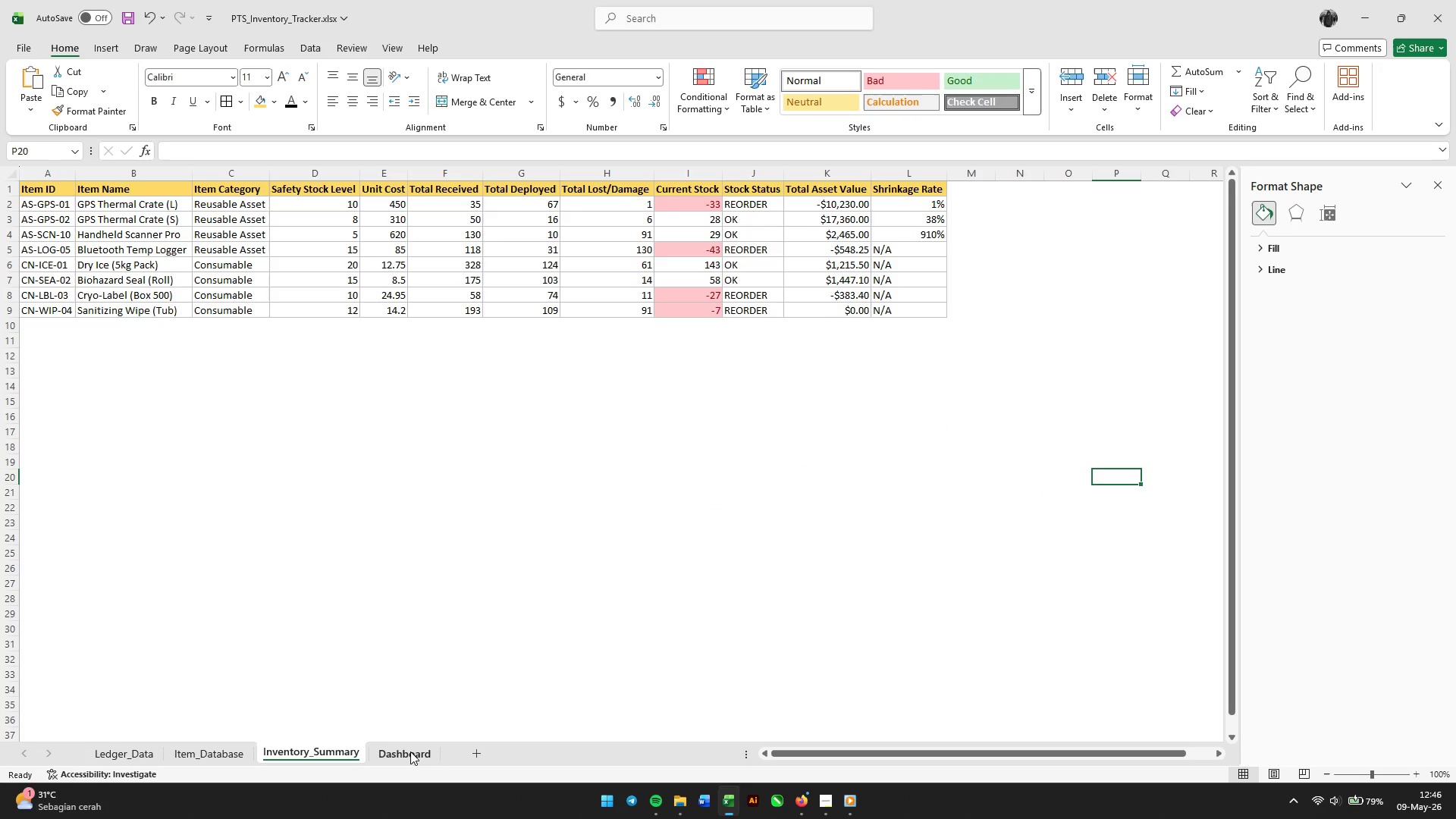 
left_click([410, 752])
 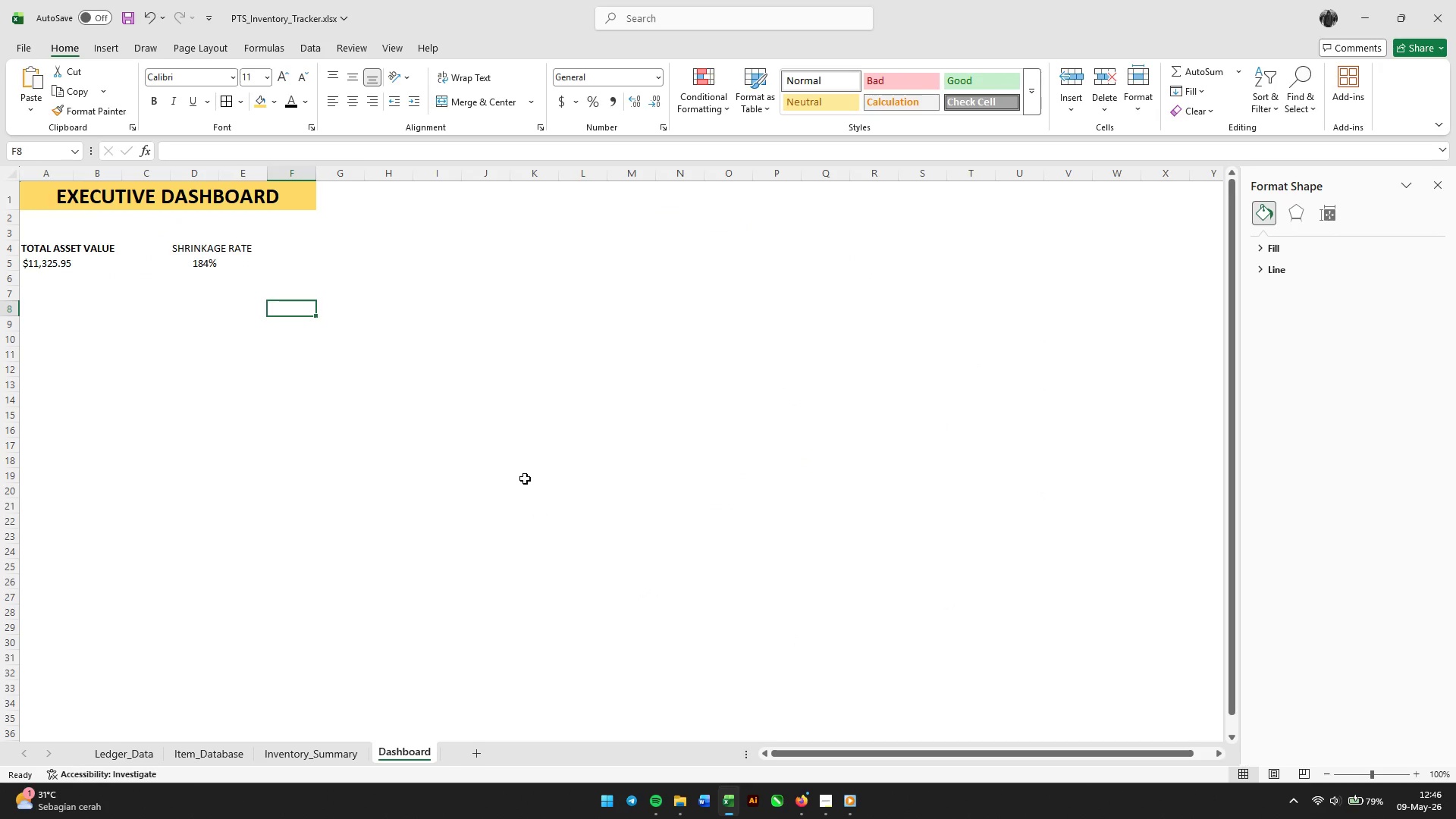 
left_click([516, 464])
 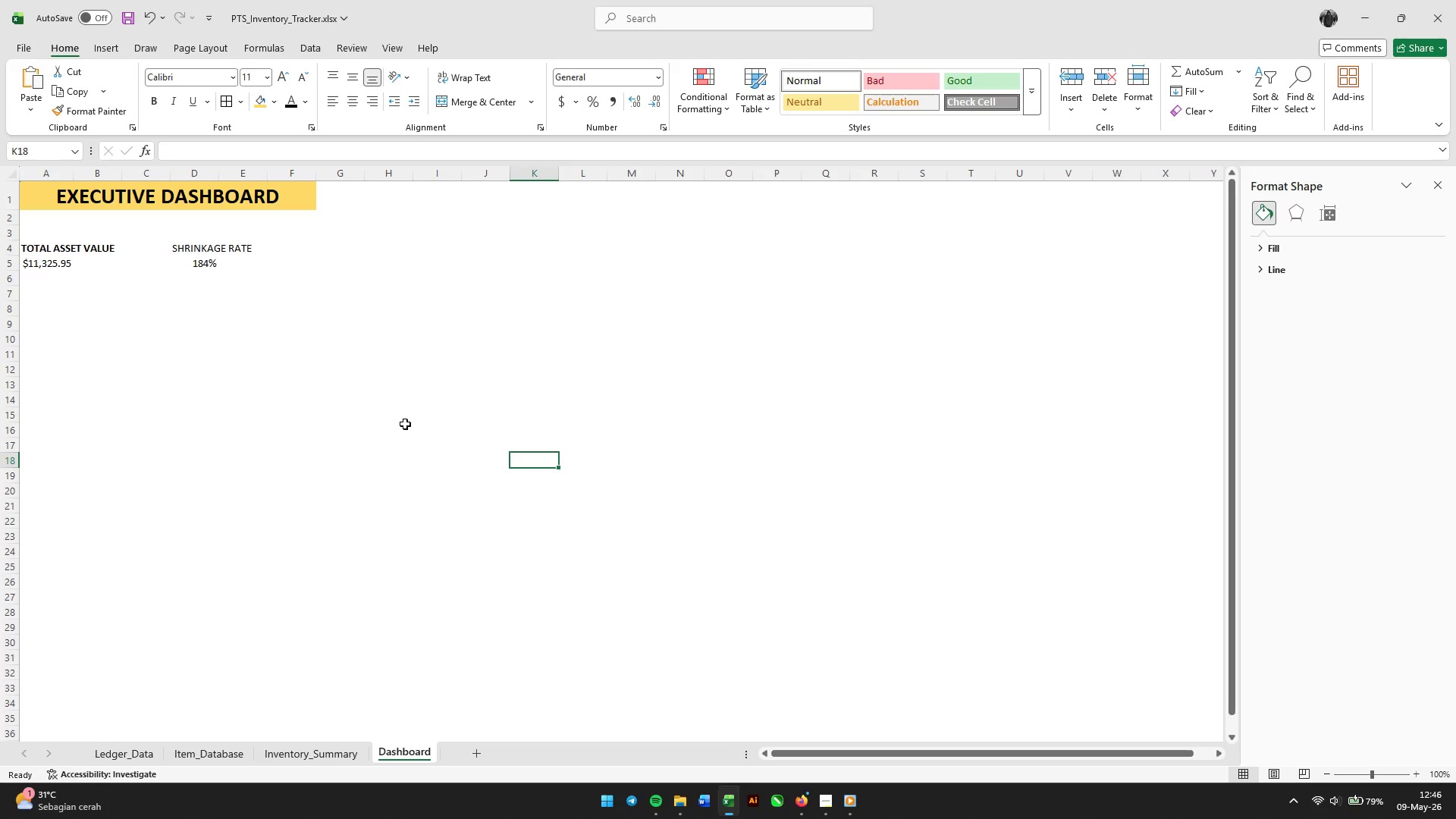 
scroll: coordinate [405, 424], scroll_direction: up, amount: 3.0
 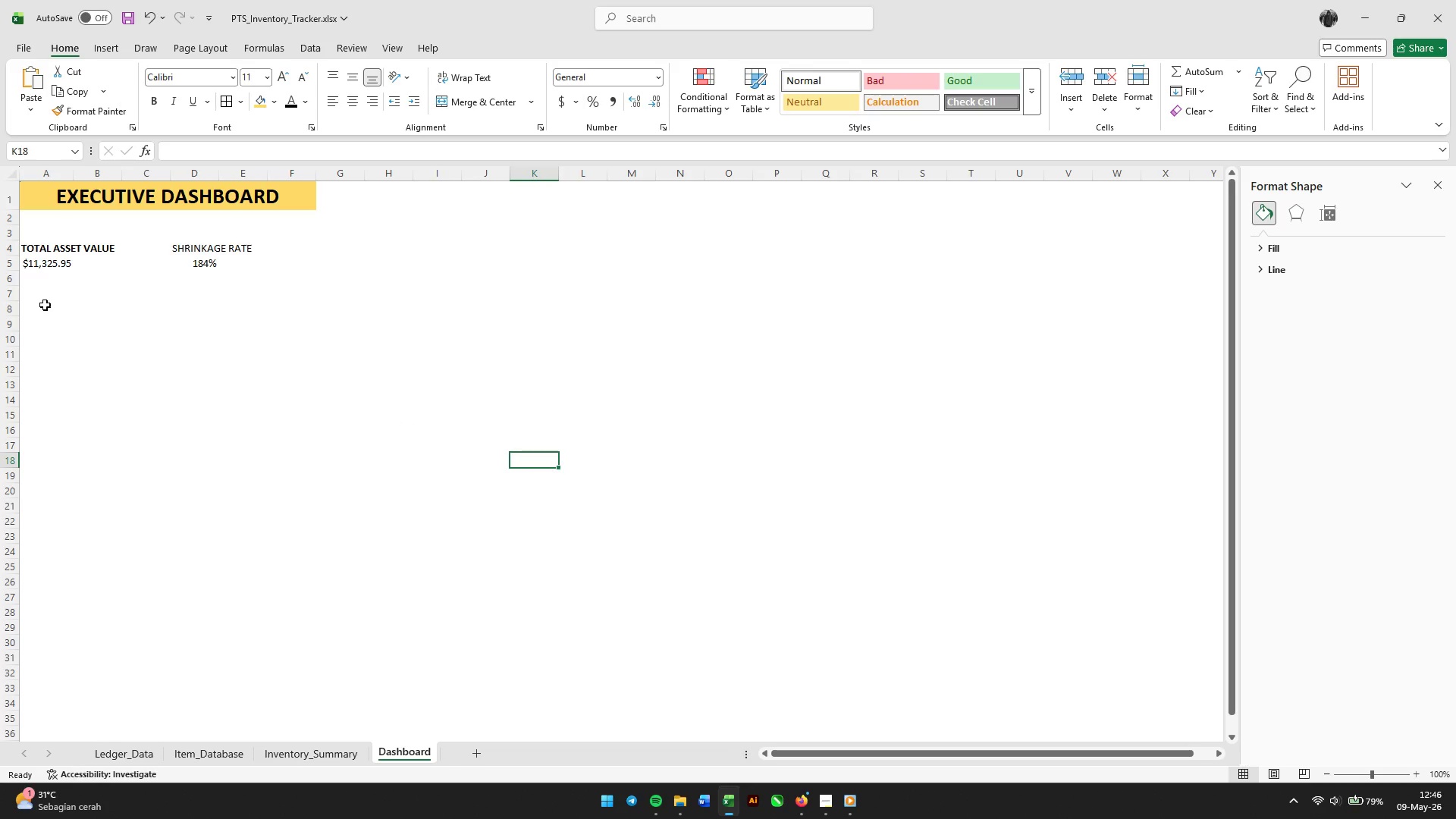 
left_click([33, 302])
 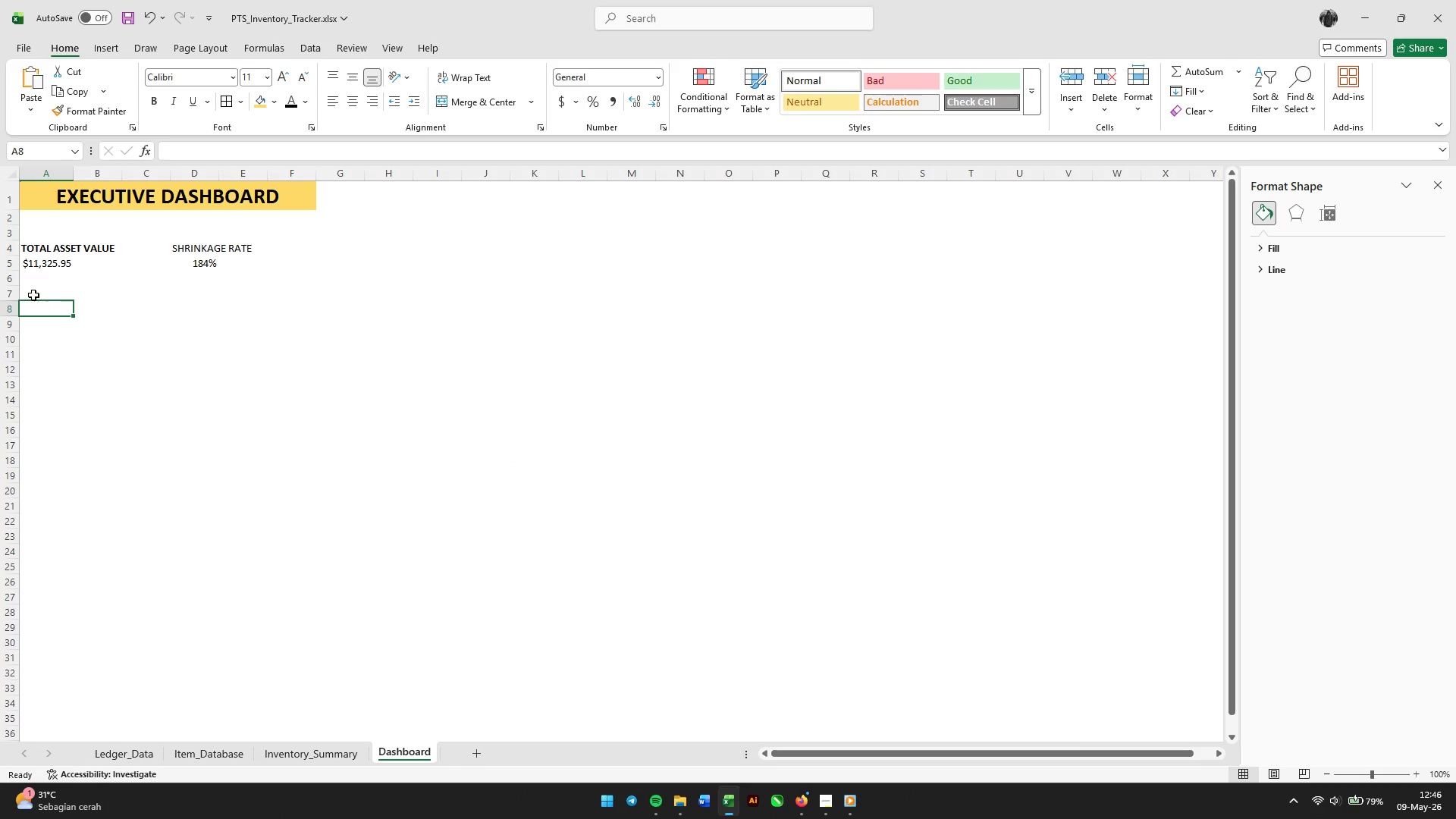 
left_click([33, 295])
 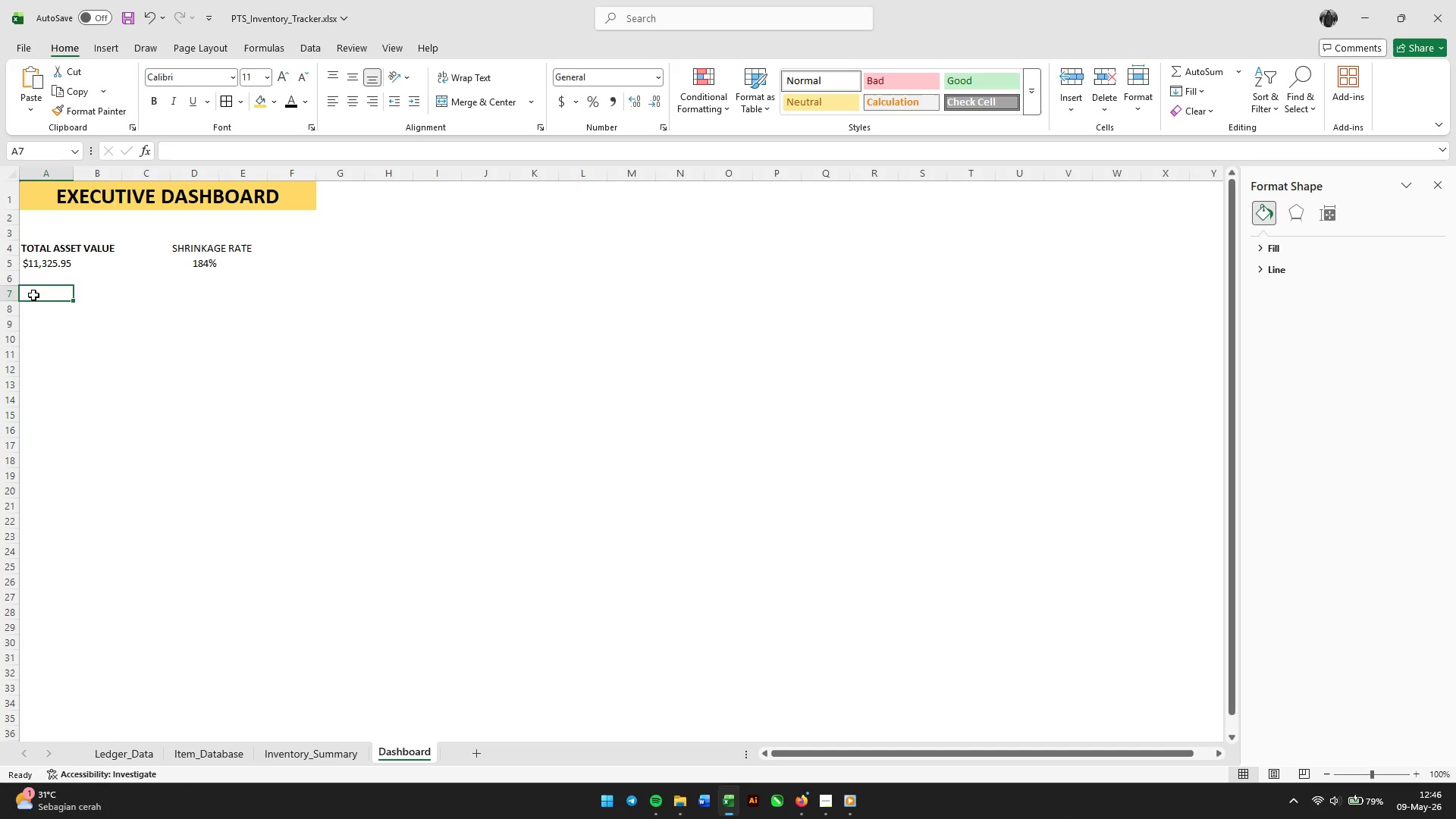 
key(Control+ControlLeft)
 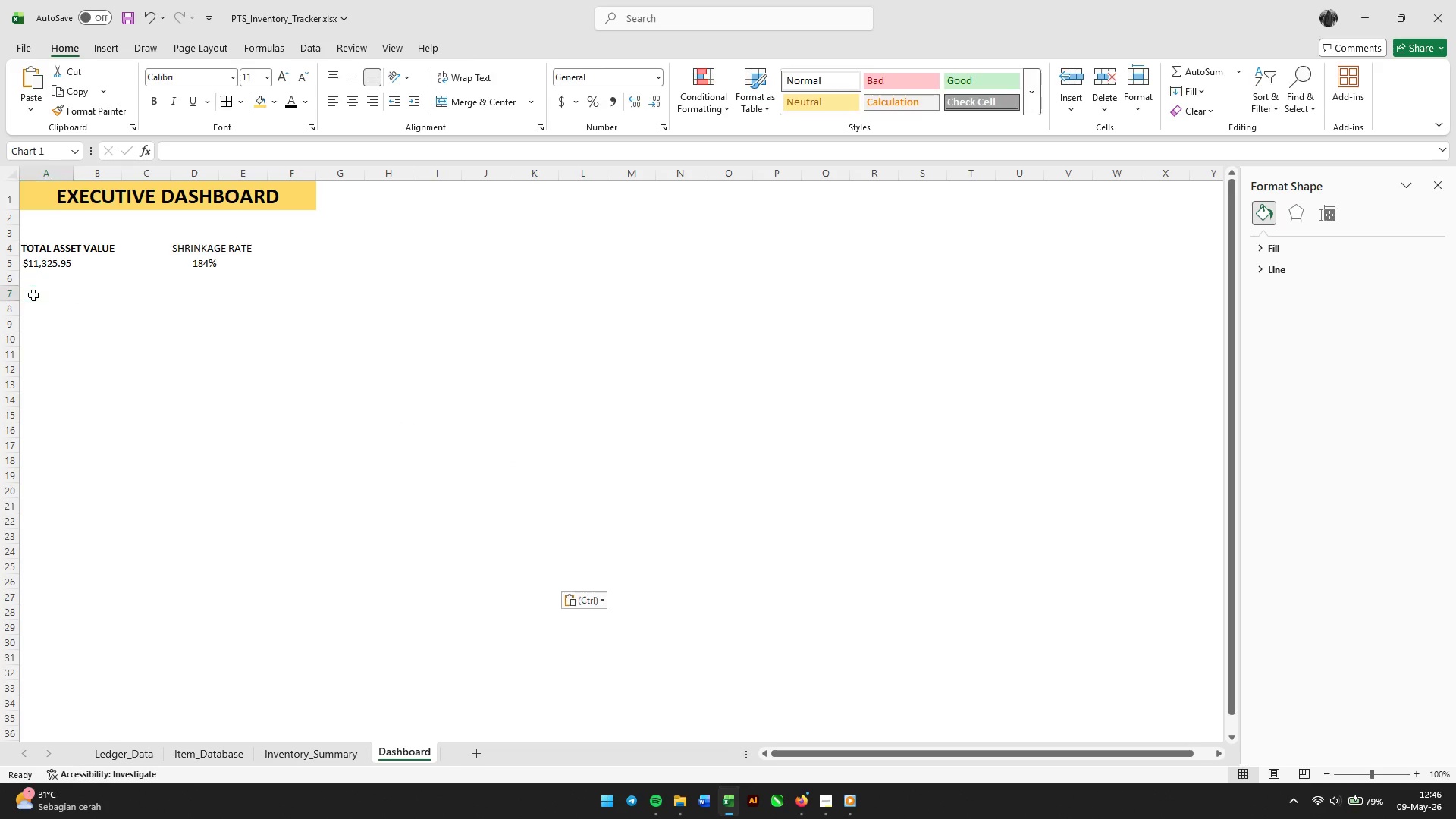 
key(Control+V)
 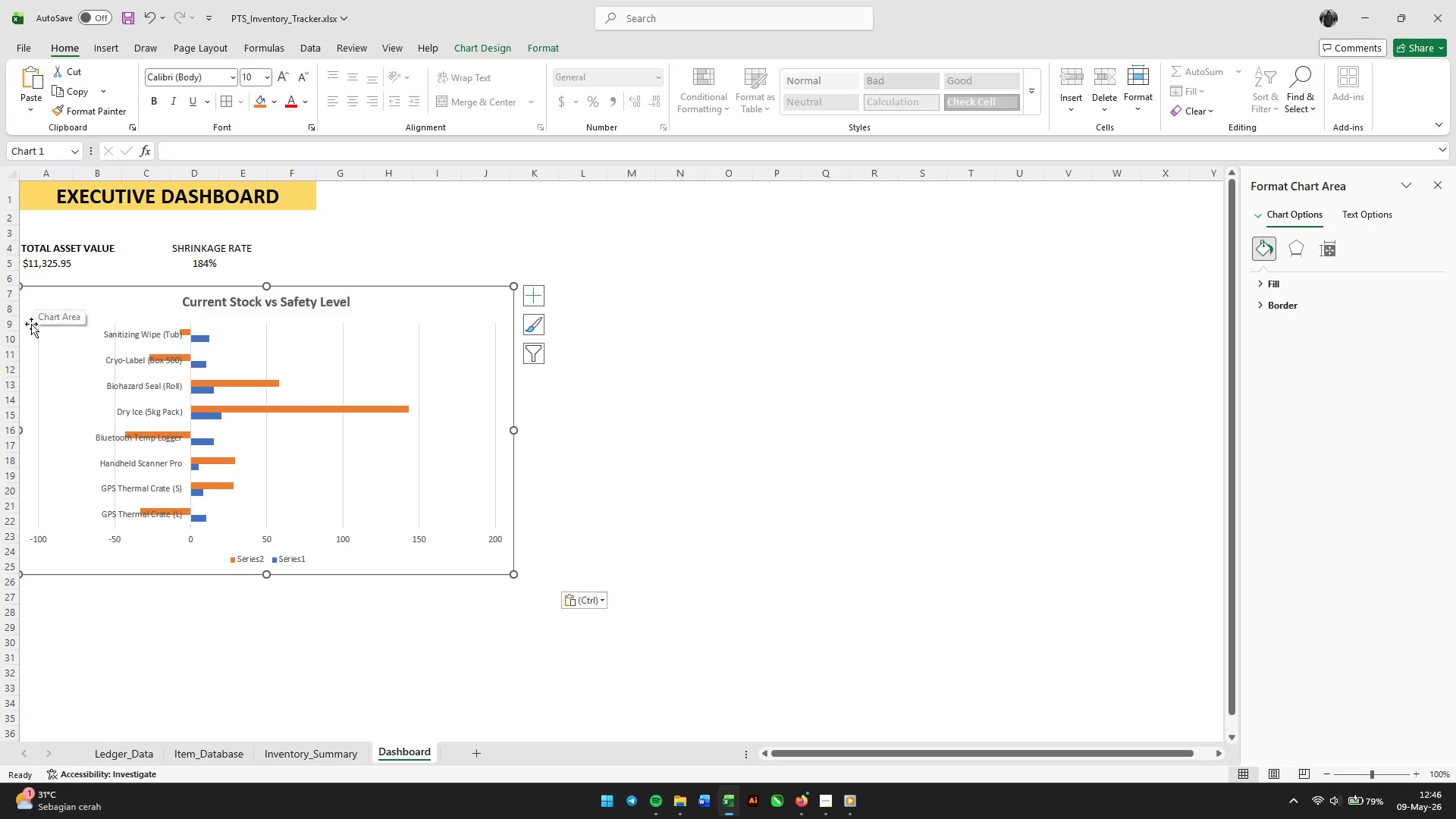 
left_click_drag(start_coordinate=[78, 194], to_coordinate=[491, 190])
 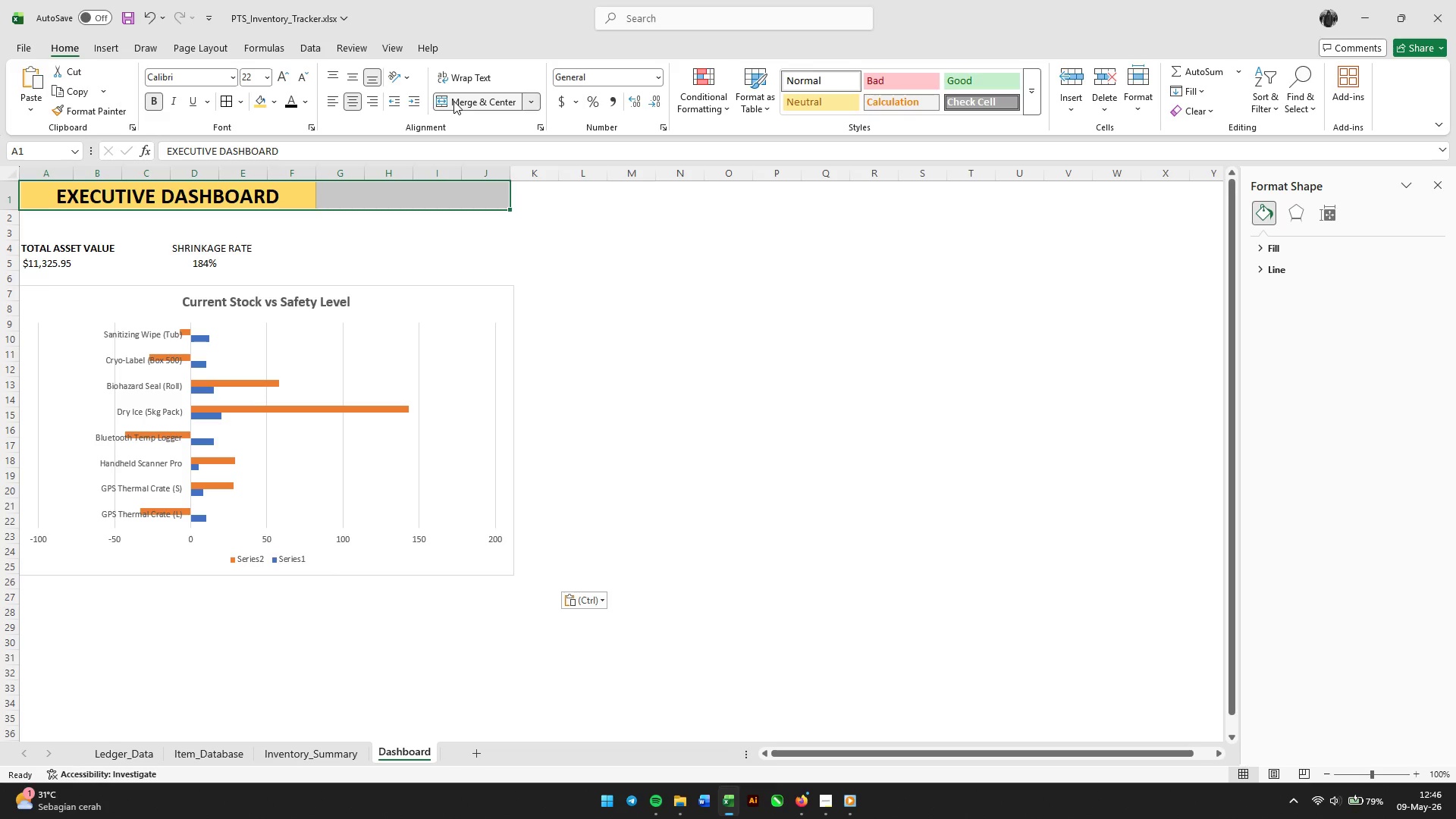 
double_click([453, 101])
 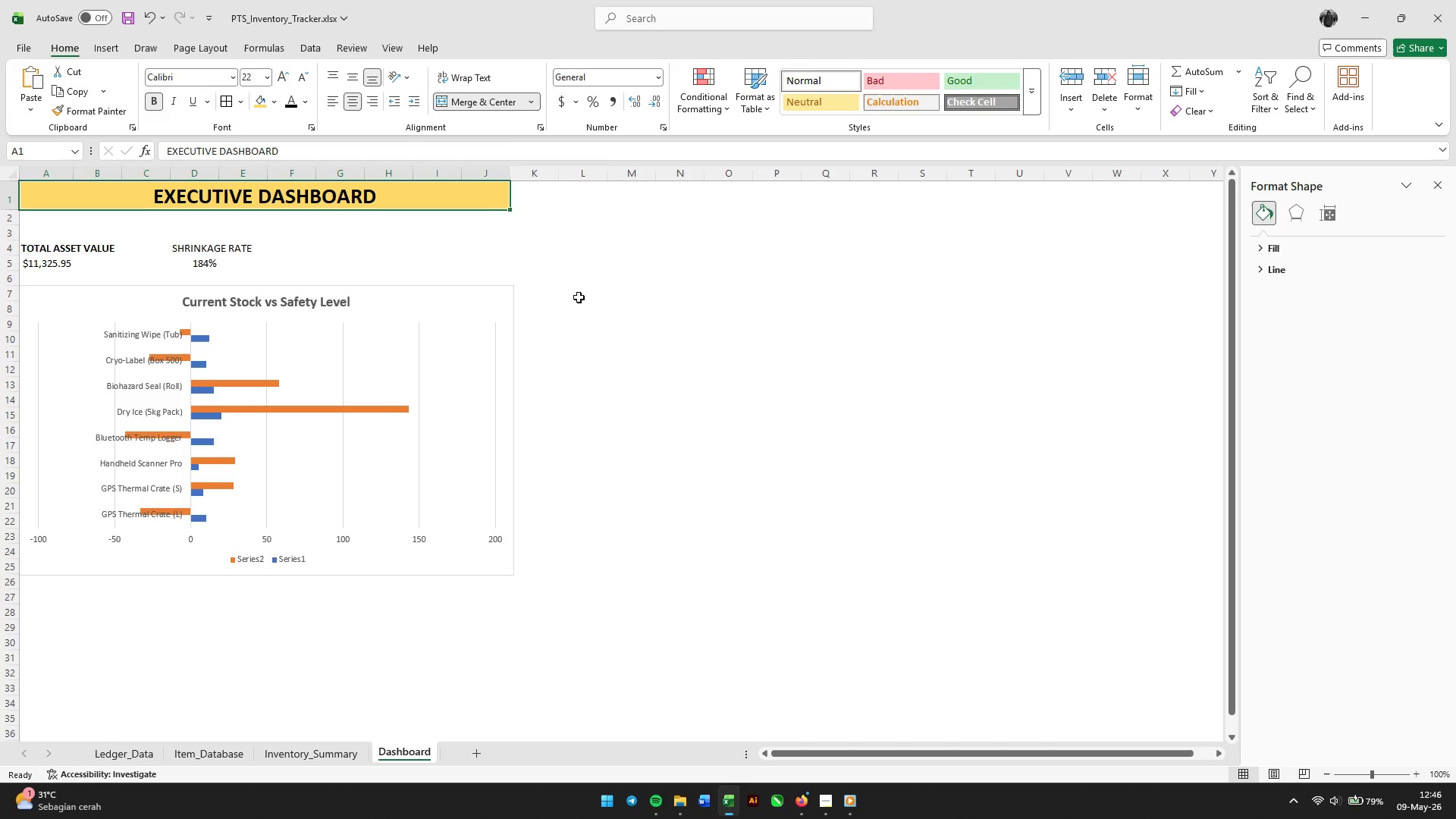 
left_click([579, 297])
 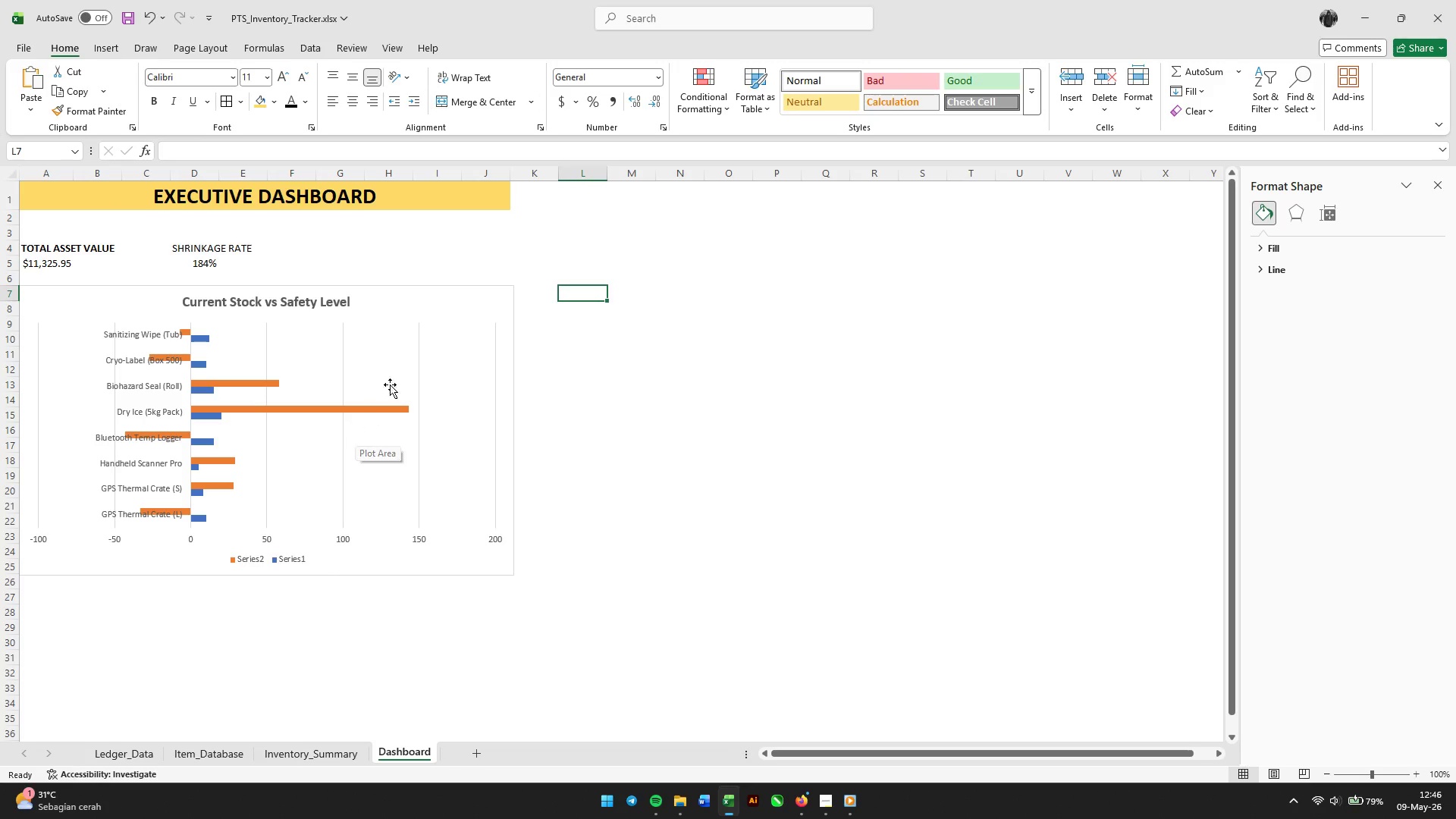 
left_click([487, 305])
 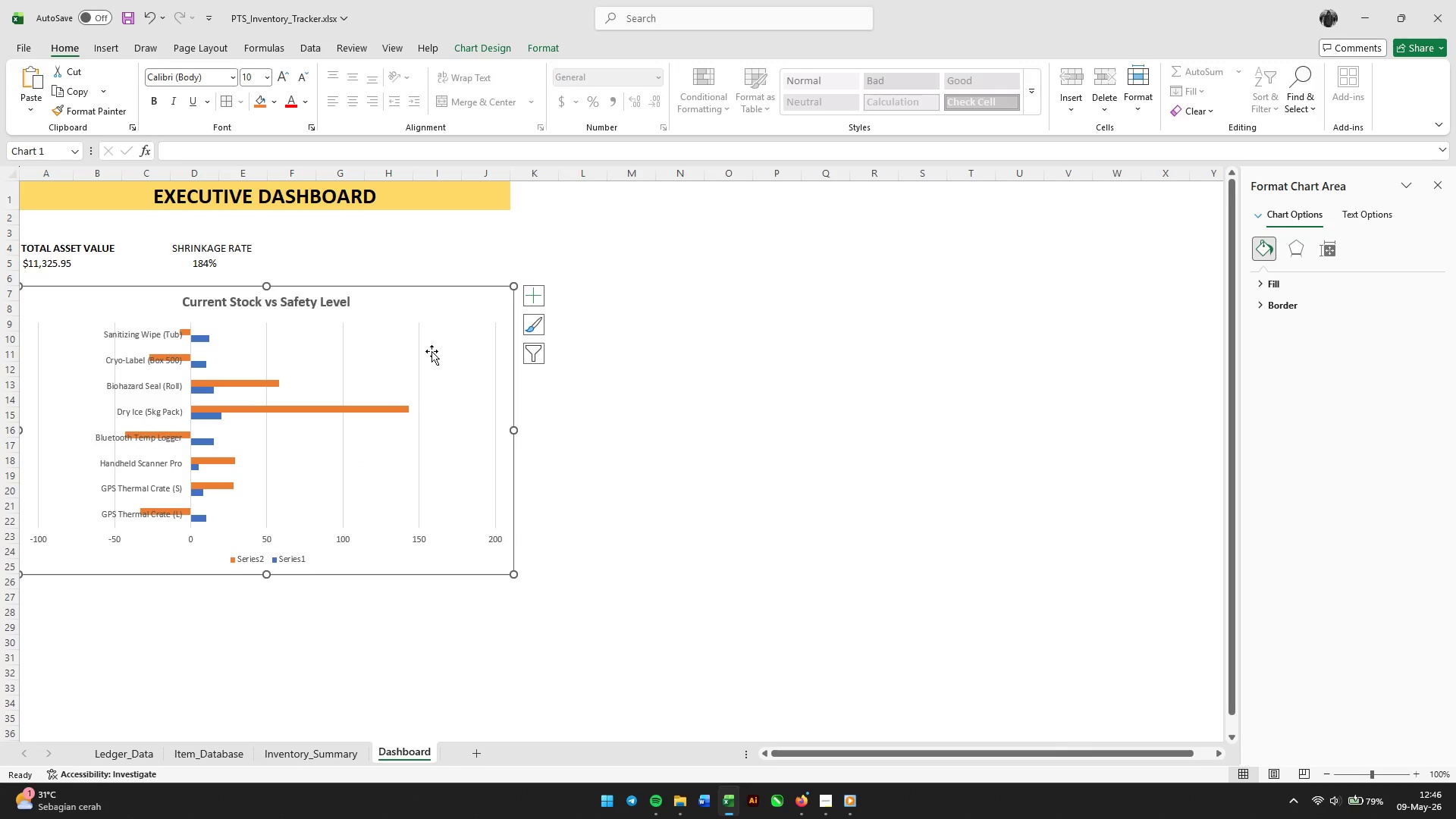 
left_click([429, 353])
 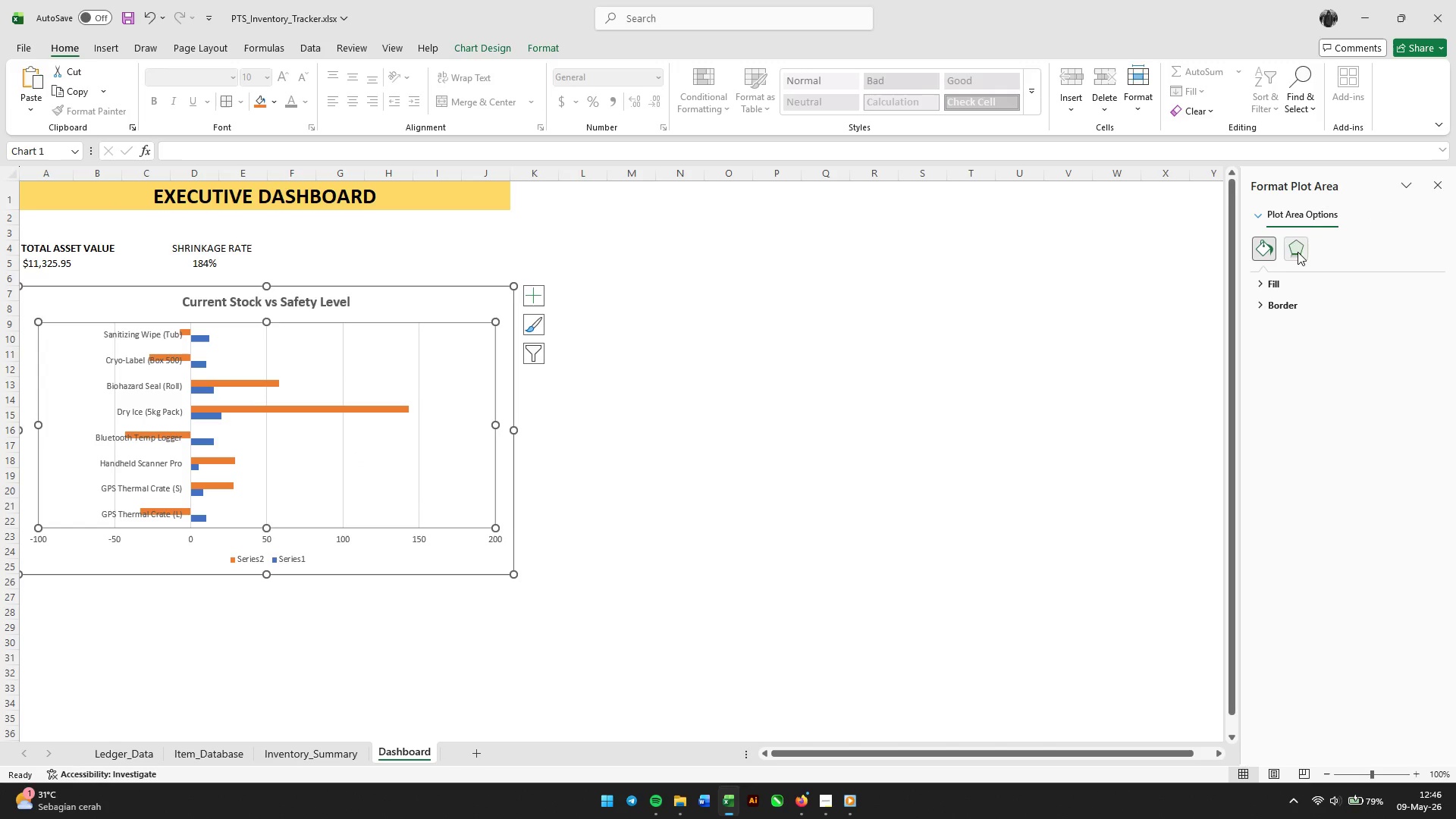 
left_click([1298, 251])
 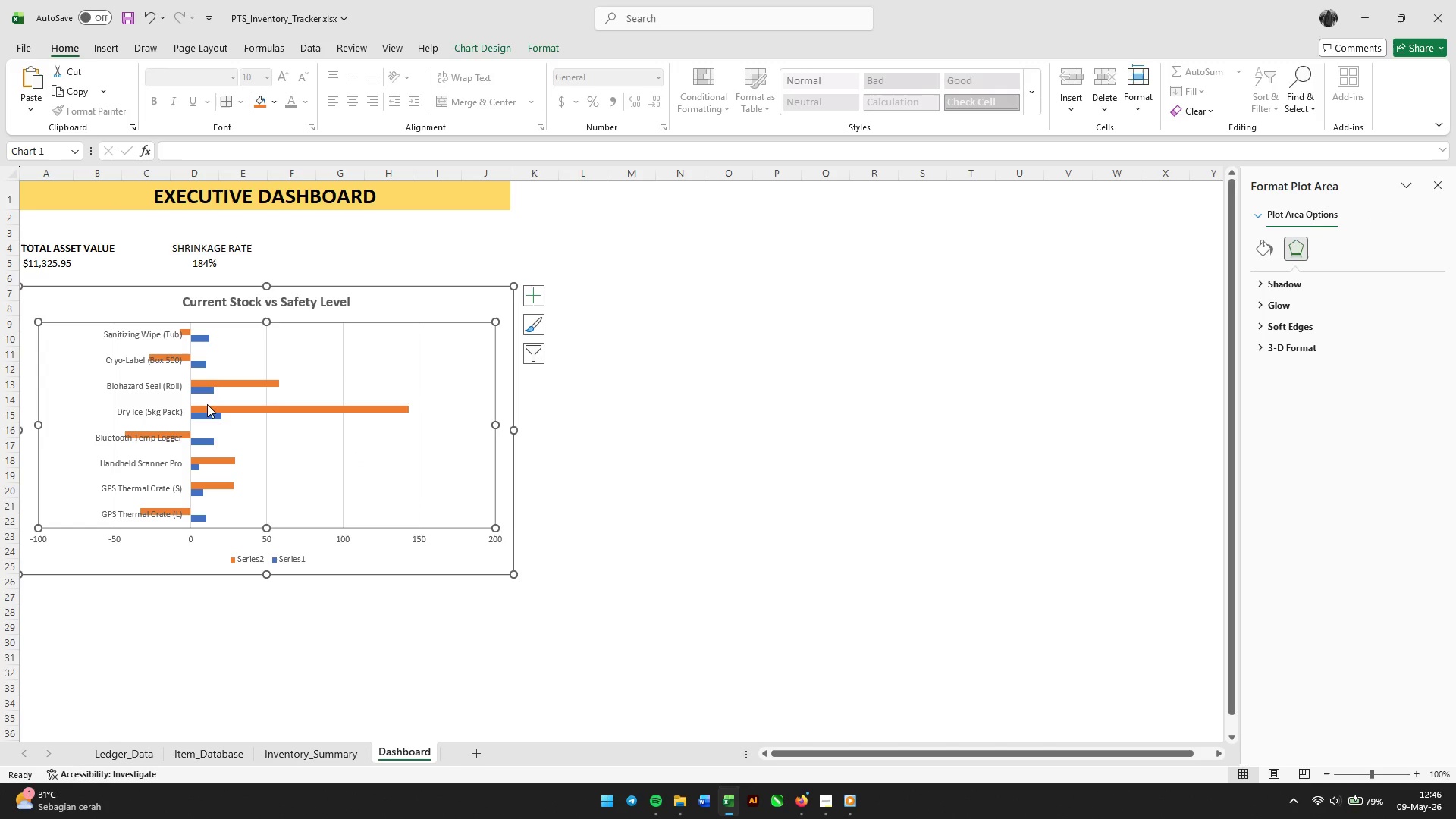 
left_click([216, 372])
 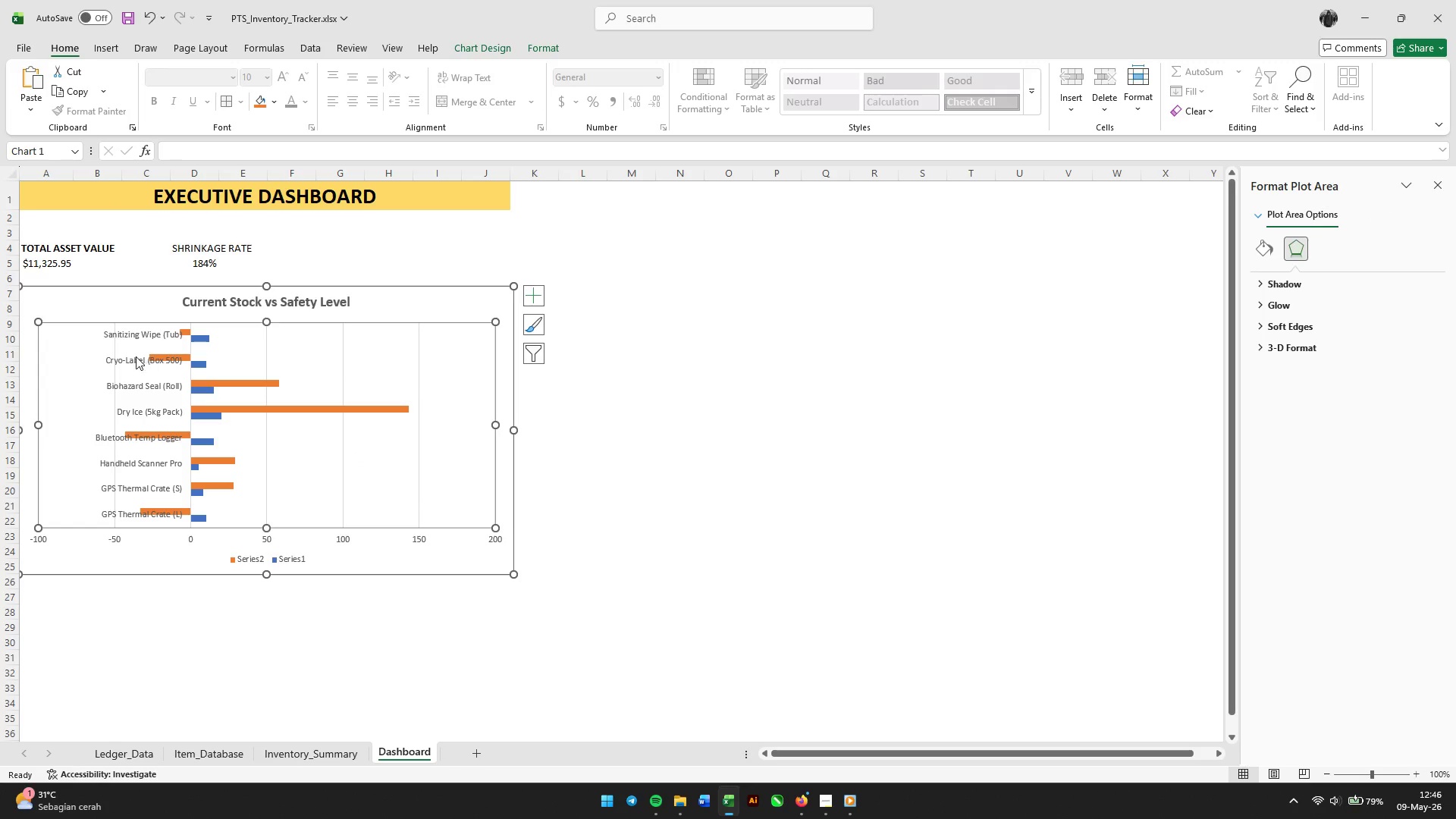 
left_click([134, 356])
 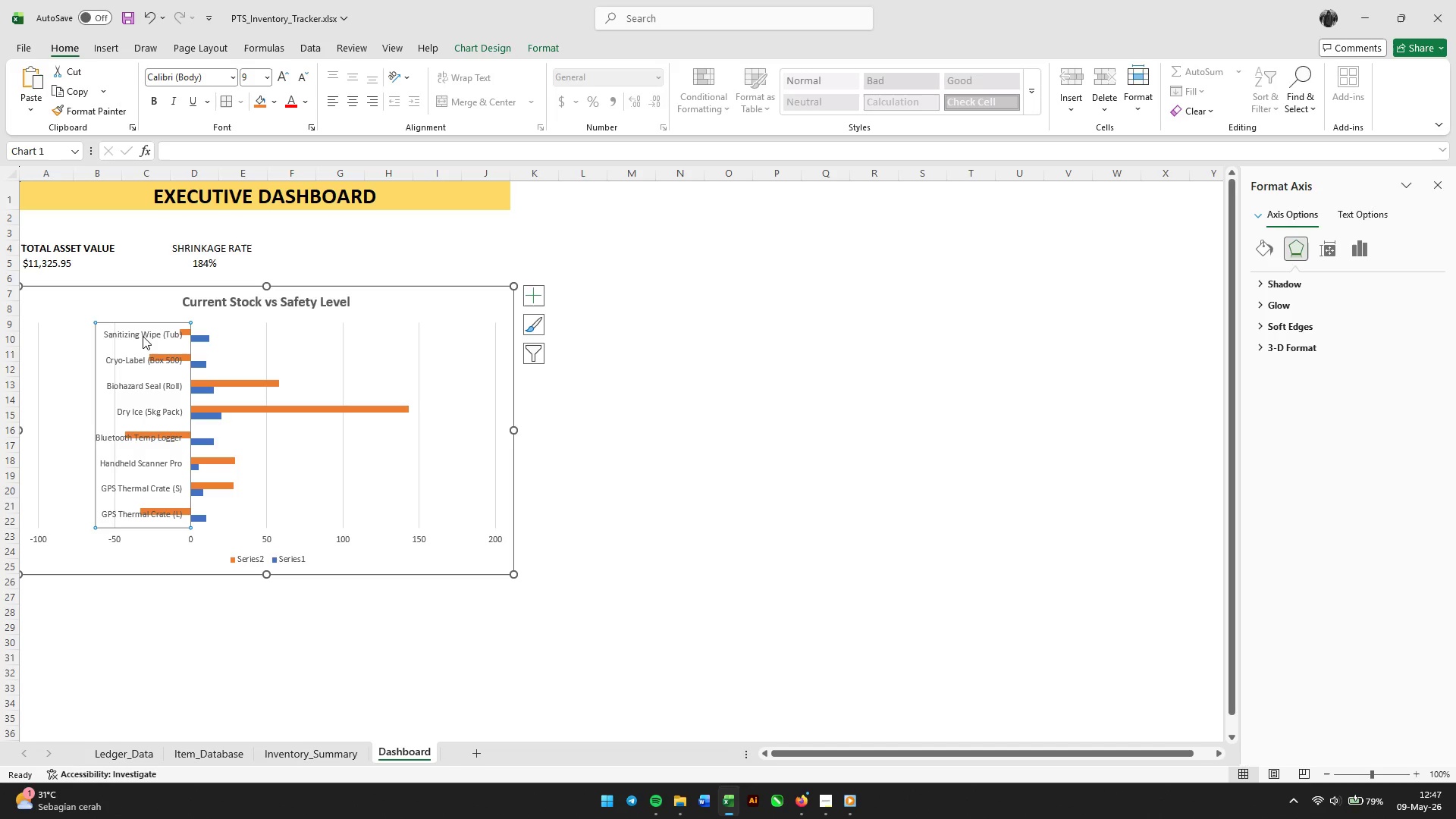 
left_click_drag(start_coordinate=[146, 325], to_coordinate=[135, 325])
 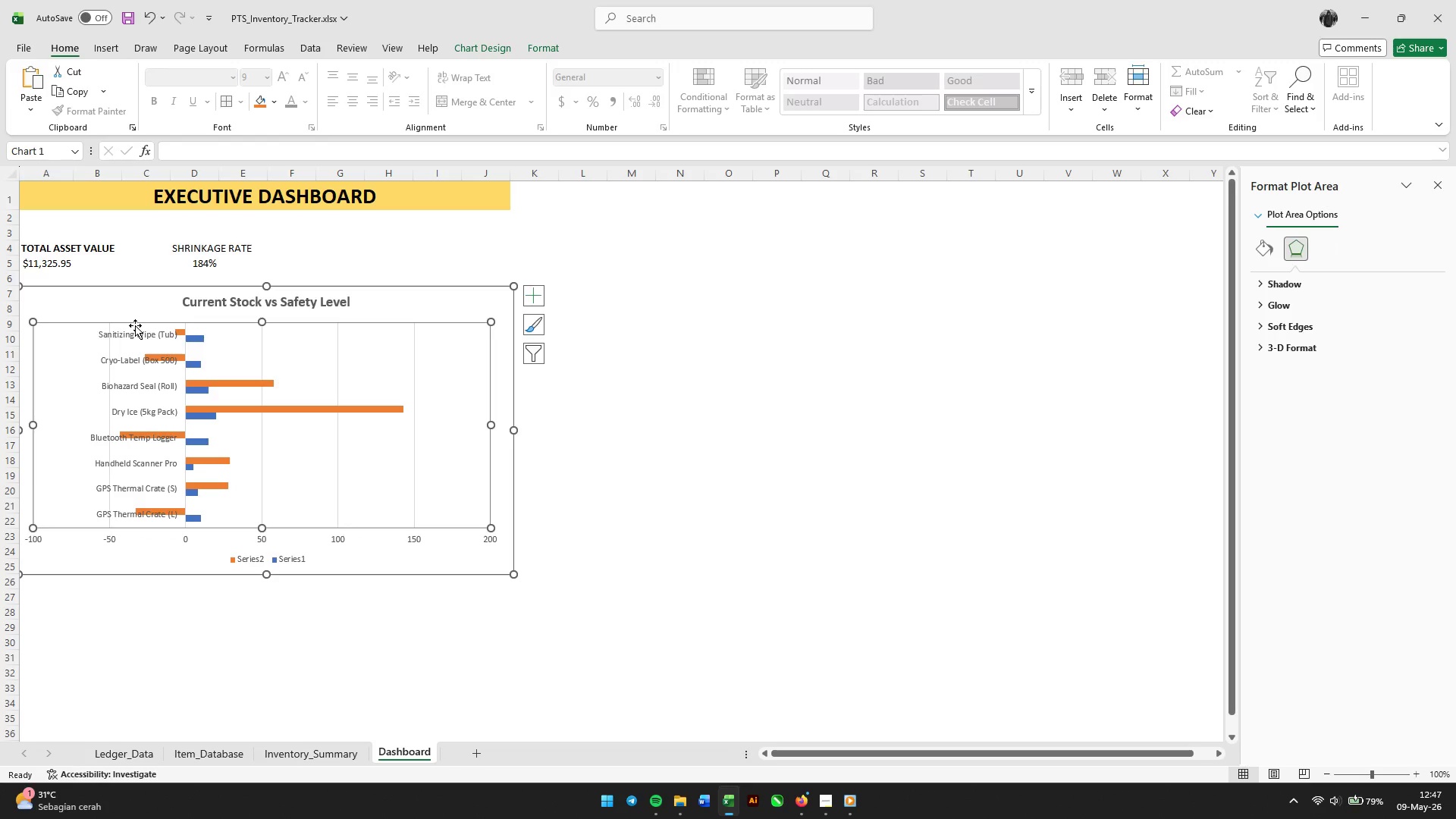 
key(Control+Z)
 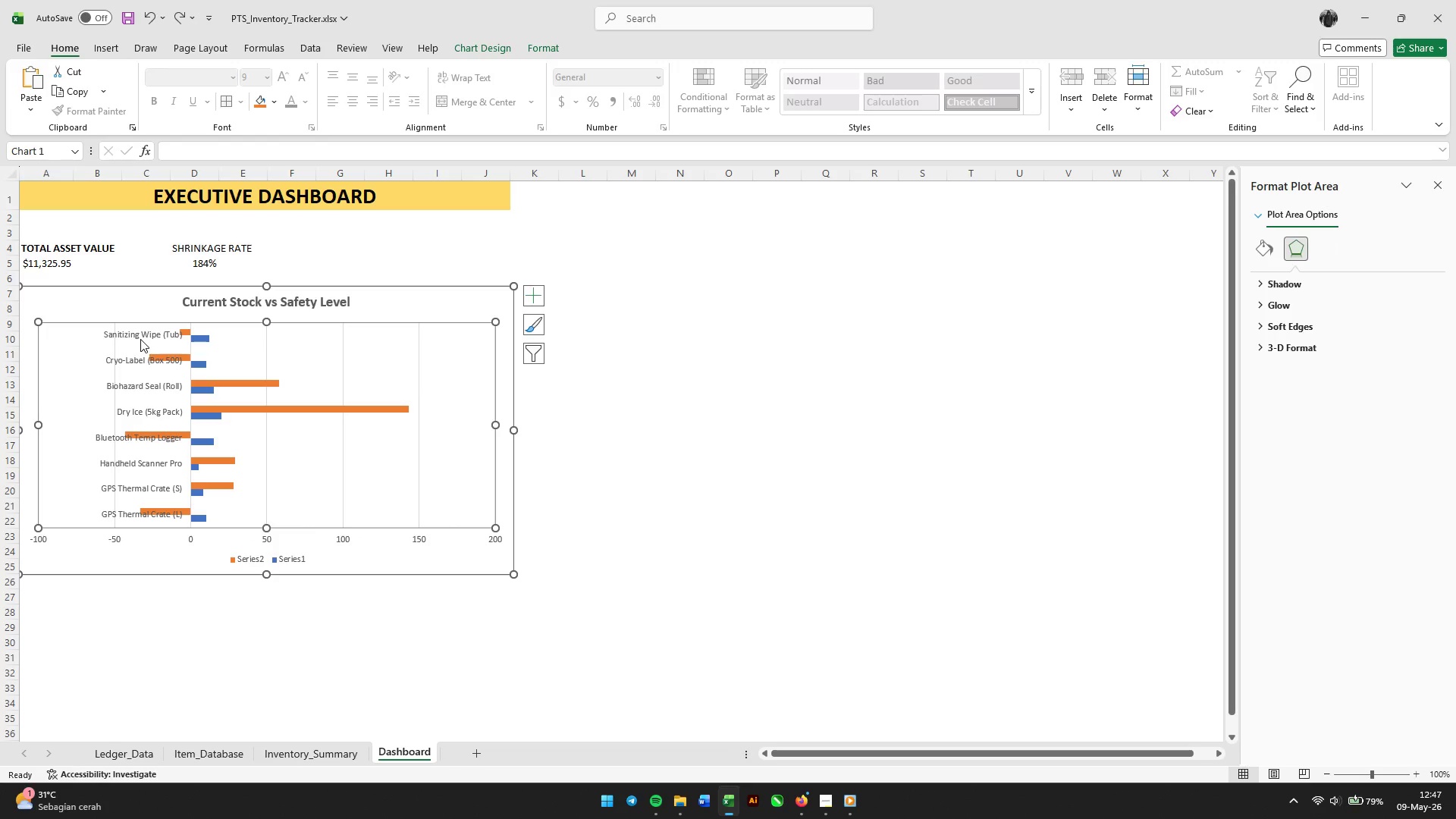 
left_click([140, 339])
 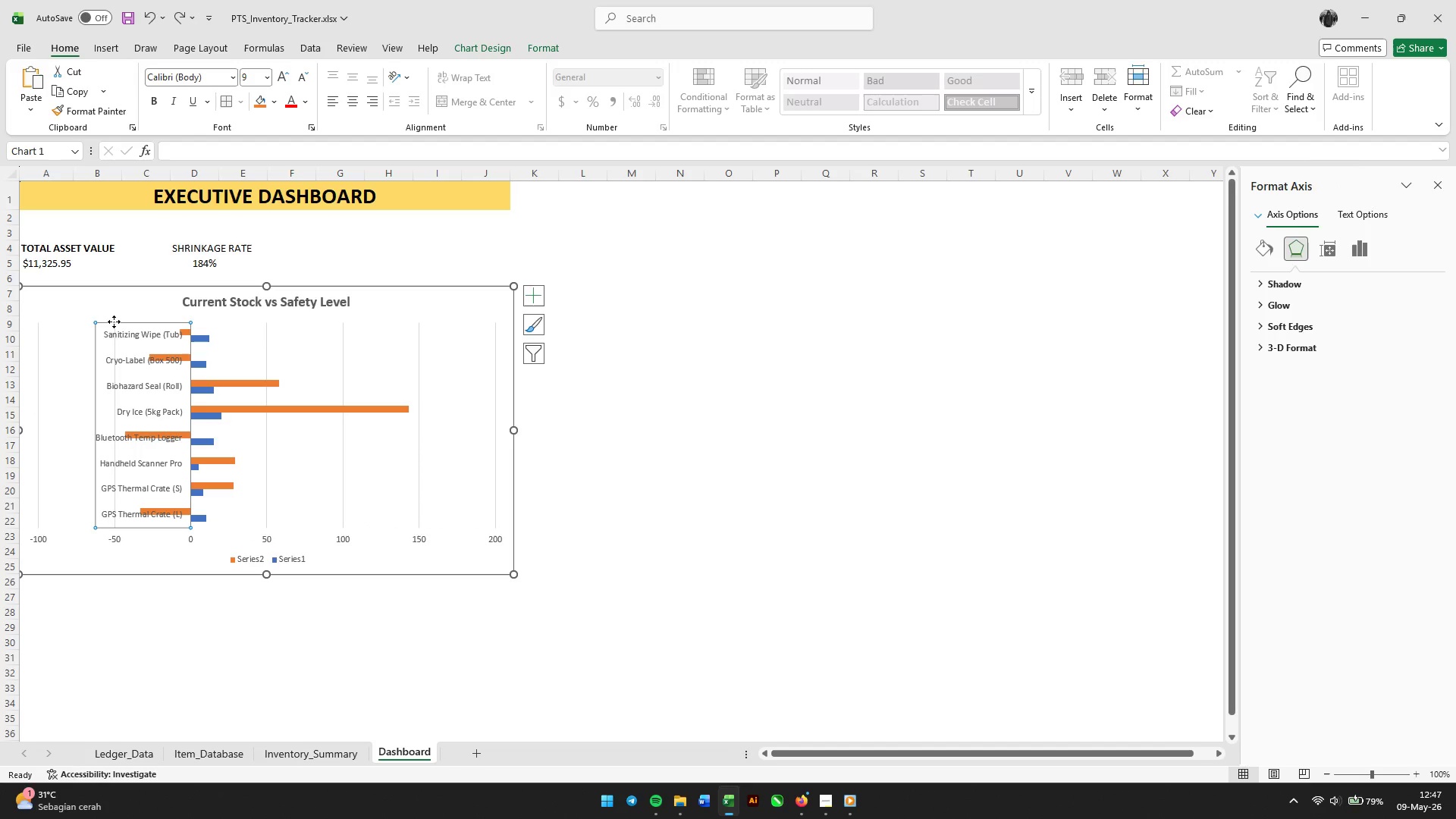 
left_click_drag(start_coordinate=[114, 322], to_coordinate=[80, 322])
 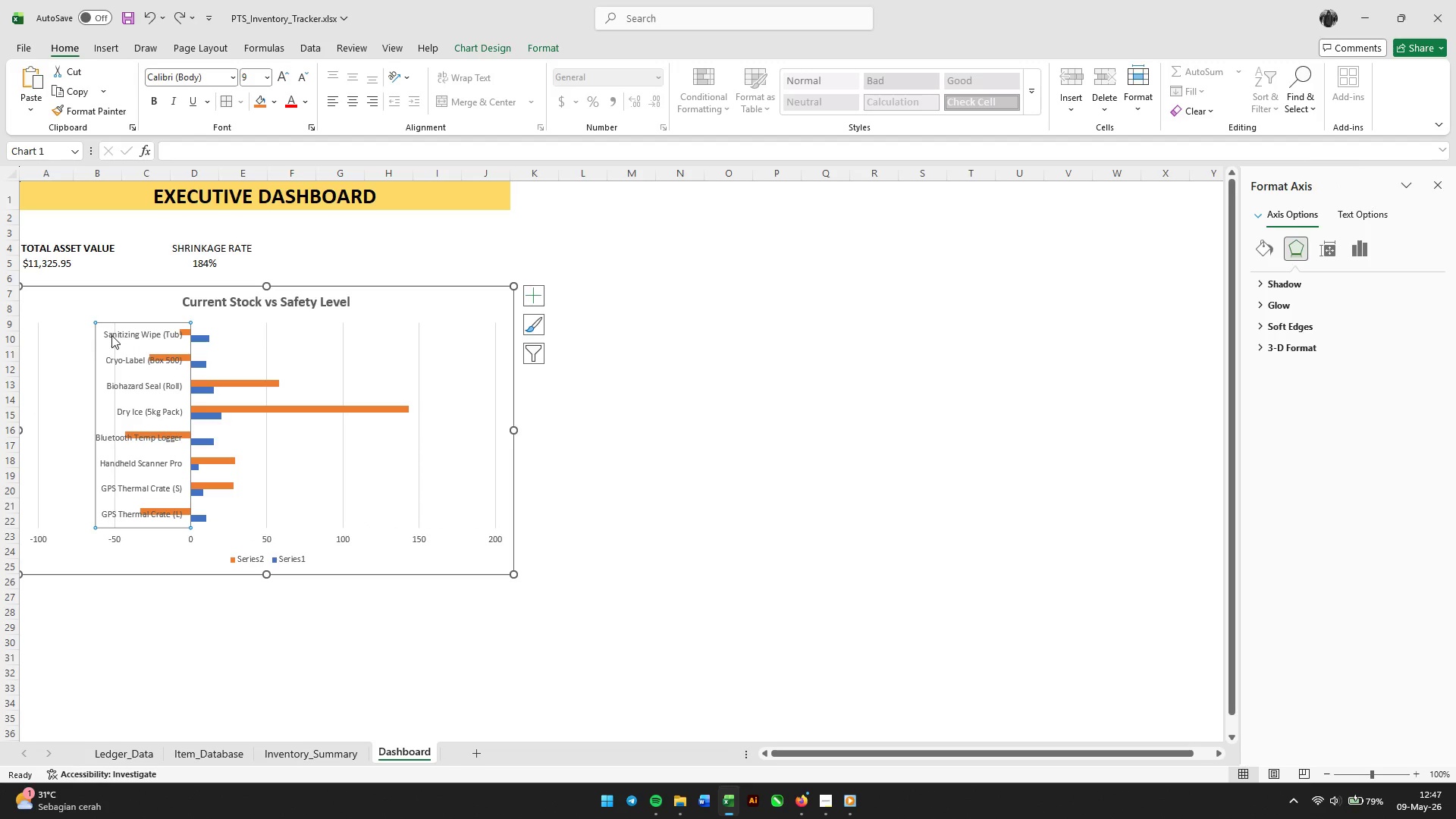 
left_click_drag(start_coordinate=[118, 332], to_coordinate=[100, 332])
 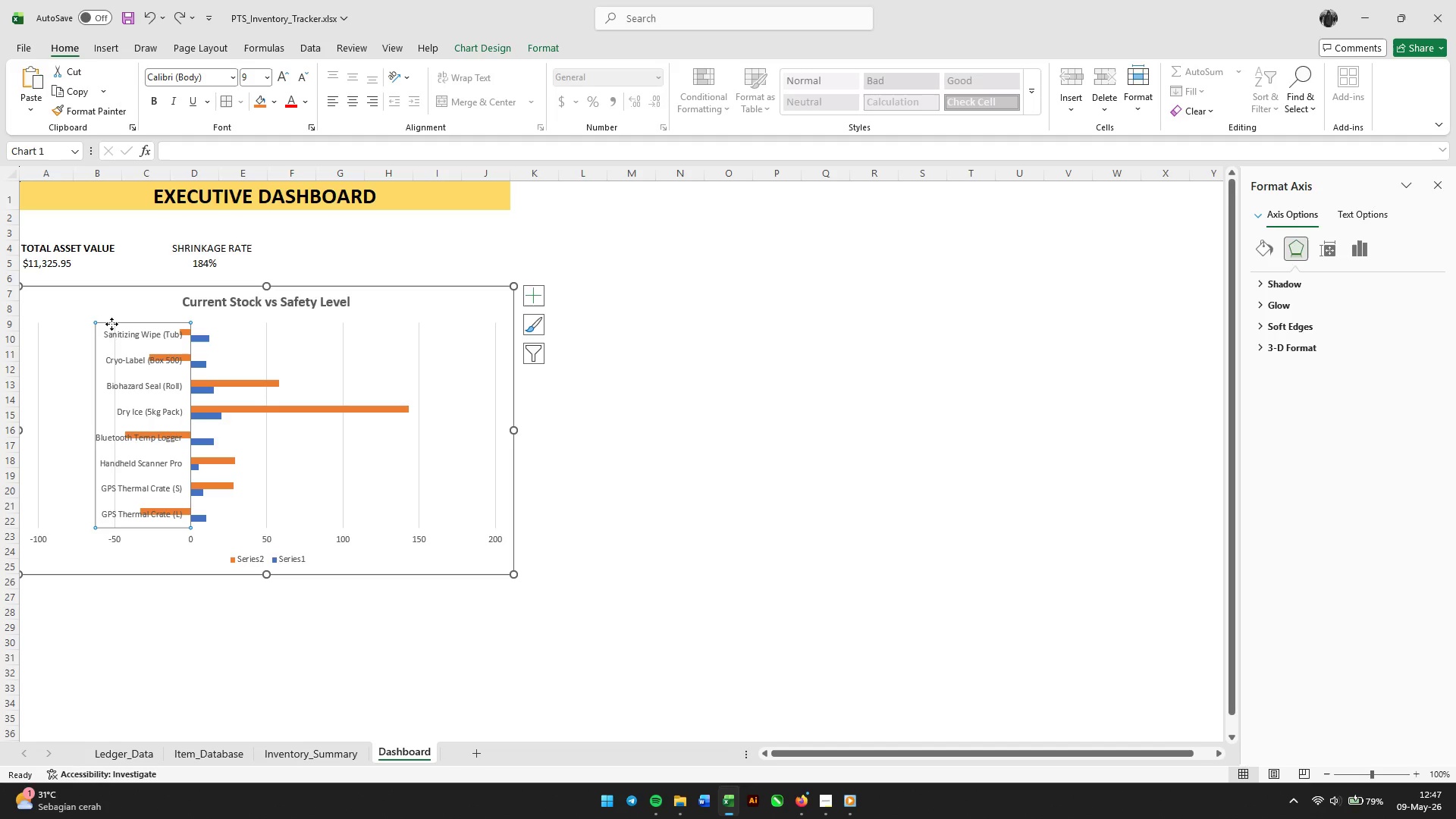 
left_click_drag(start_coordinate=[111, 324], to_coordinate=[99, 324])
 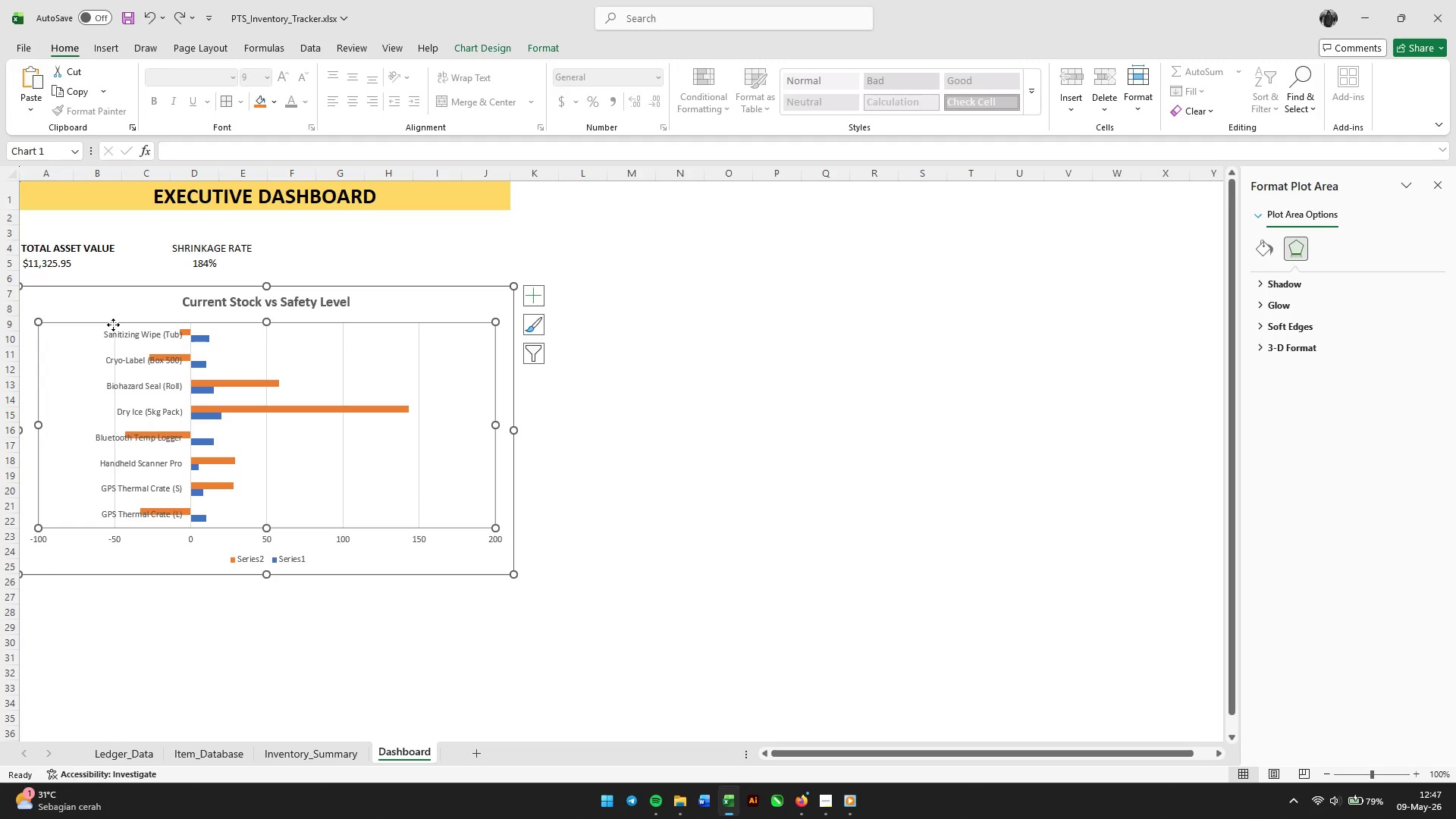 
left_click([113, 331])
 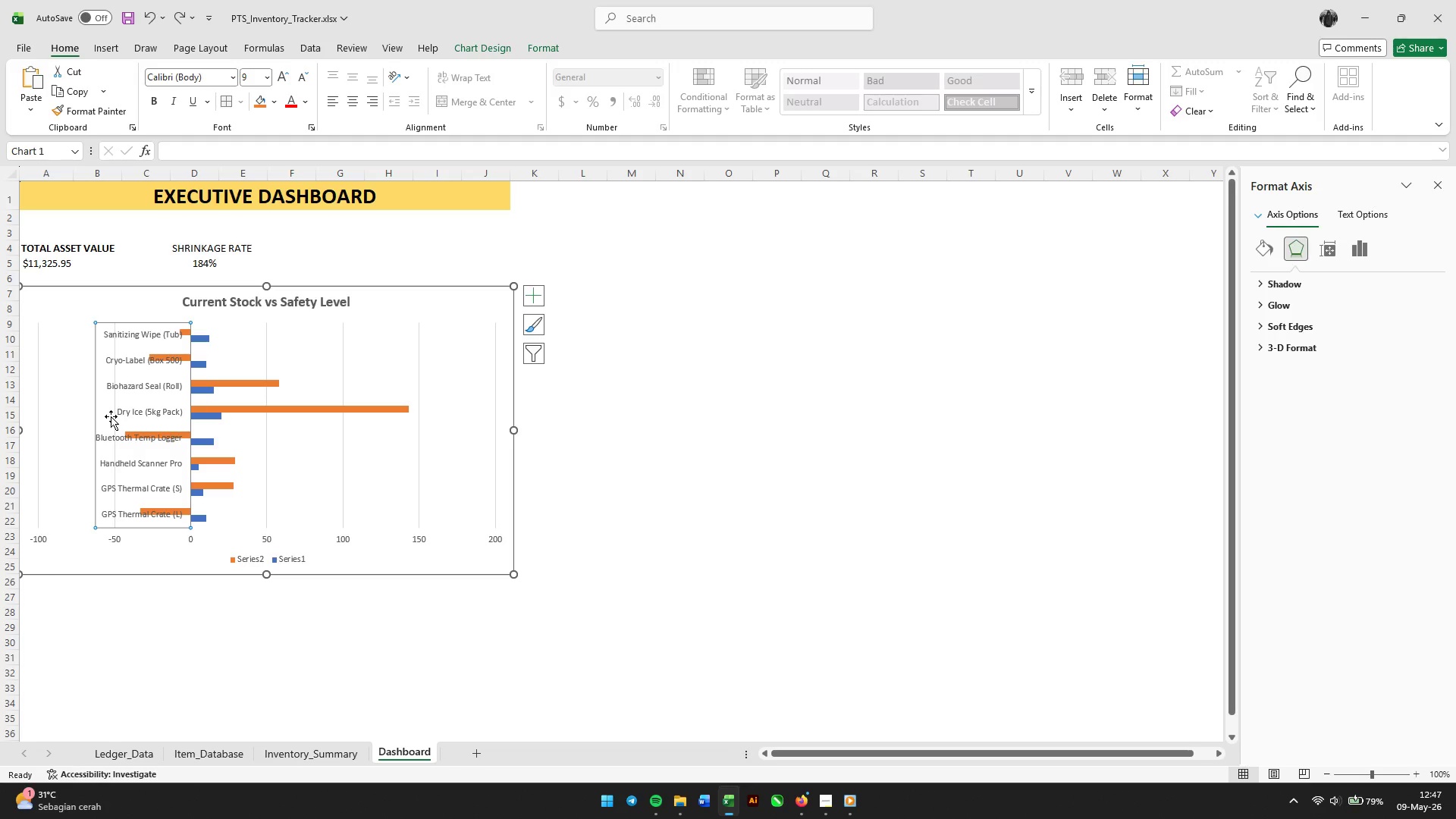 
key(ArrowLeft)
 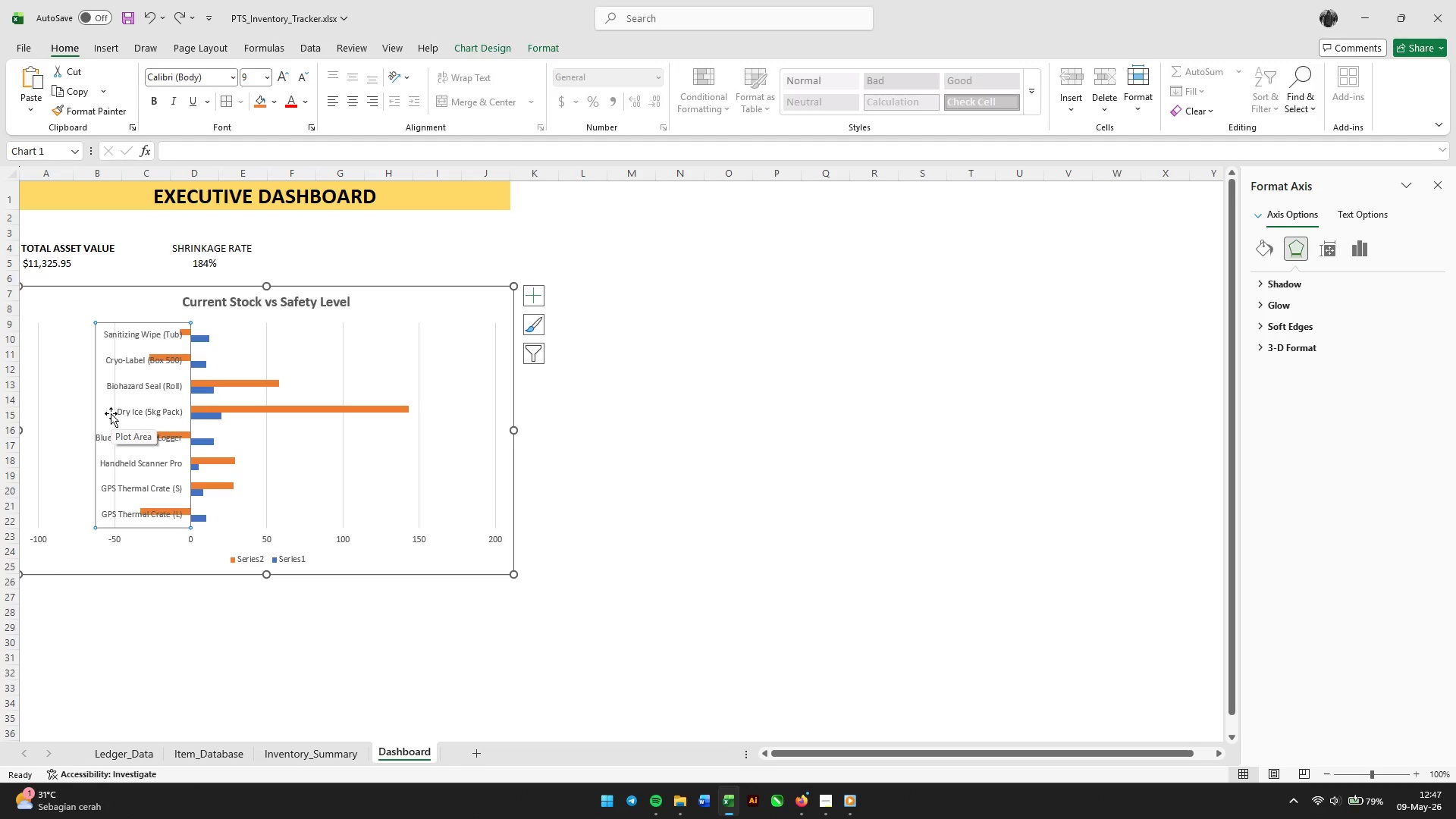 
key(ArrowLeft)
 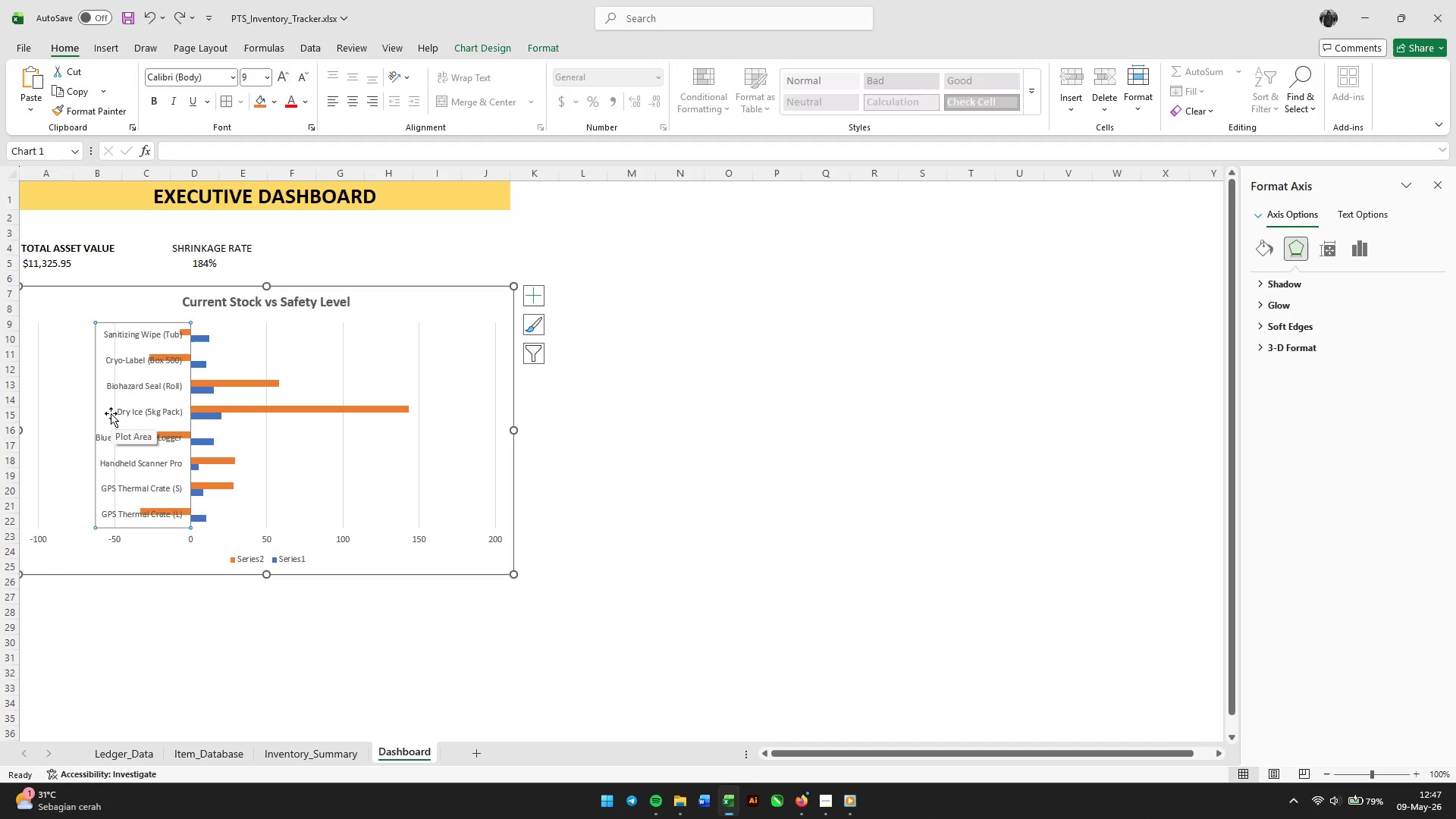 
key(ArrowLeft)
 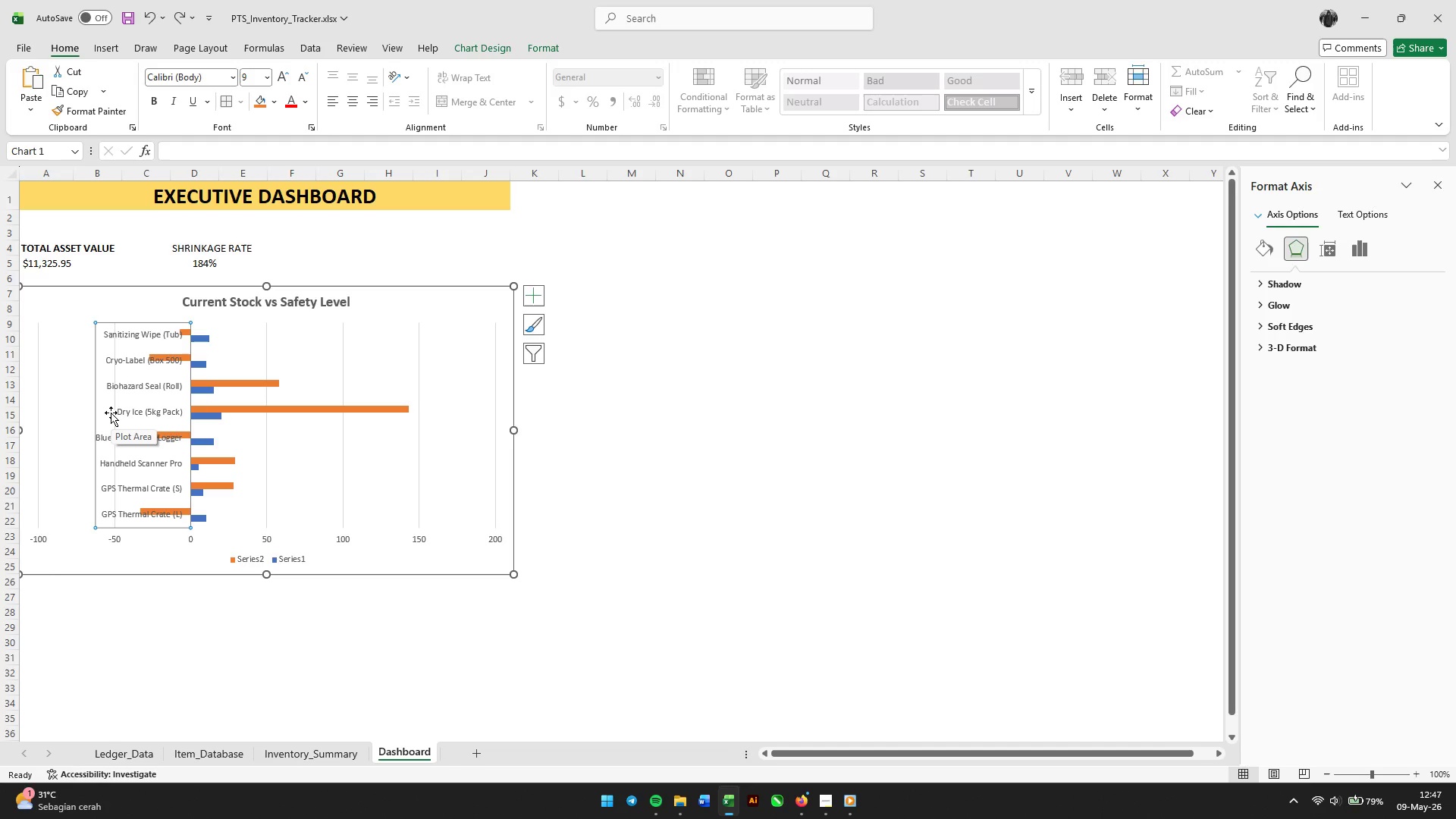 
key(ArrowLeft)
 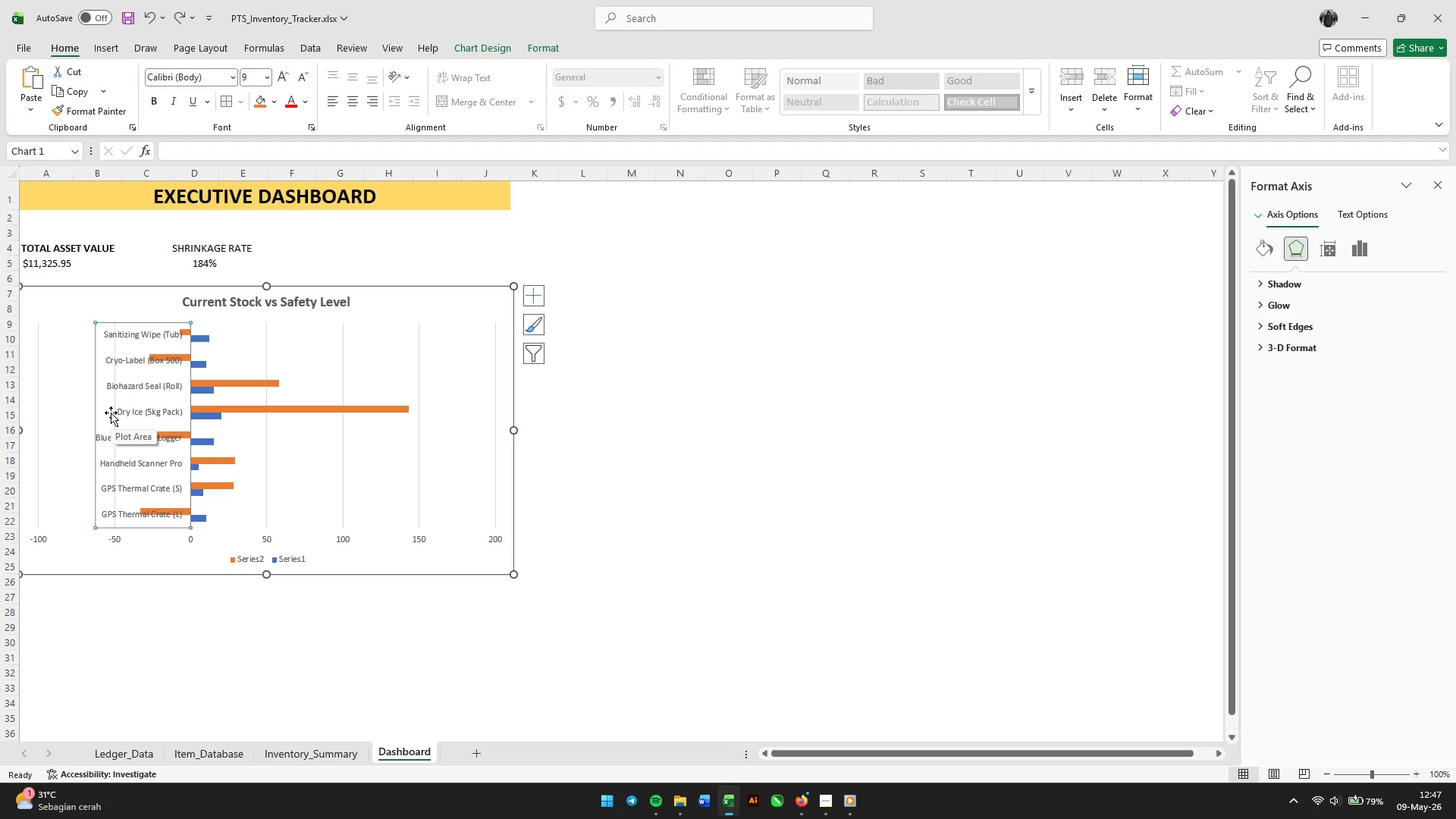 
key(ArrowLeft)
 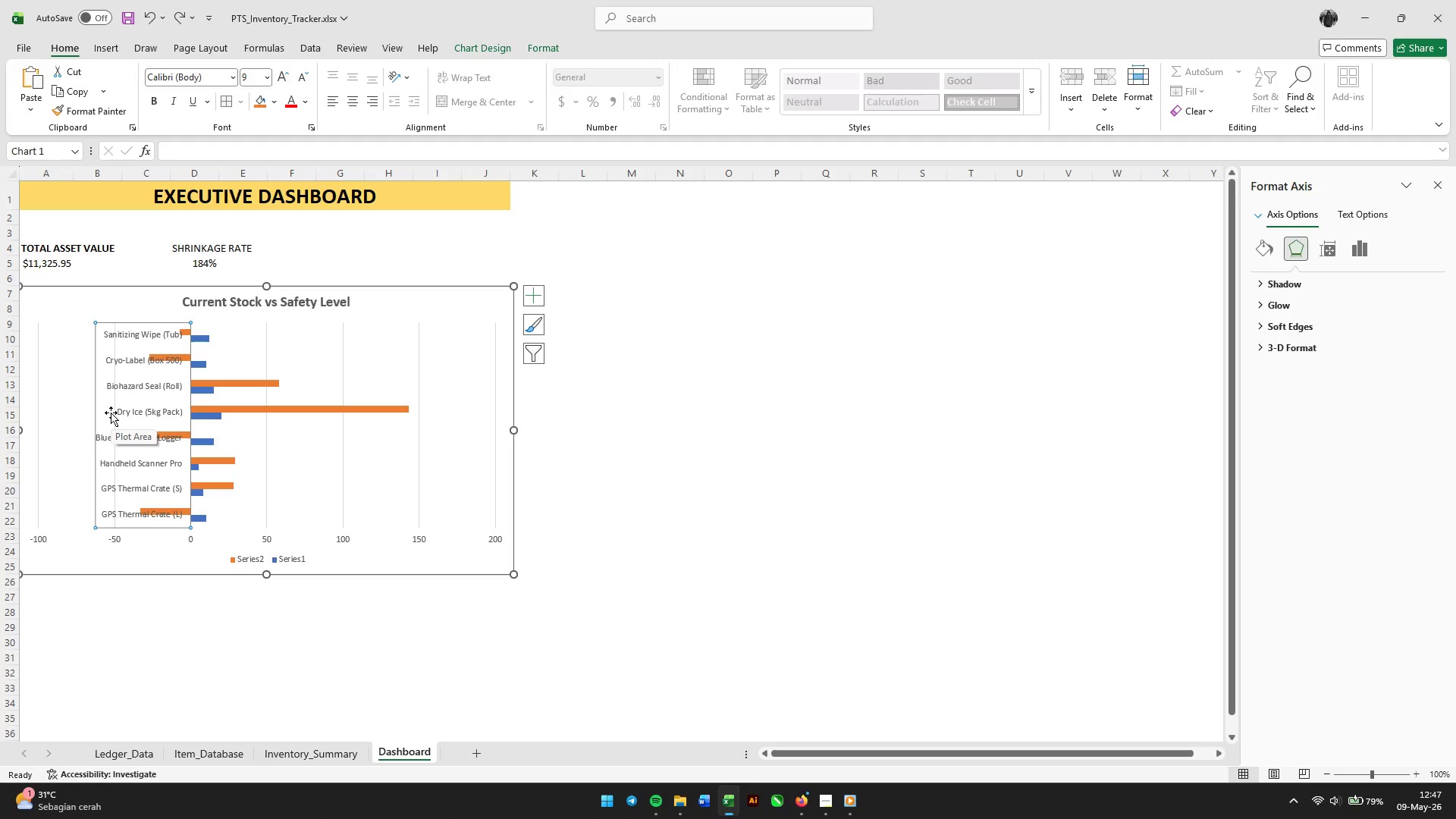 
key(ArrowDown)
 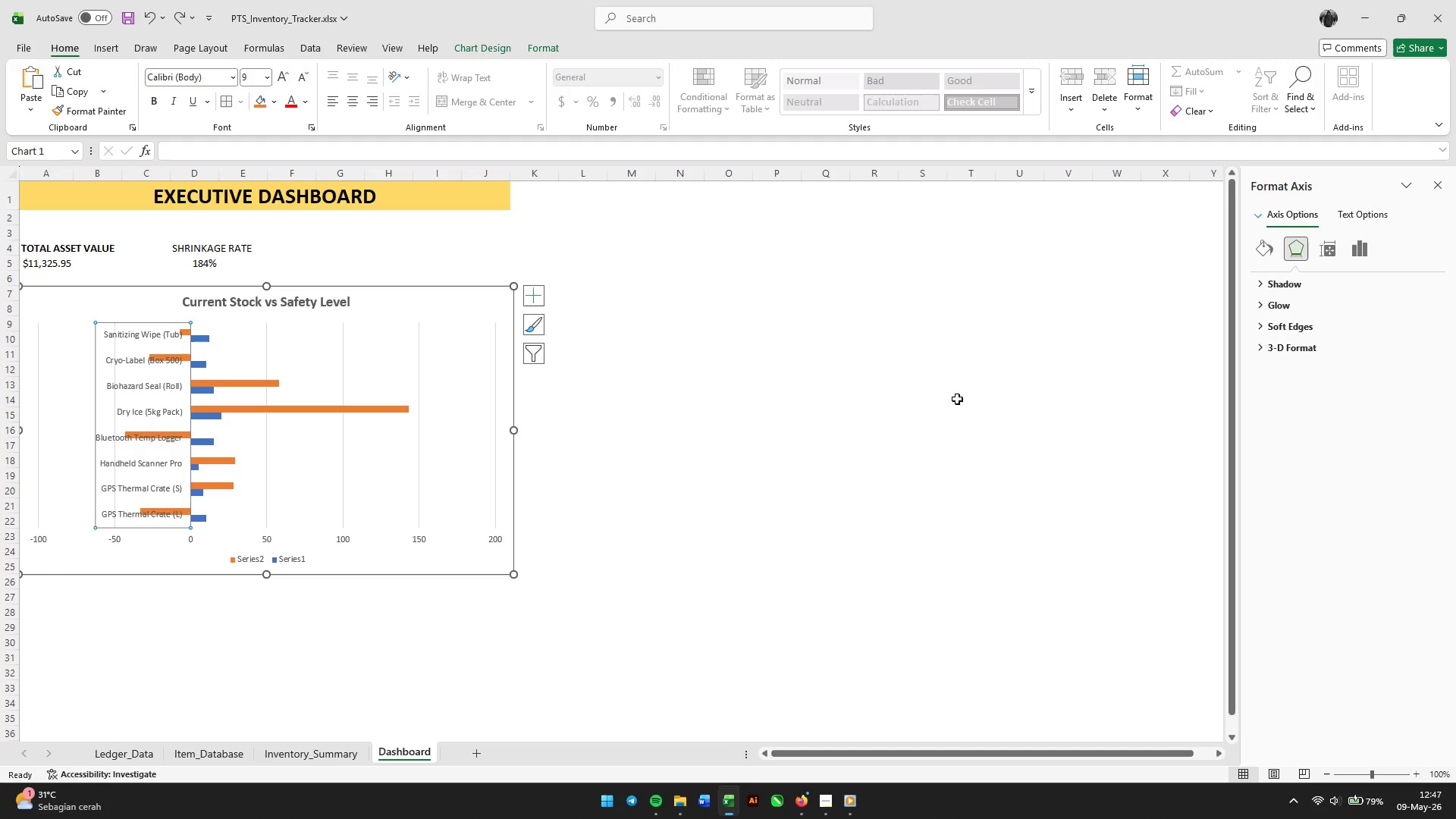 
left_click([756, 450])
 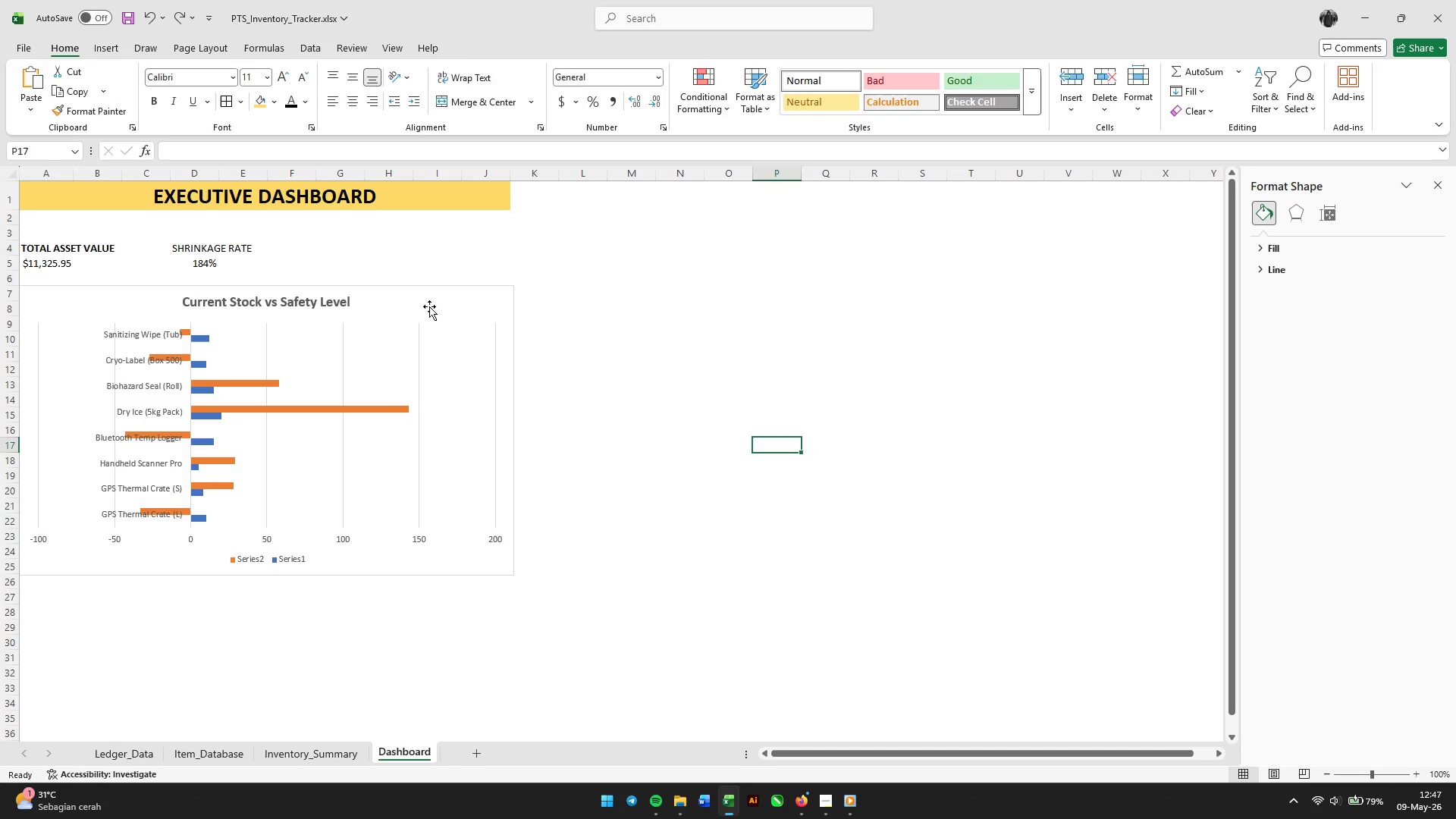 
left_click([429, 306])
 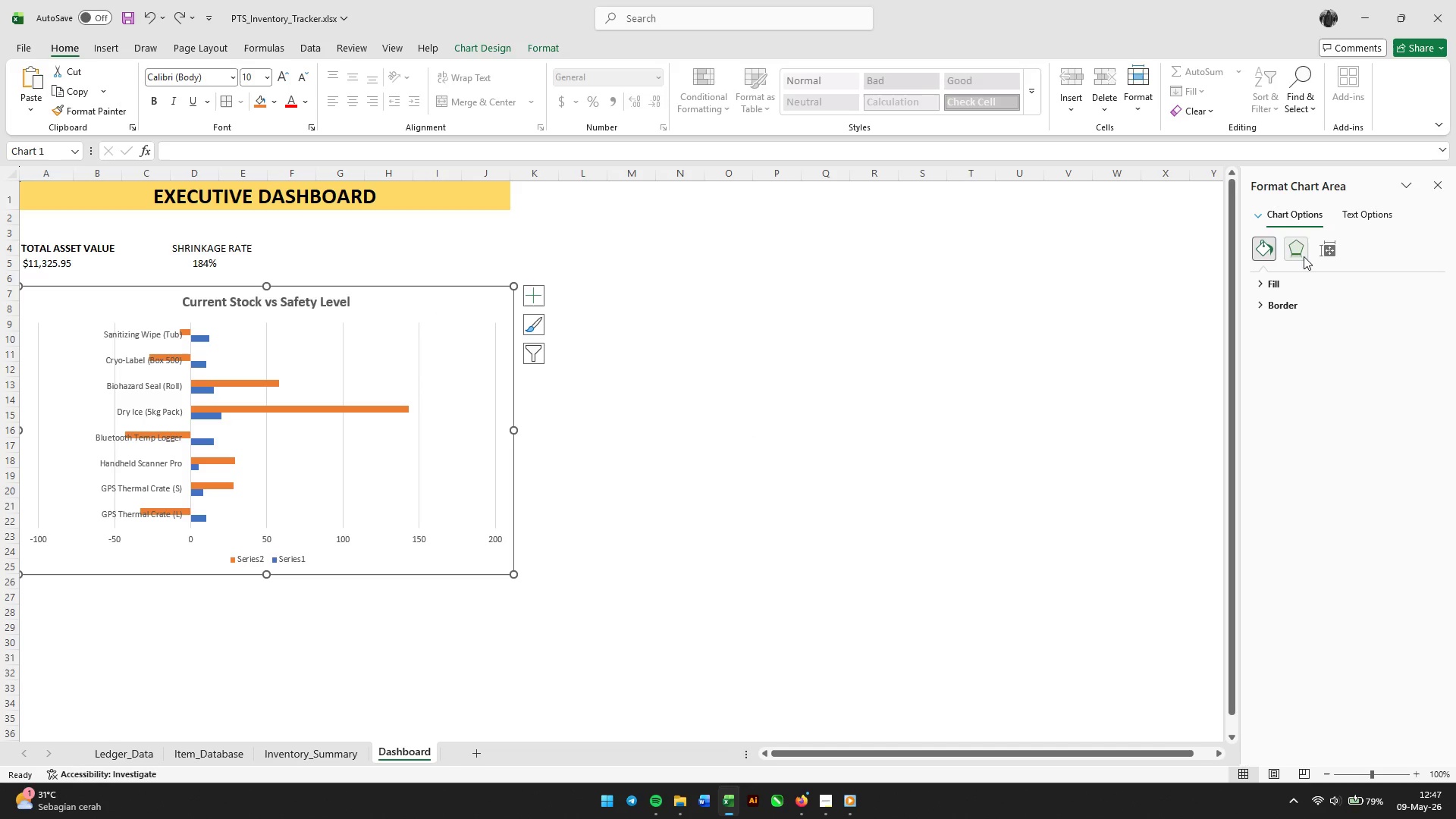 
left_click([1327, 249])
 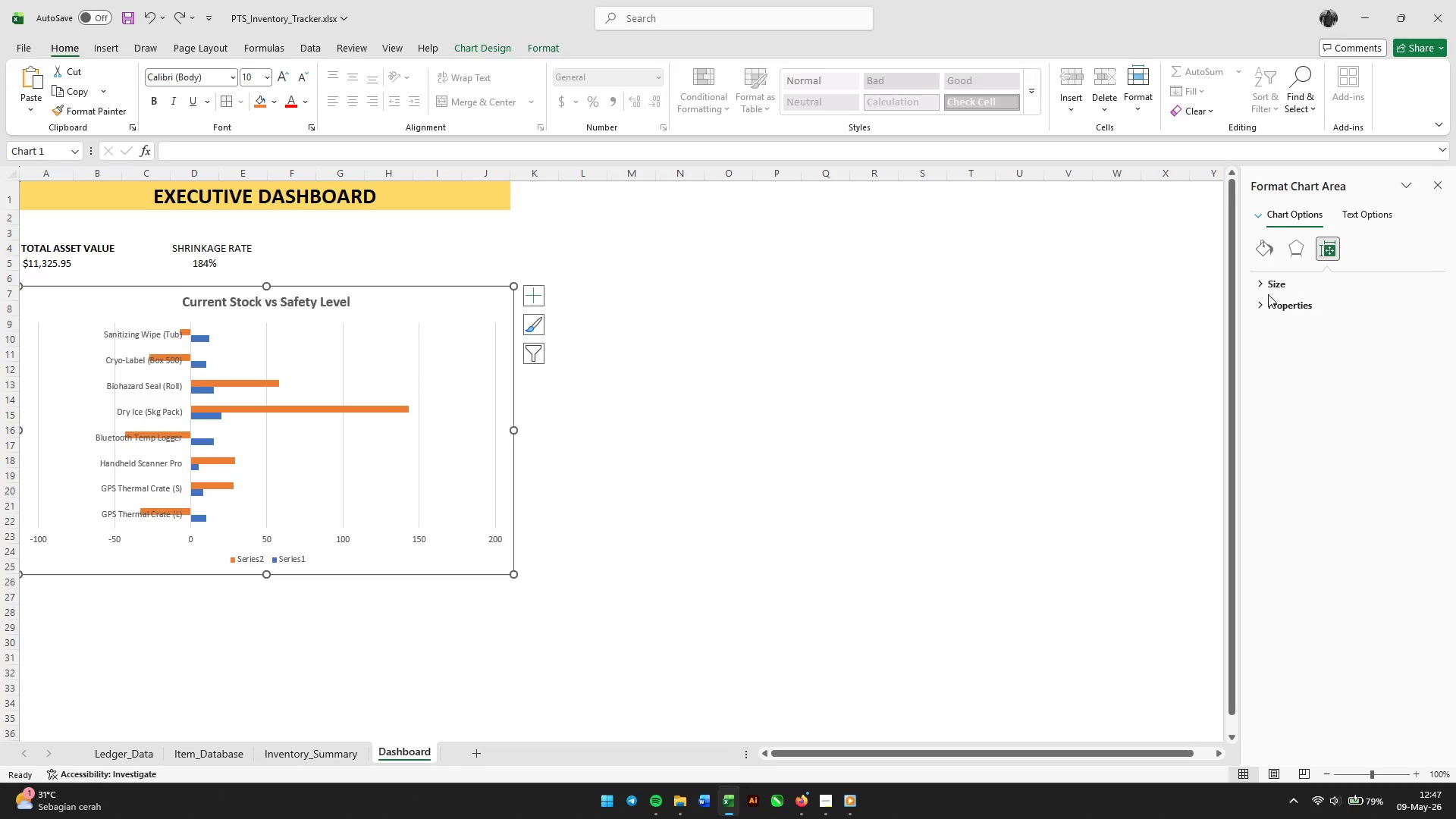 
left_click([1266, 286])
 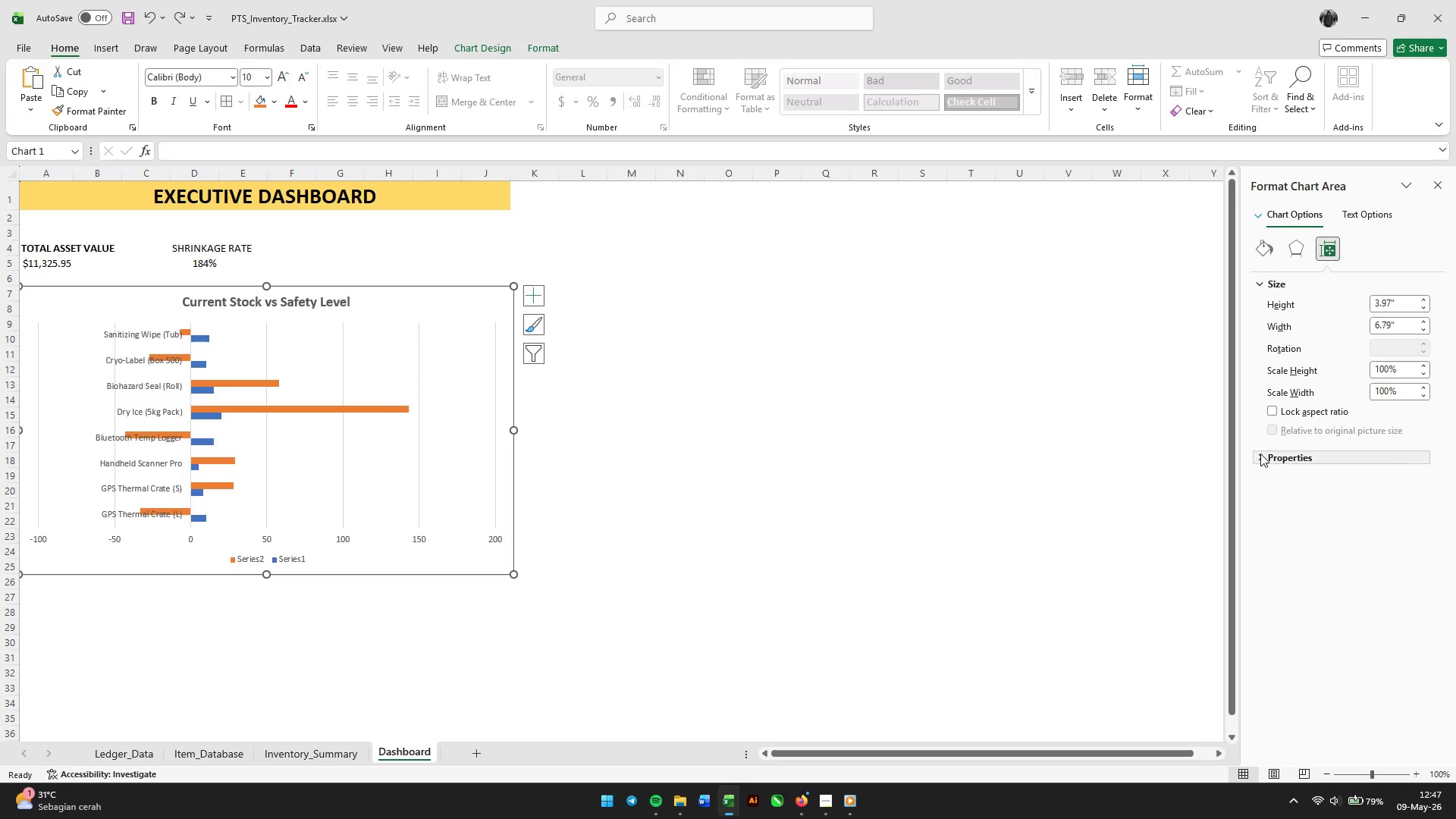 
left_click([1263, 462])
 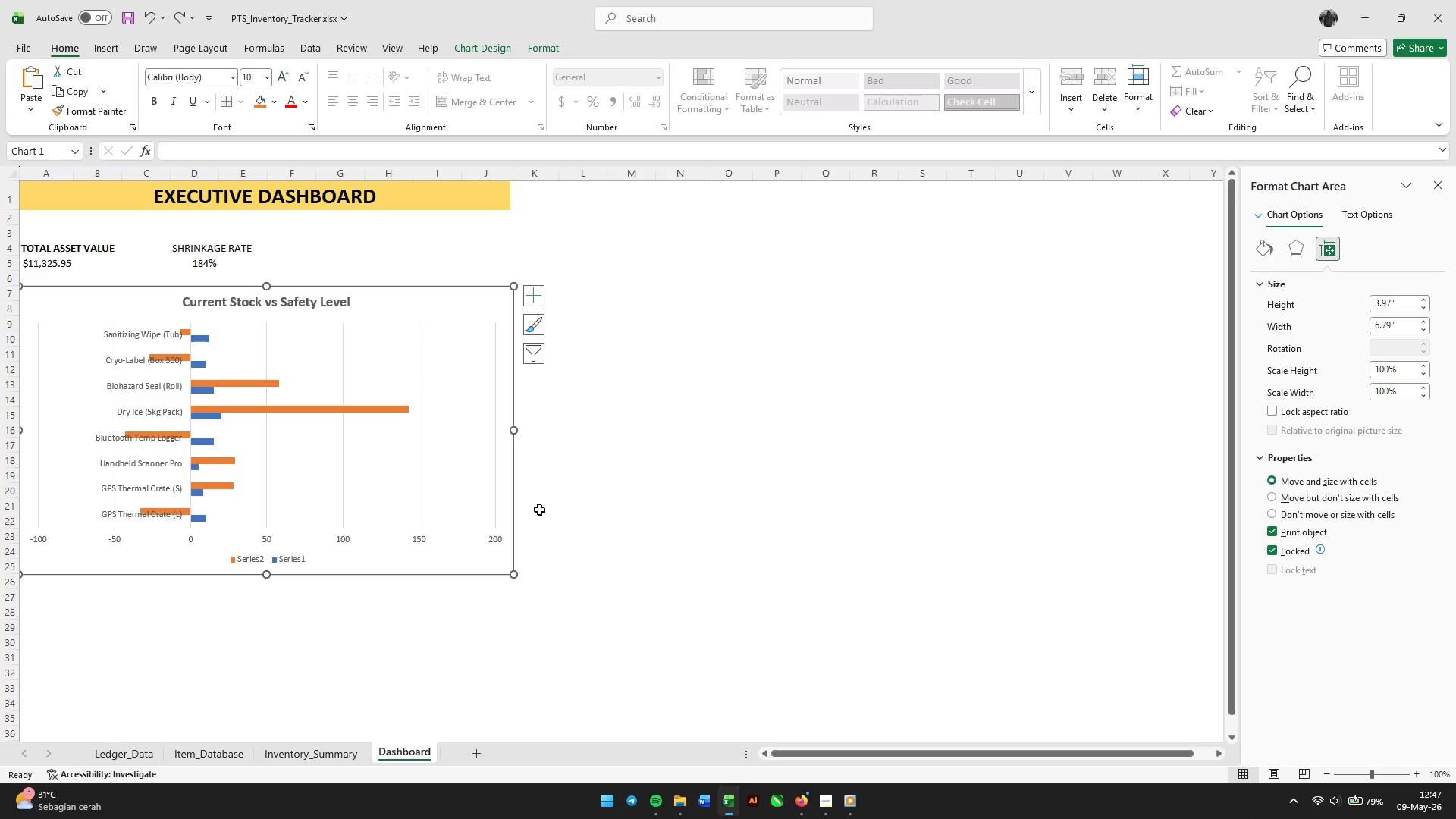 
left_click([650, 448])
 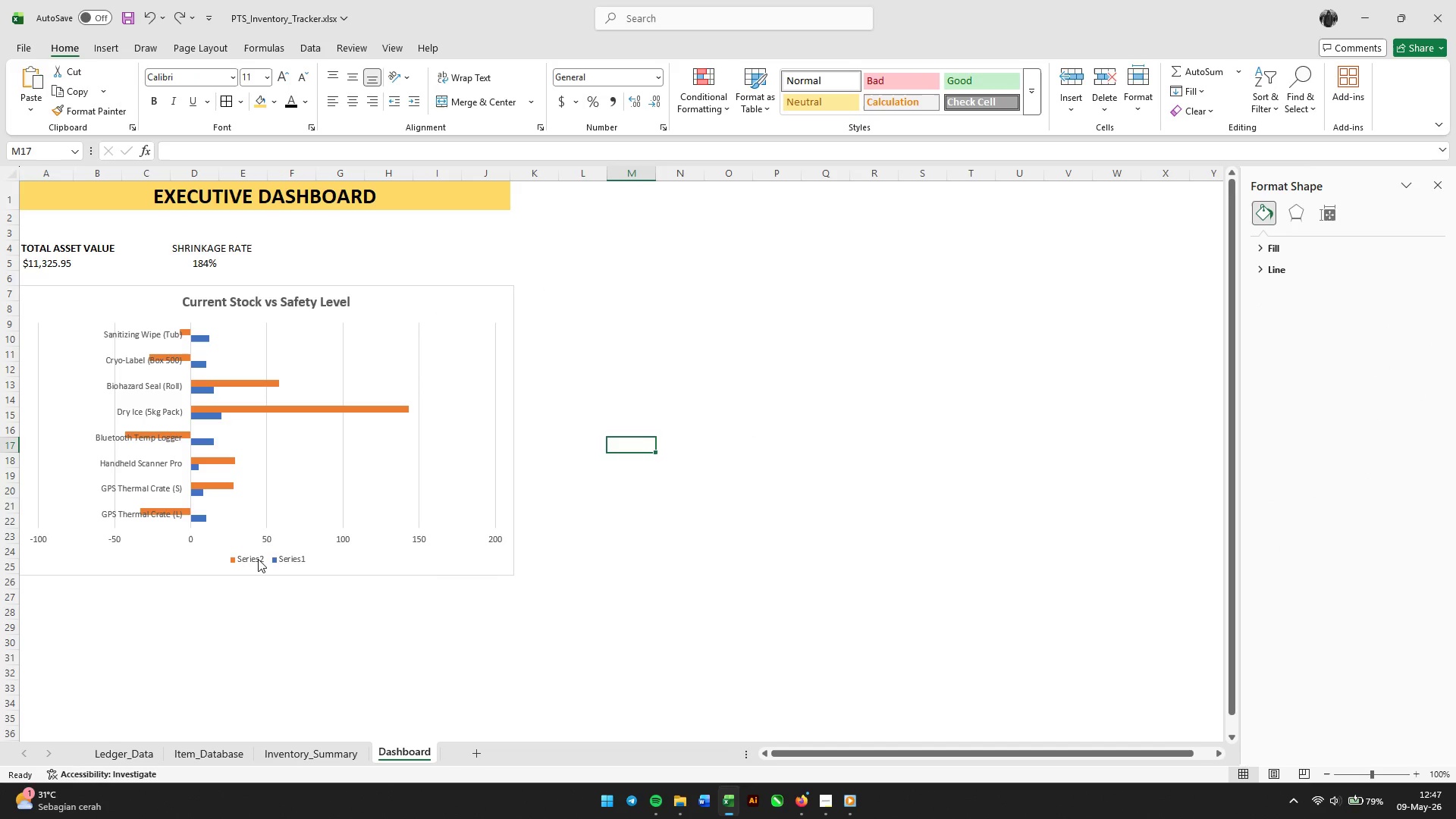 
left_click([275, 519])
 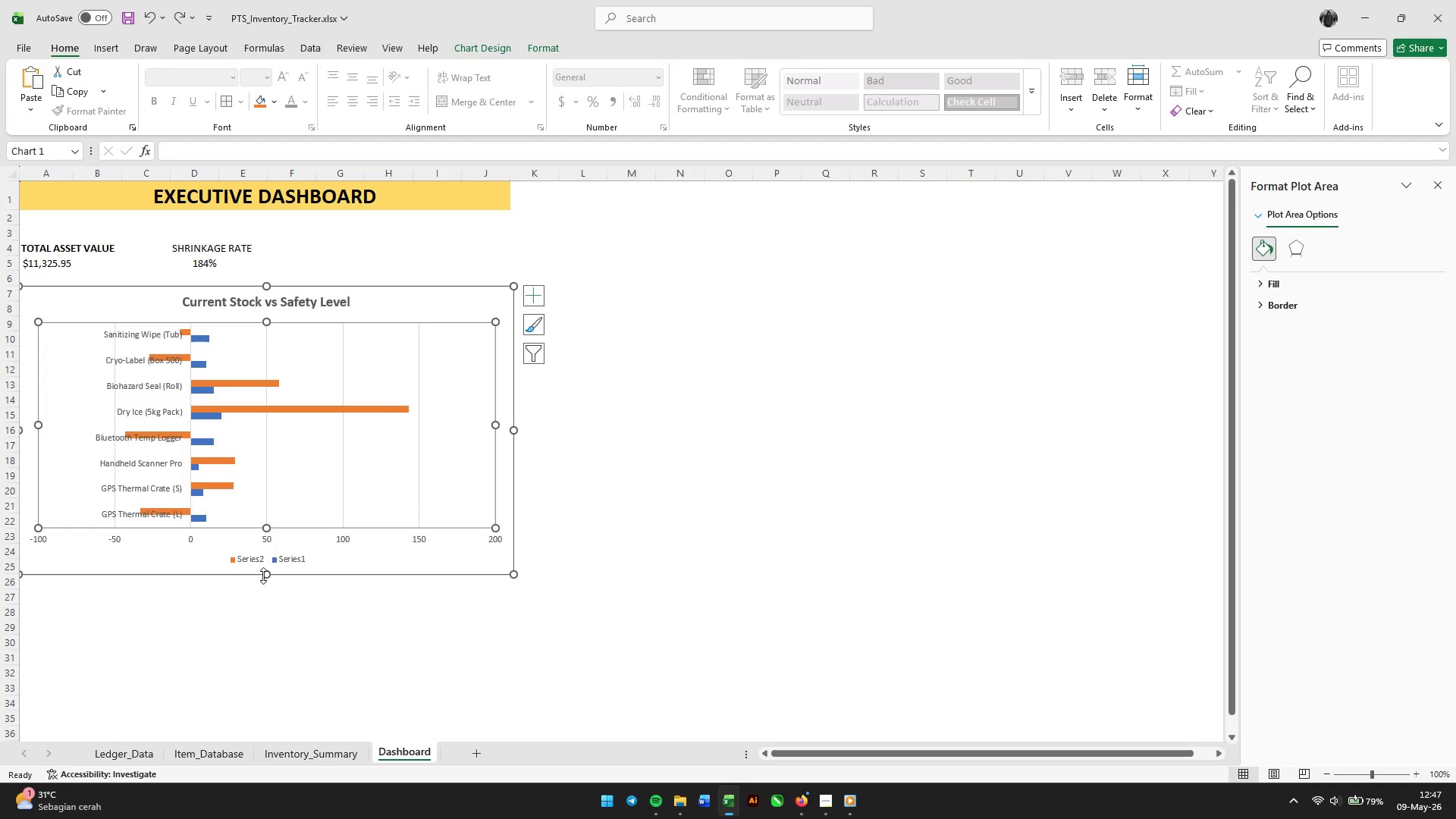 
left_click_drag(start_coordinate=[263, 576], to_coordinate=[267, 649])
 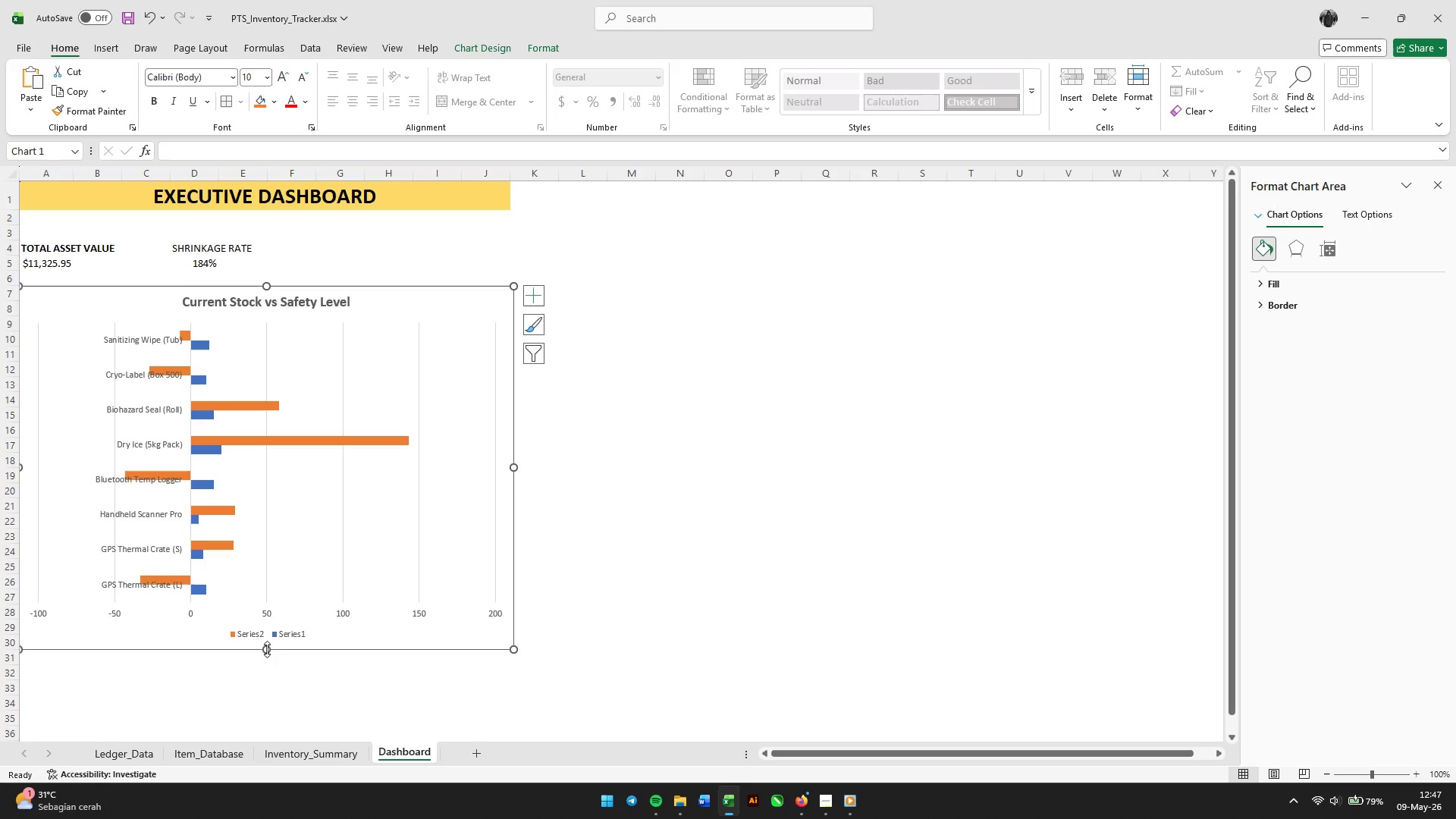 
left_click_drag(start_coordinate=[267, 649], to_coordinate=[270, 623])
 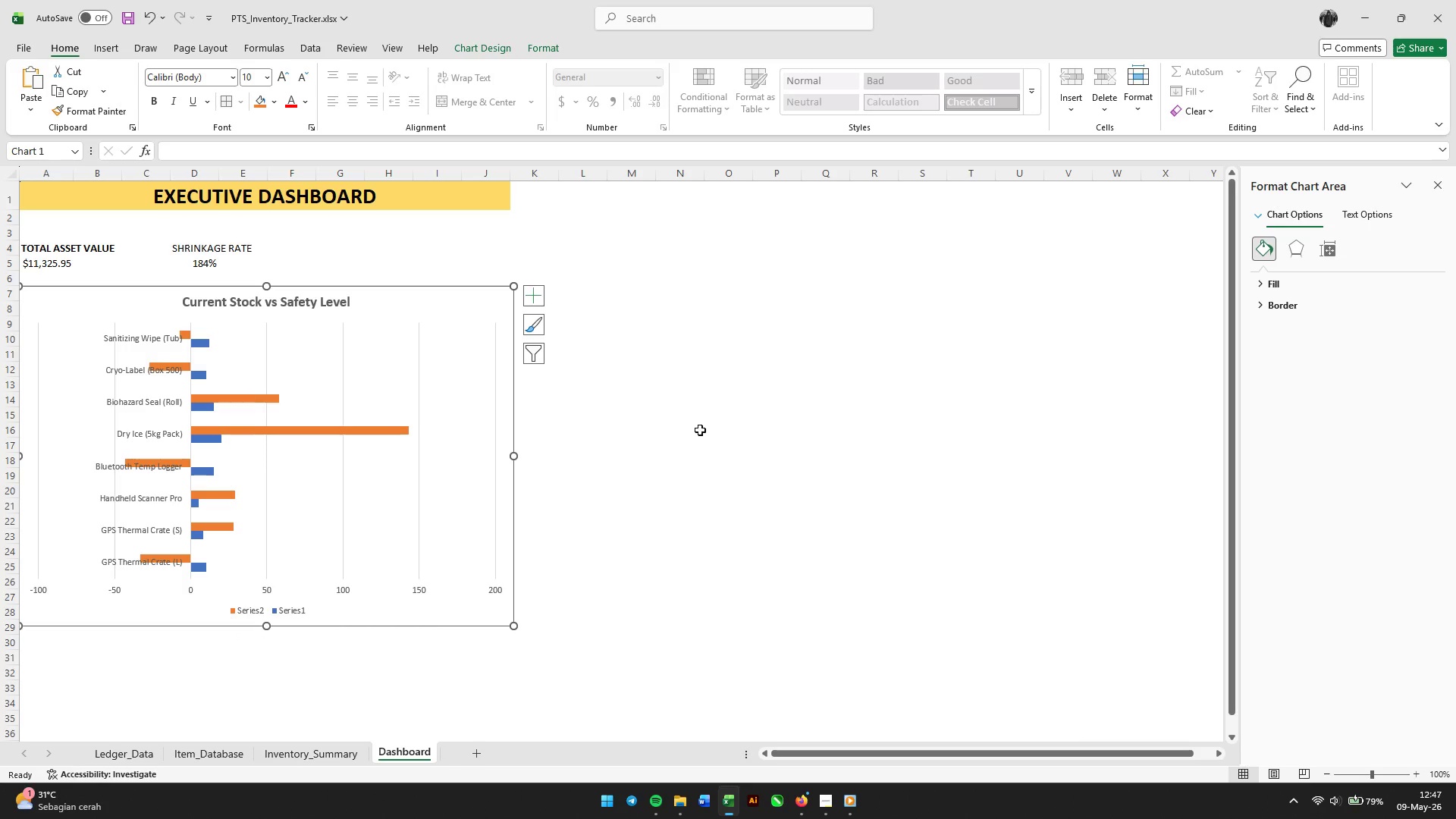 
left_click([701, 426])
 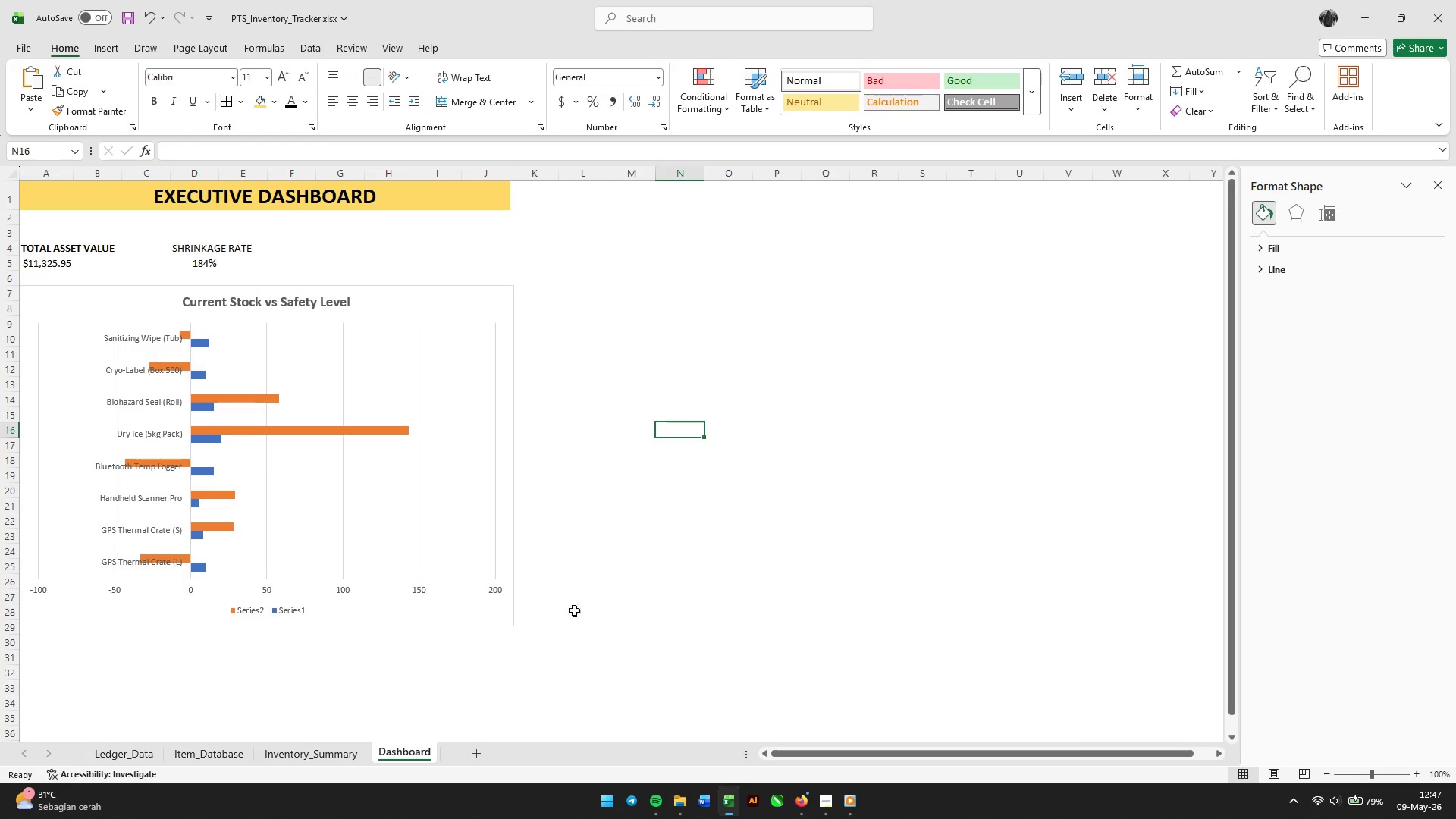 
left_click([629, 607])
 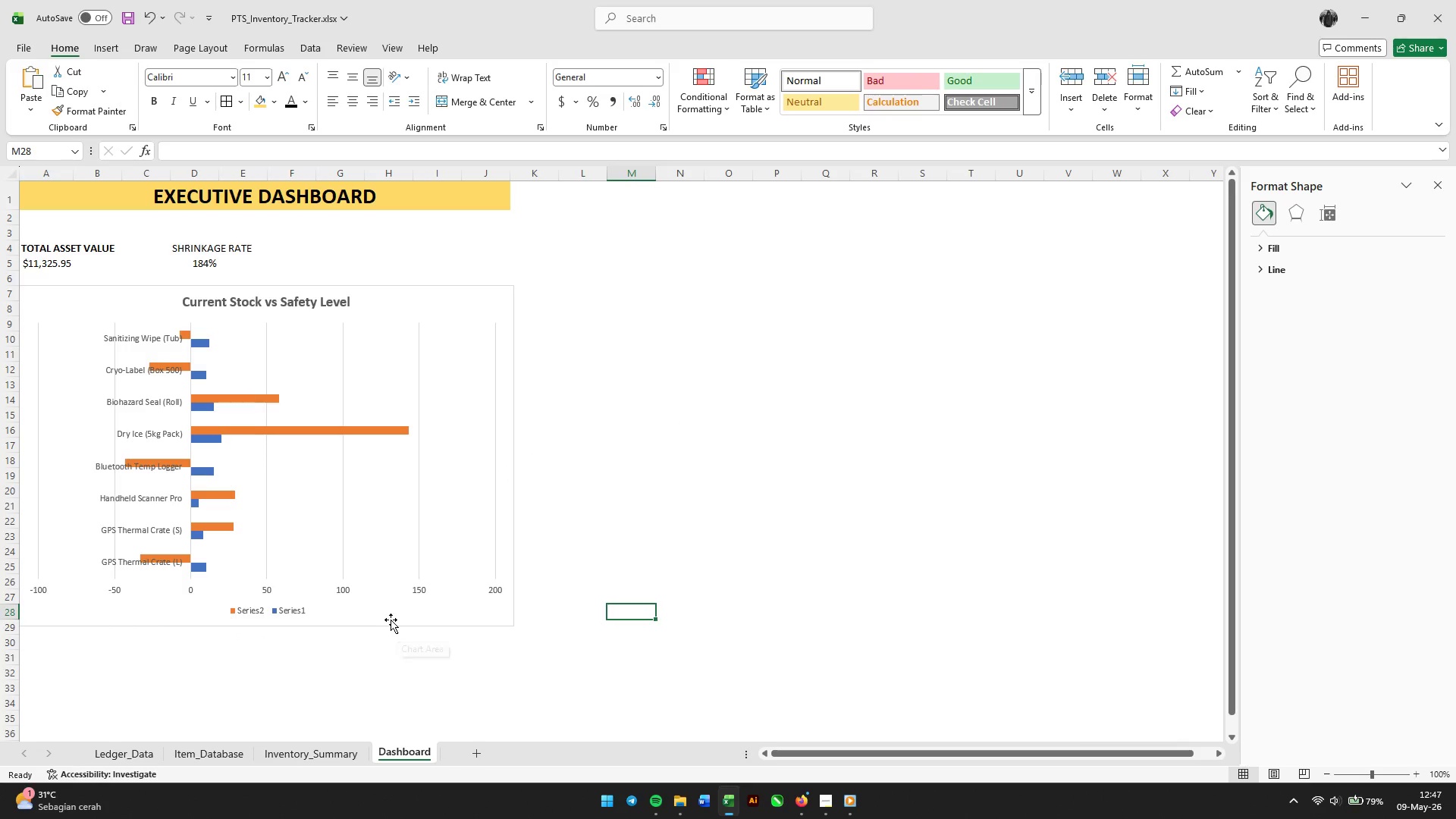 
left_click([126, 752])
 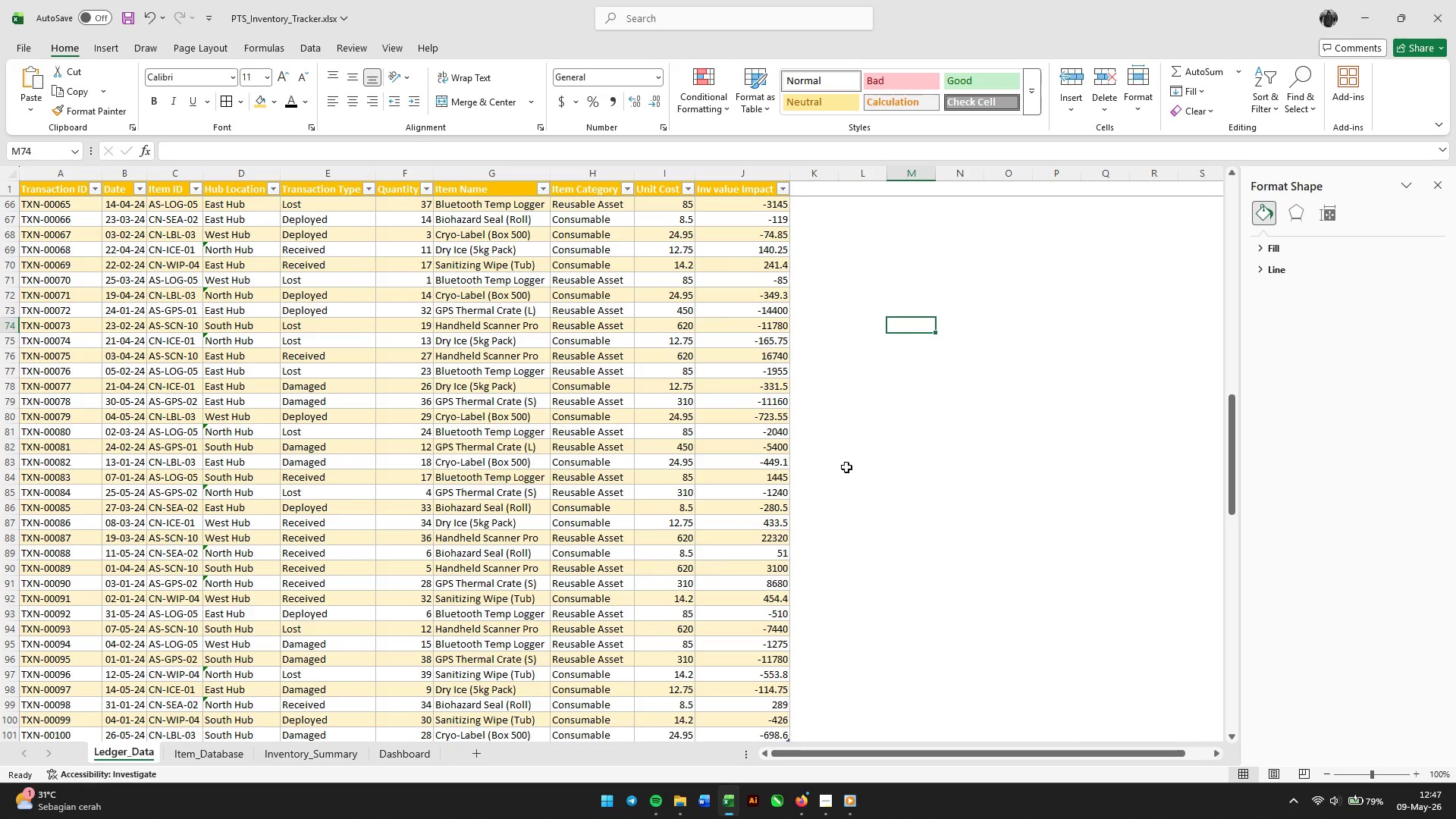 
left_click([868, 452])
 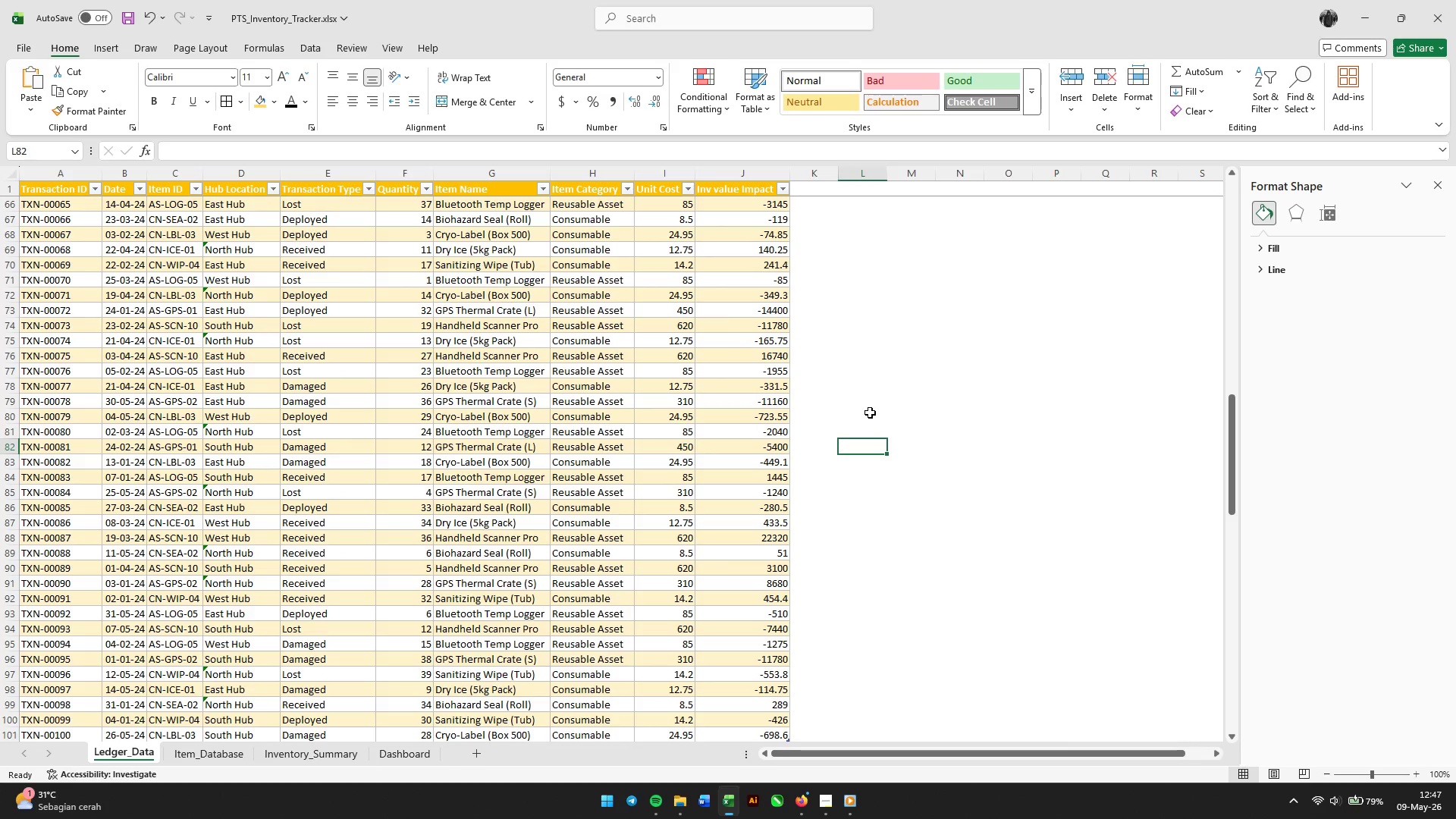 
scroll: coordinate [873, 301], scroll_direction: up, amount: 37.0
 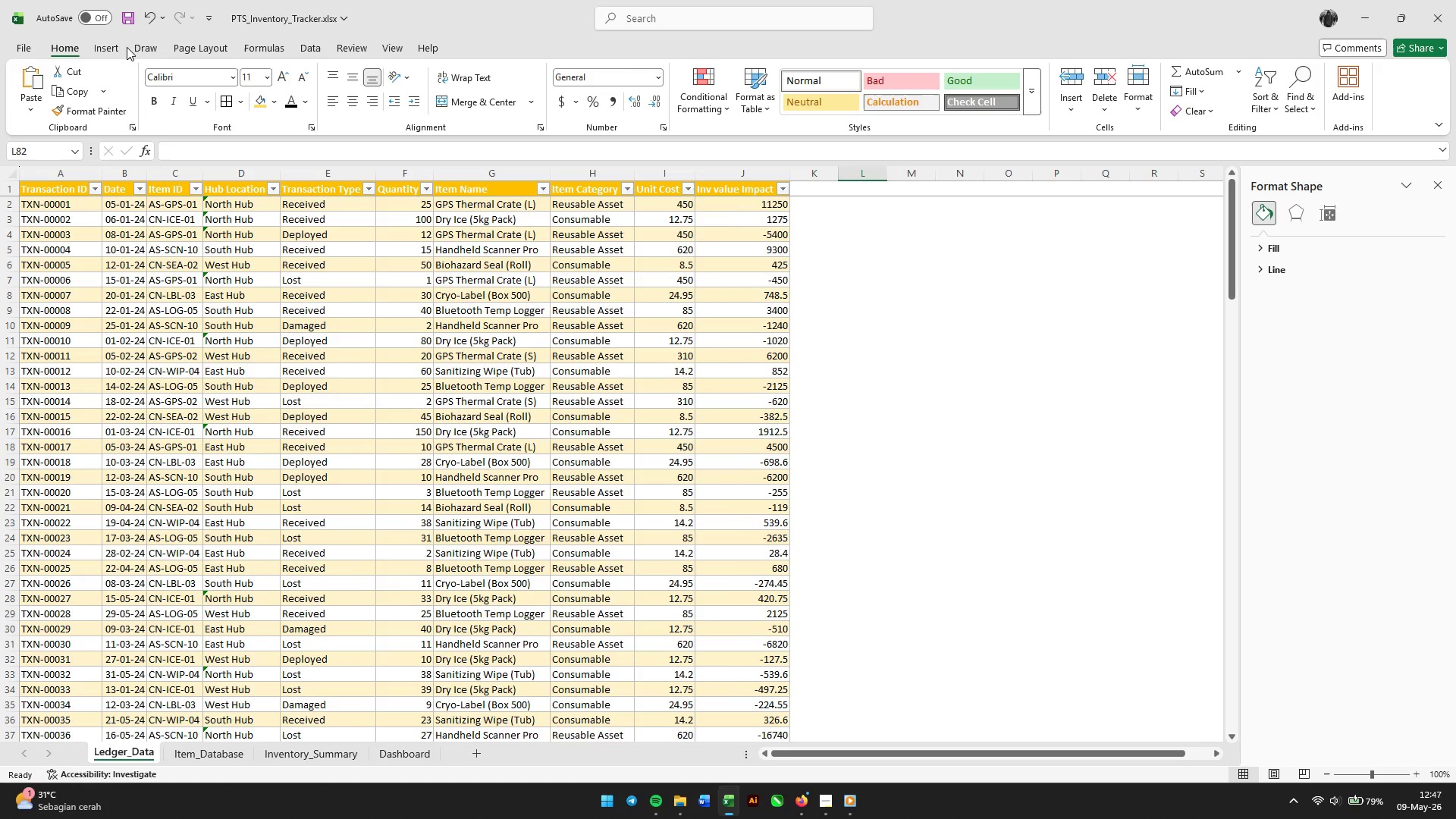 
left_click([105, 47])
 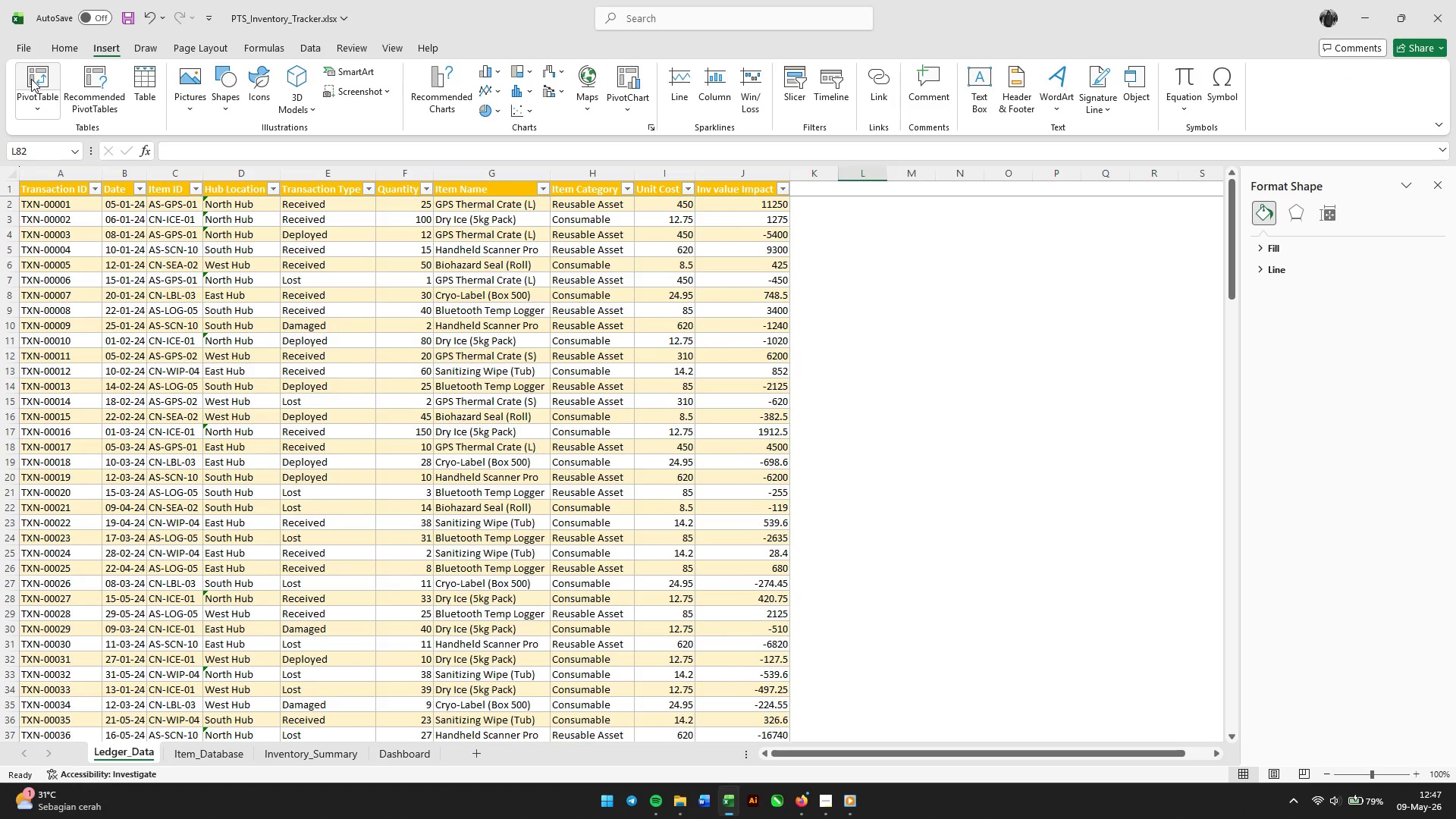 
left_click([31, 79])
 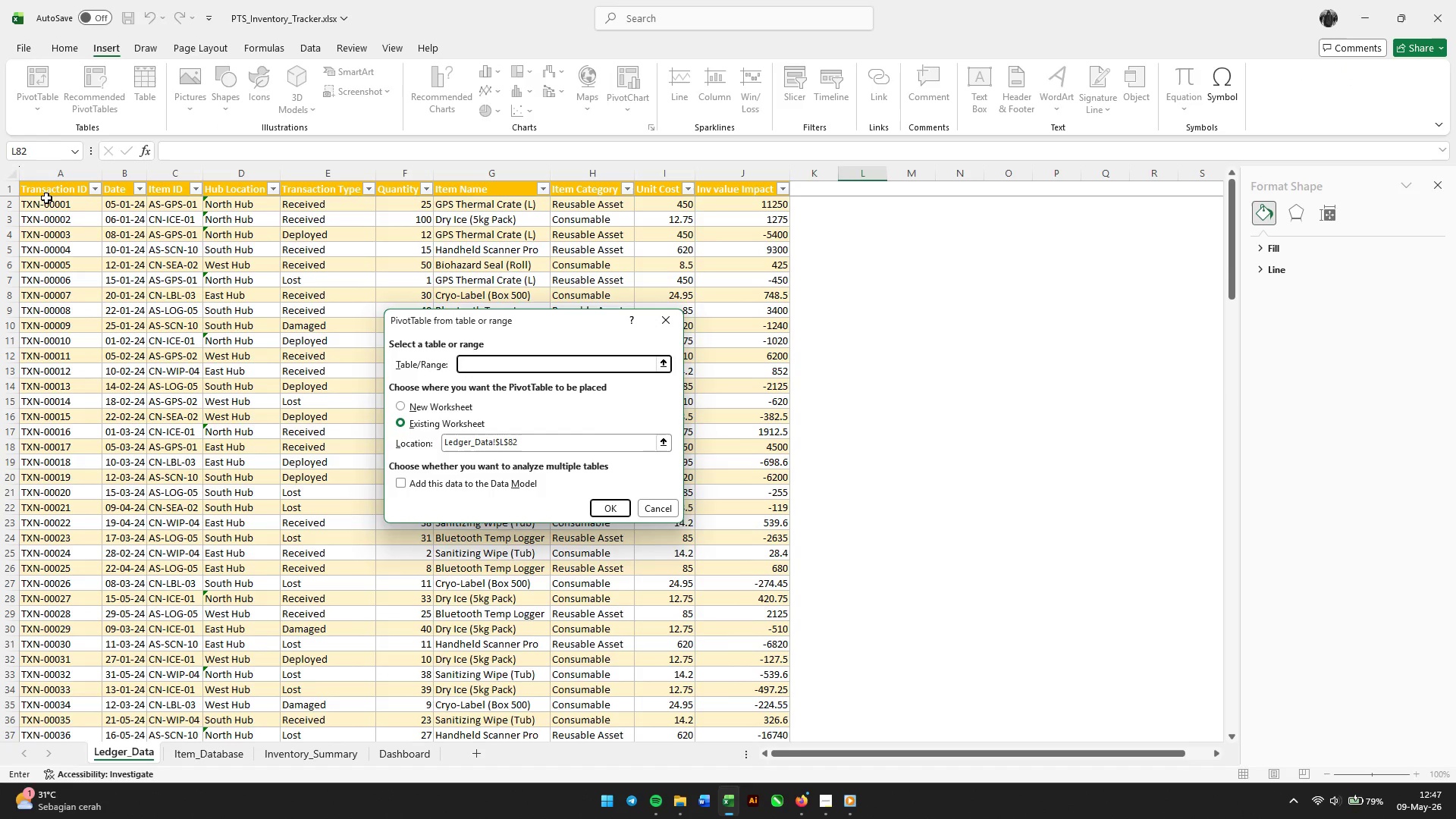 
left_click_drag(start_coordinate=[38, 189], to_coordinate=[544, 725])
 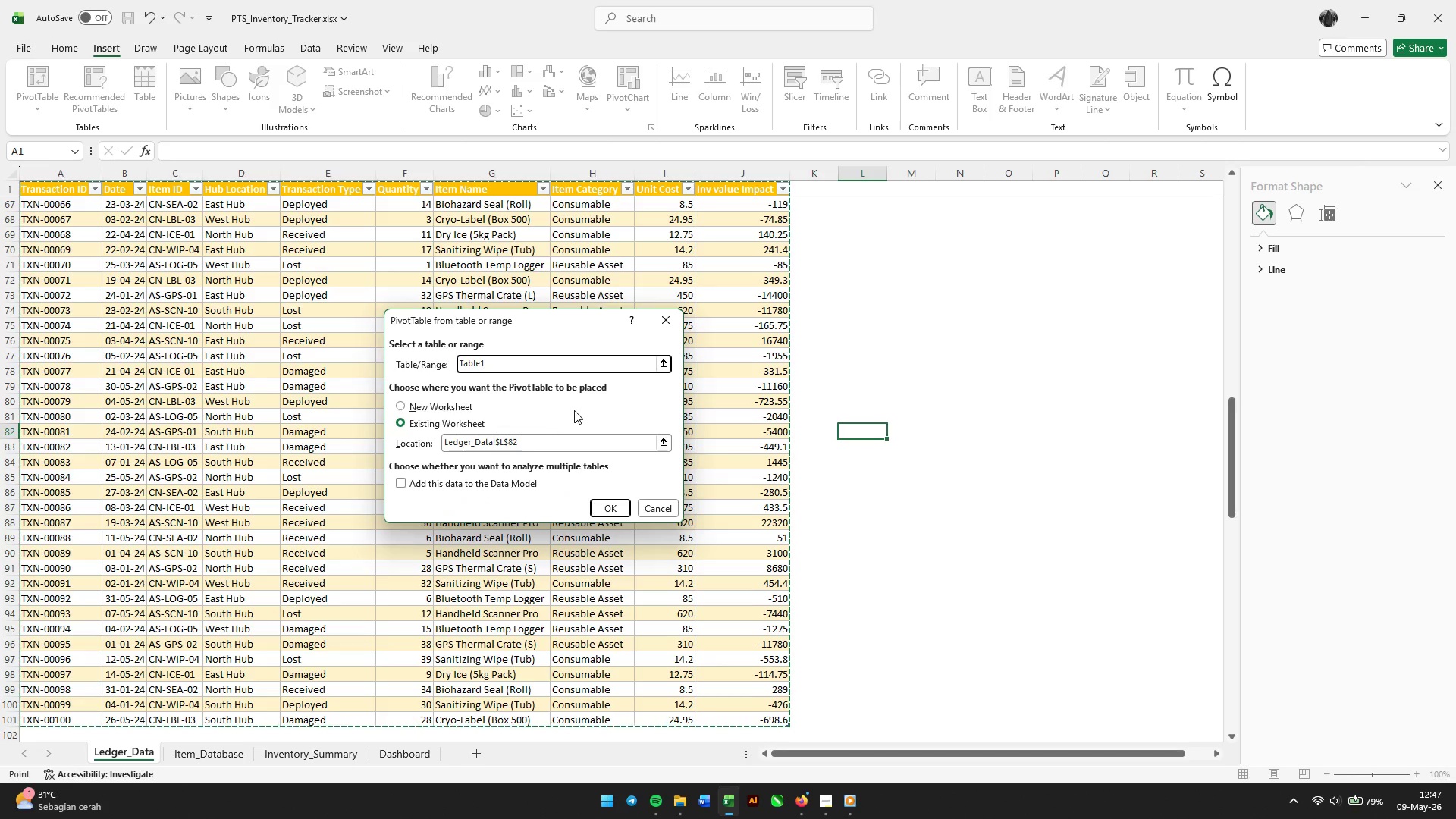 
left_click([574, 410])
 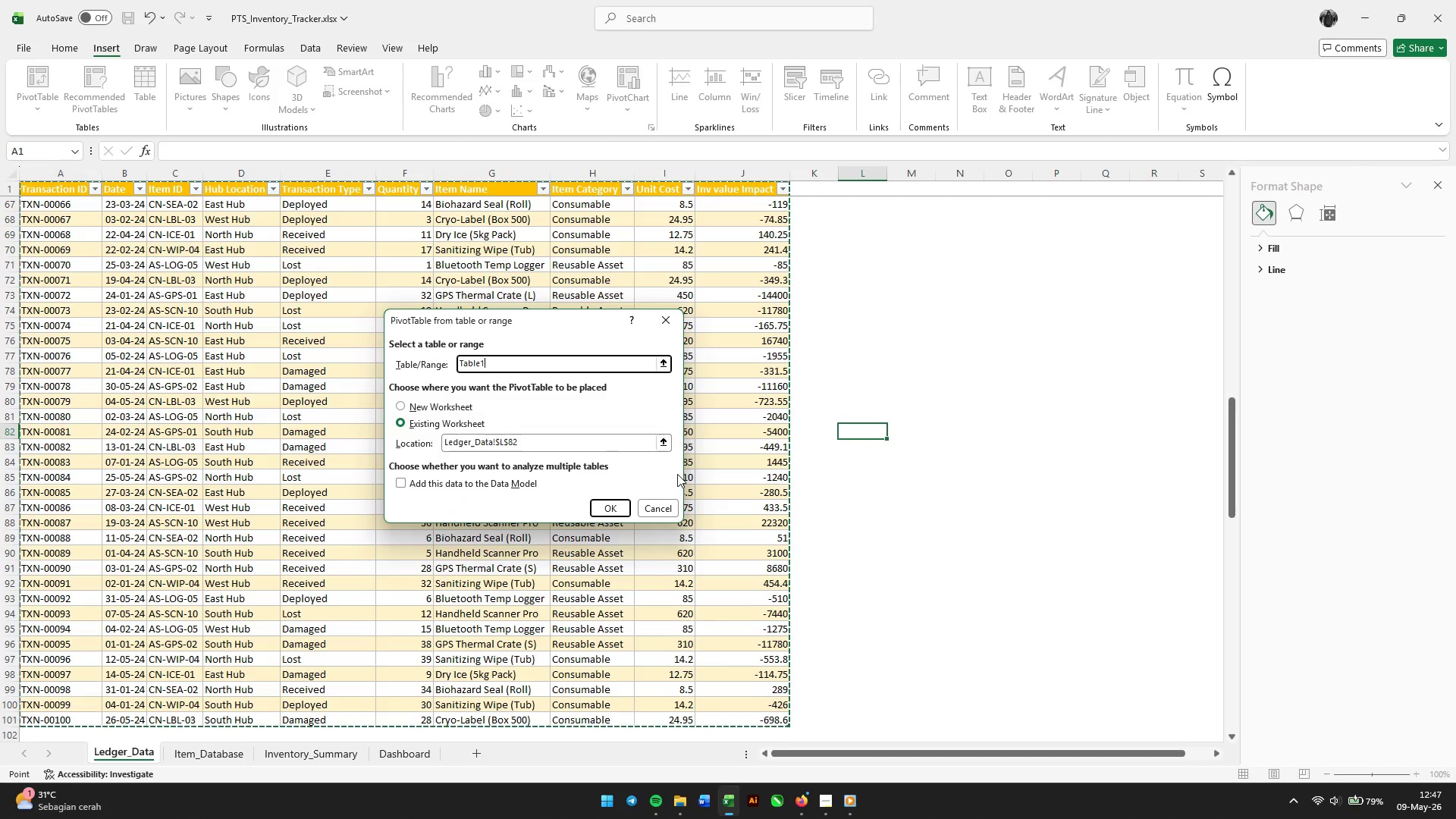 
left_click([662, 443])
 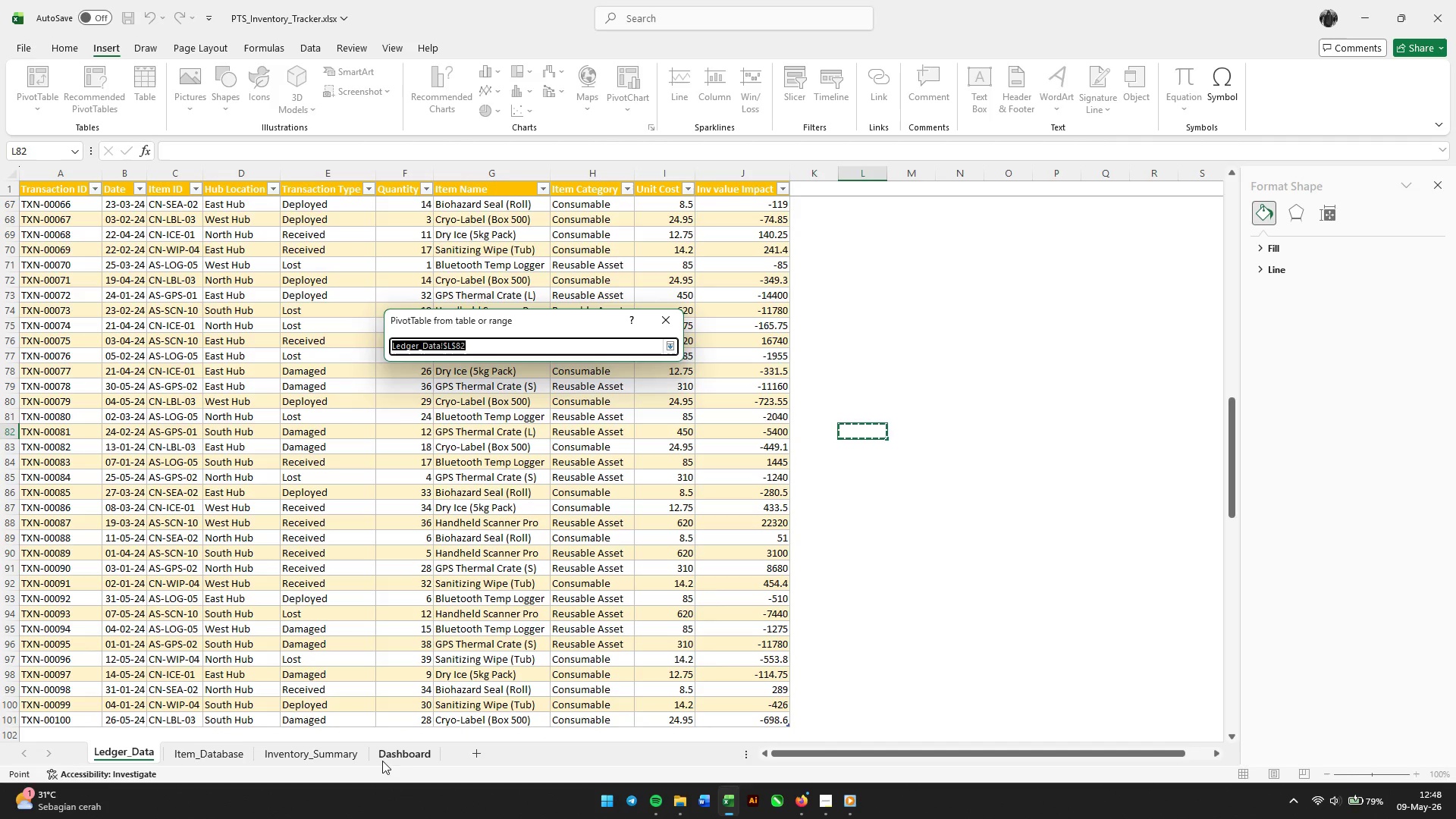 
left_click([416, 760])
 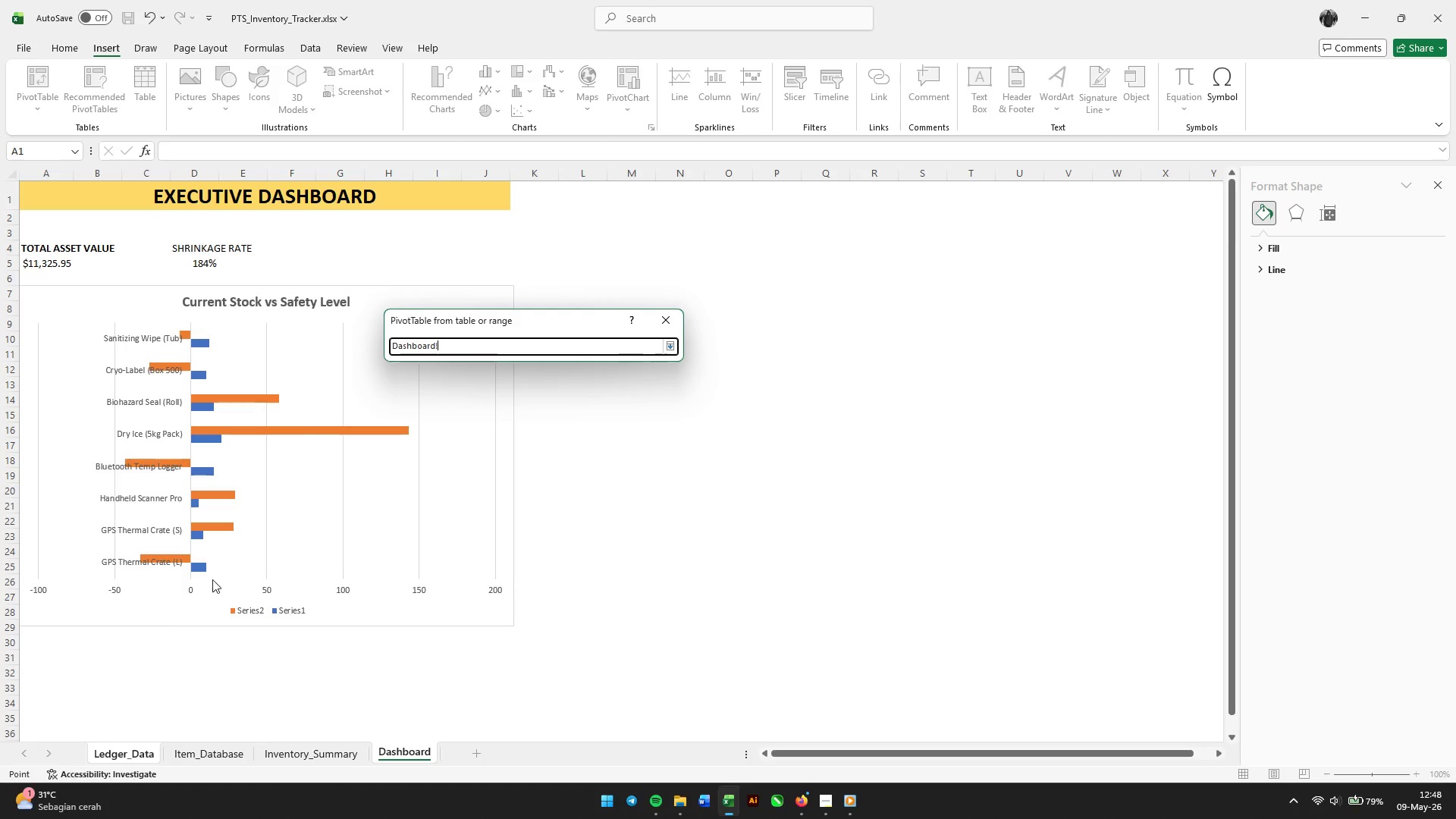 
wait(5.88)
 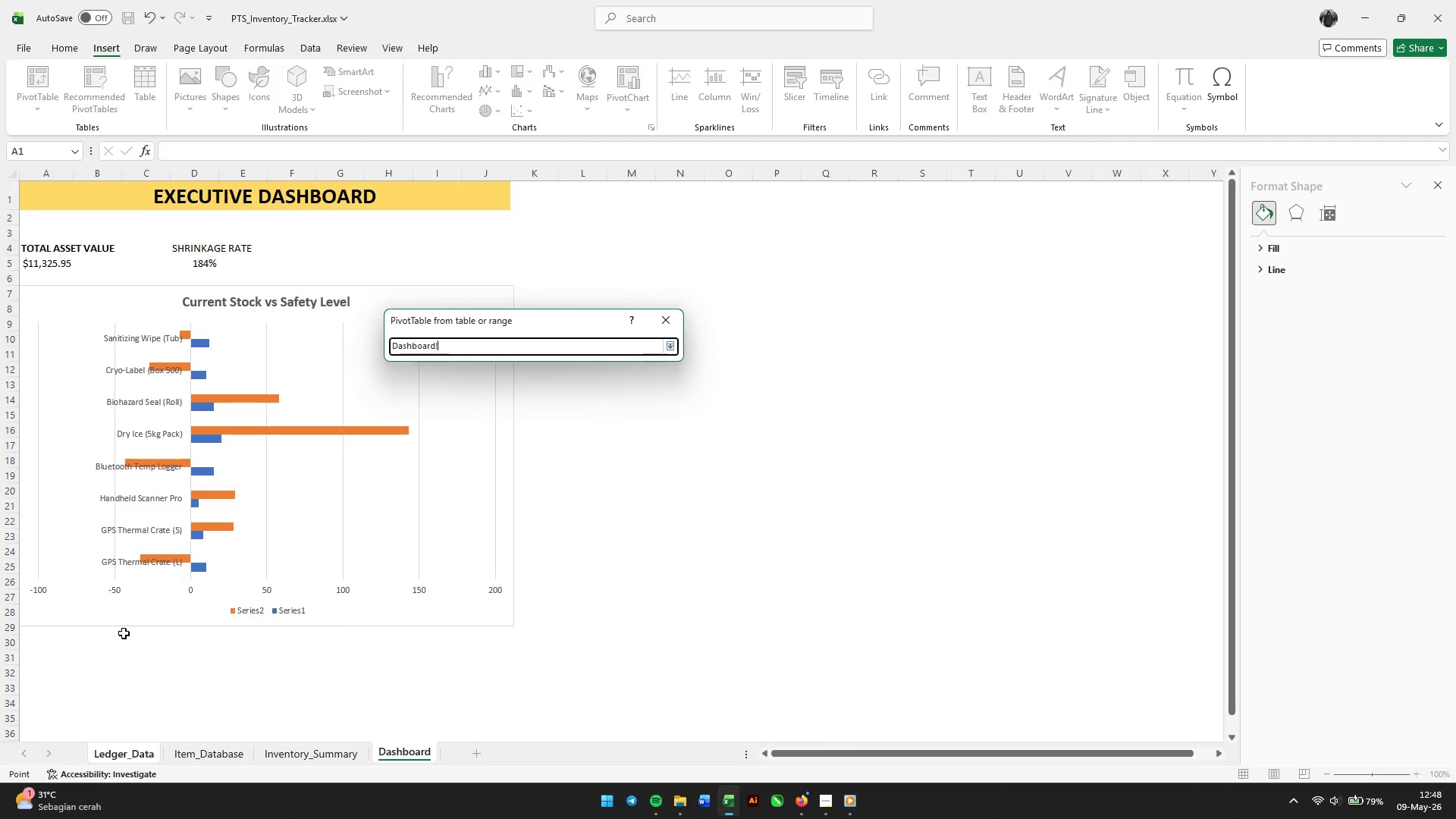 
left_click([544, 293])
 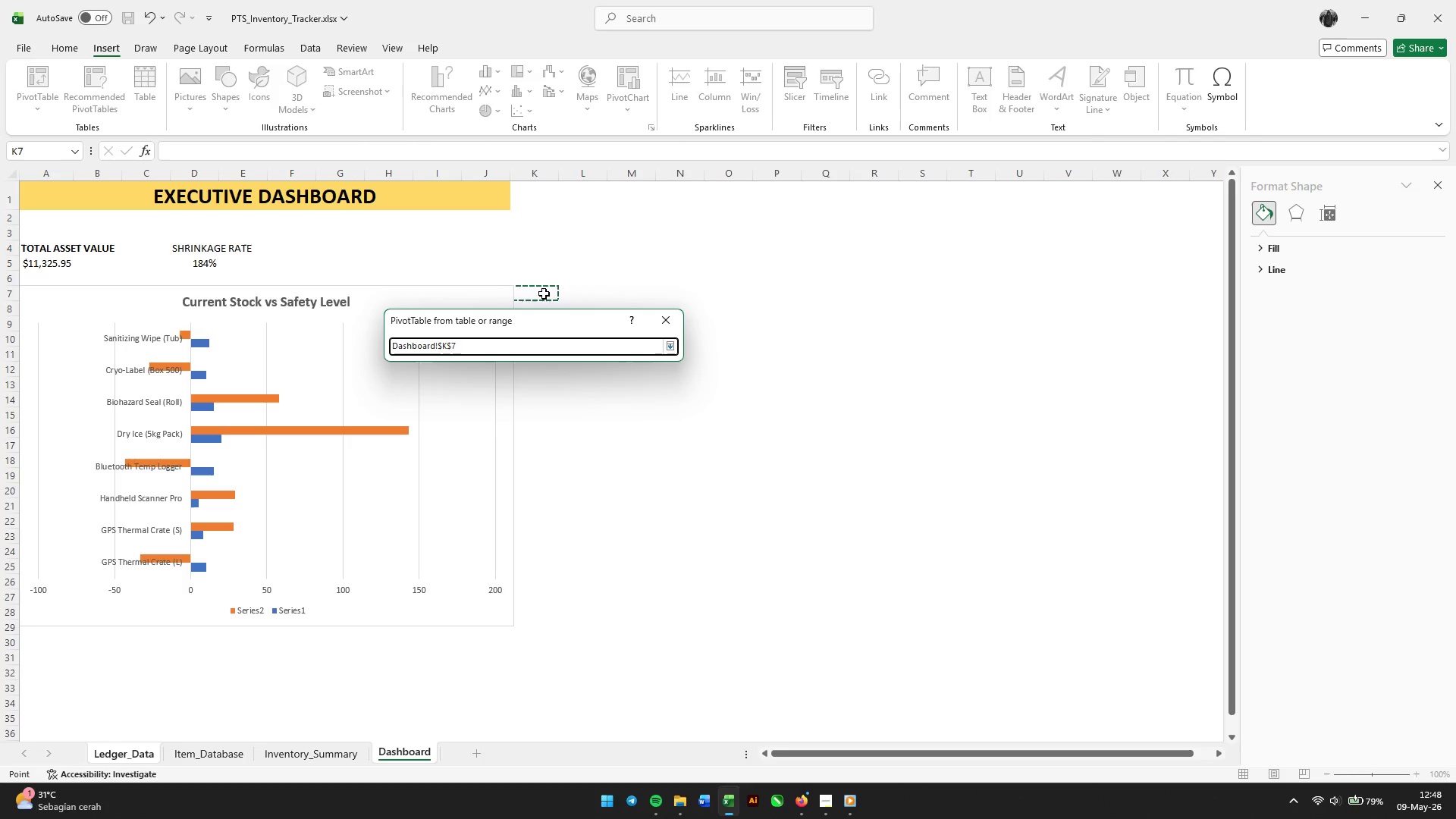 
key(Enter)
 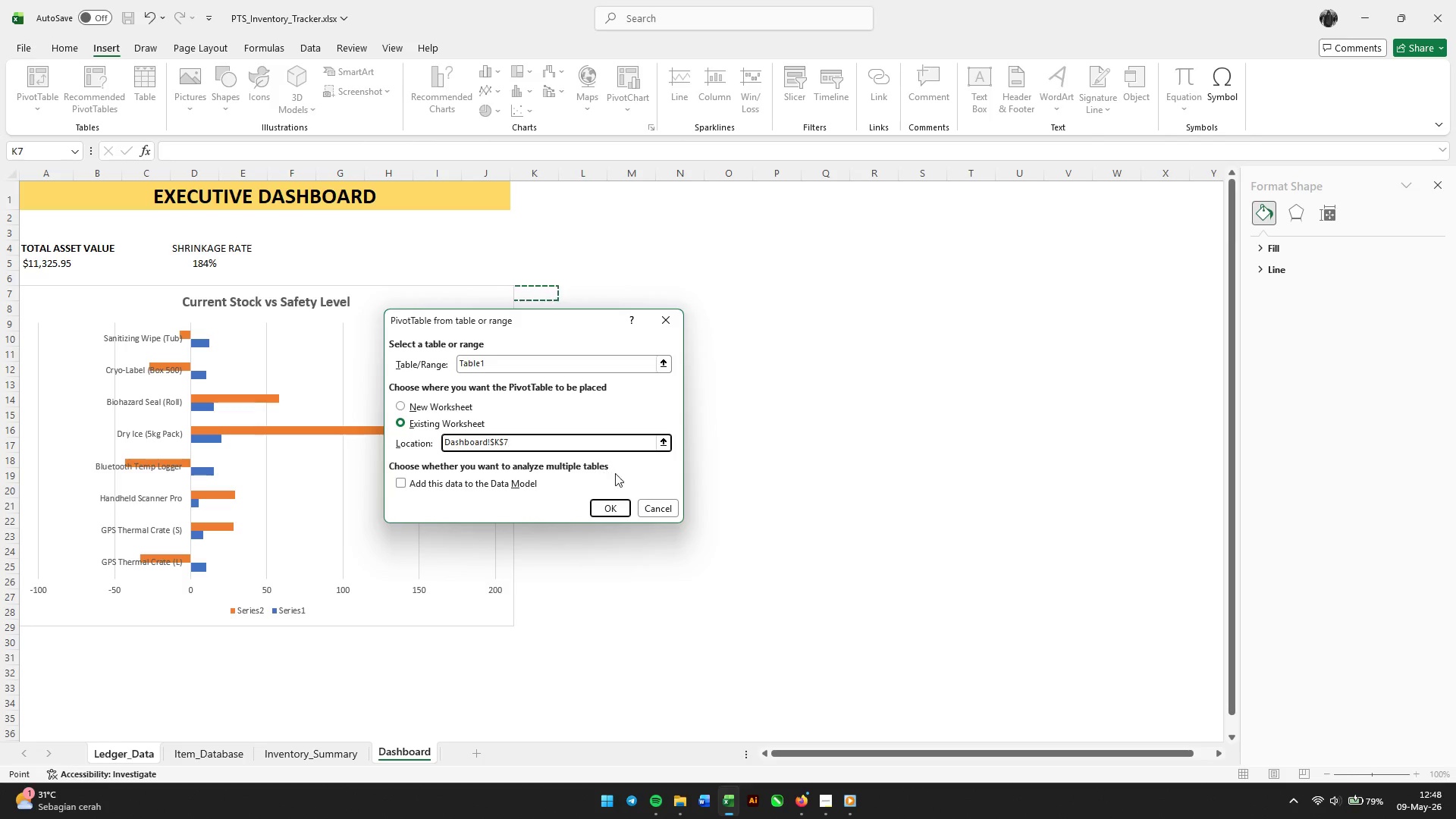 
left_click_drag(start_coordinate=[613, 508], to_coordinate=[1235, 636])
 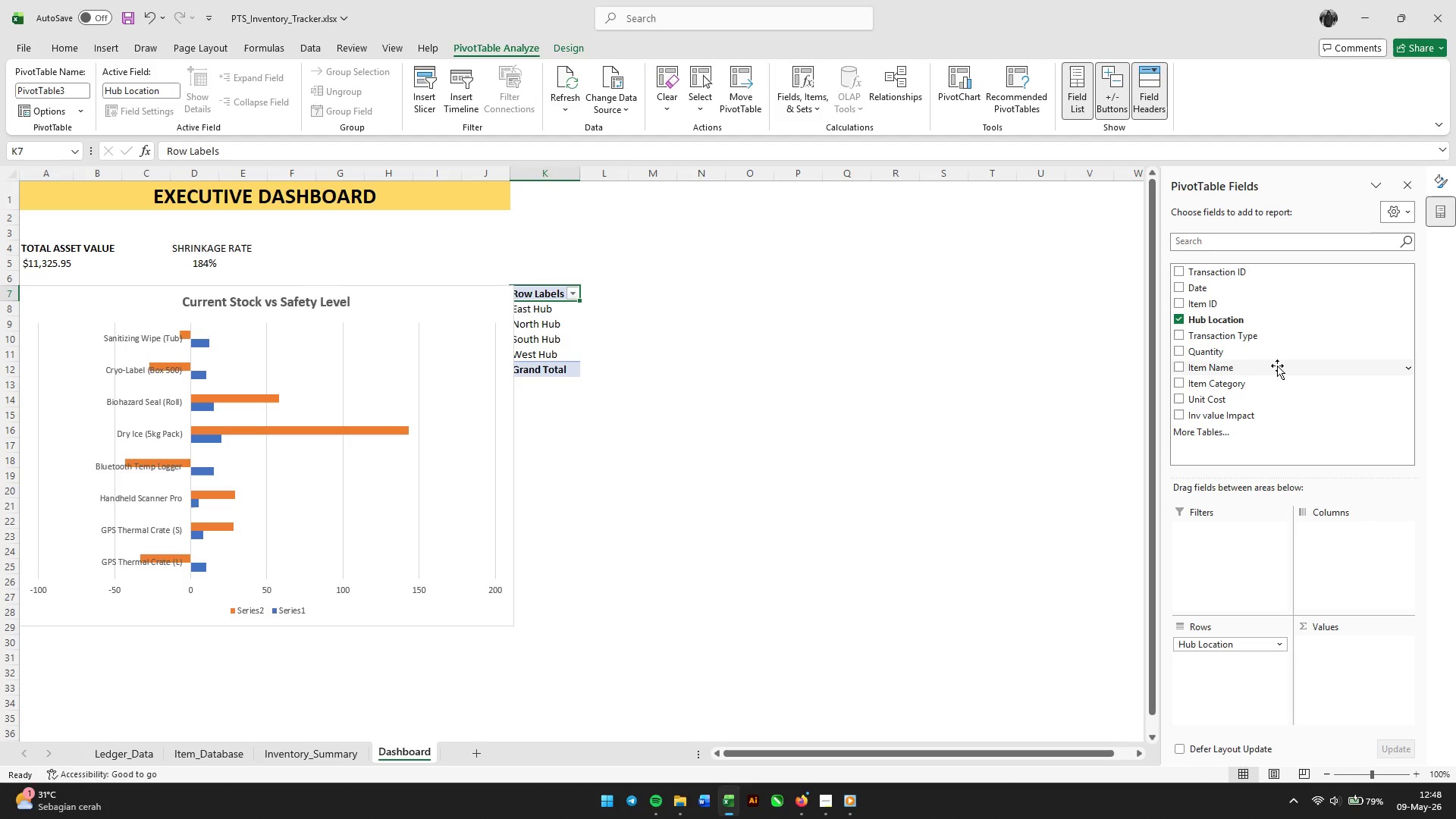 
left_click_drag(start_coordinate=[1250, 339], to_coordinate=[1368, 535])
 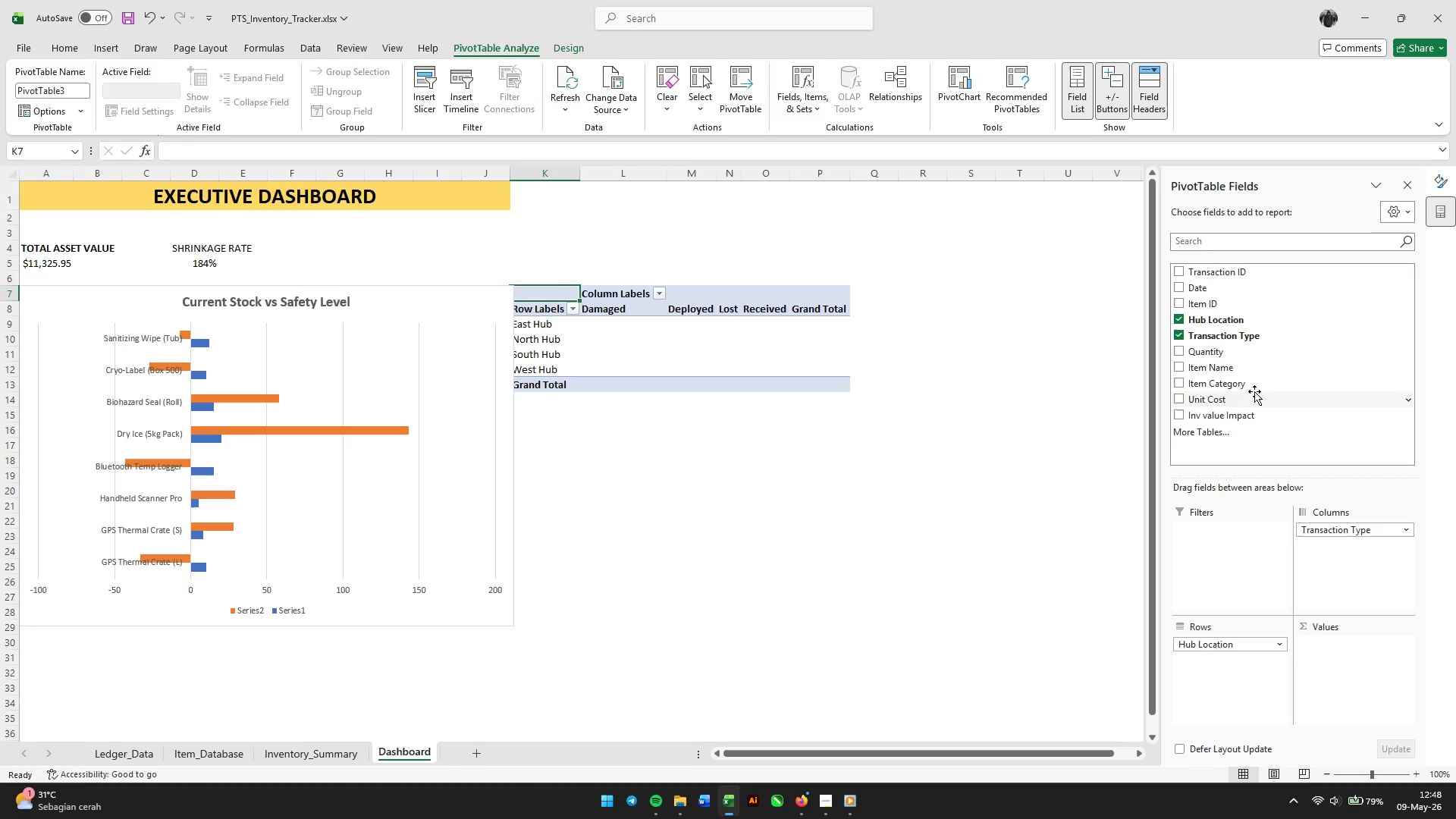 
left_click_drag(start_coordinate=[1250, 420], to_coordinate=[1363, 647])
 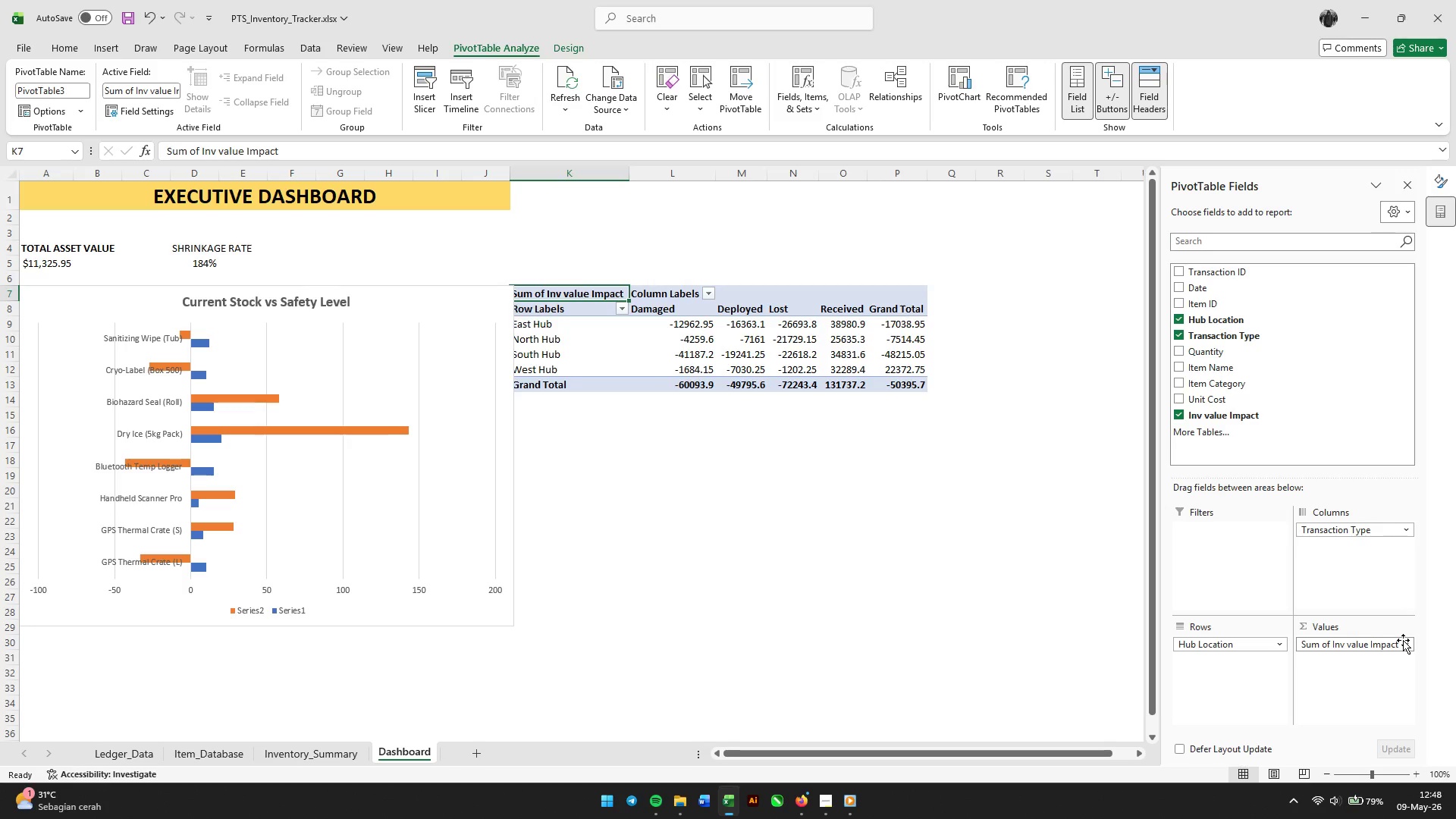 
left_click([1407, 644])
 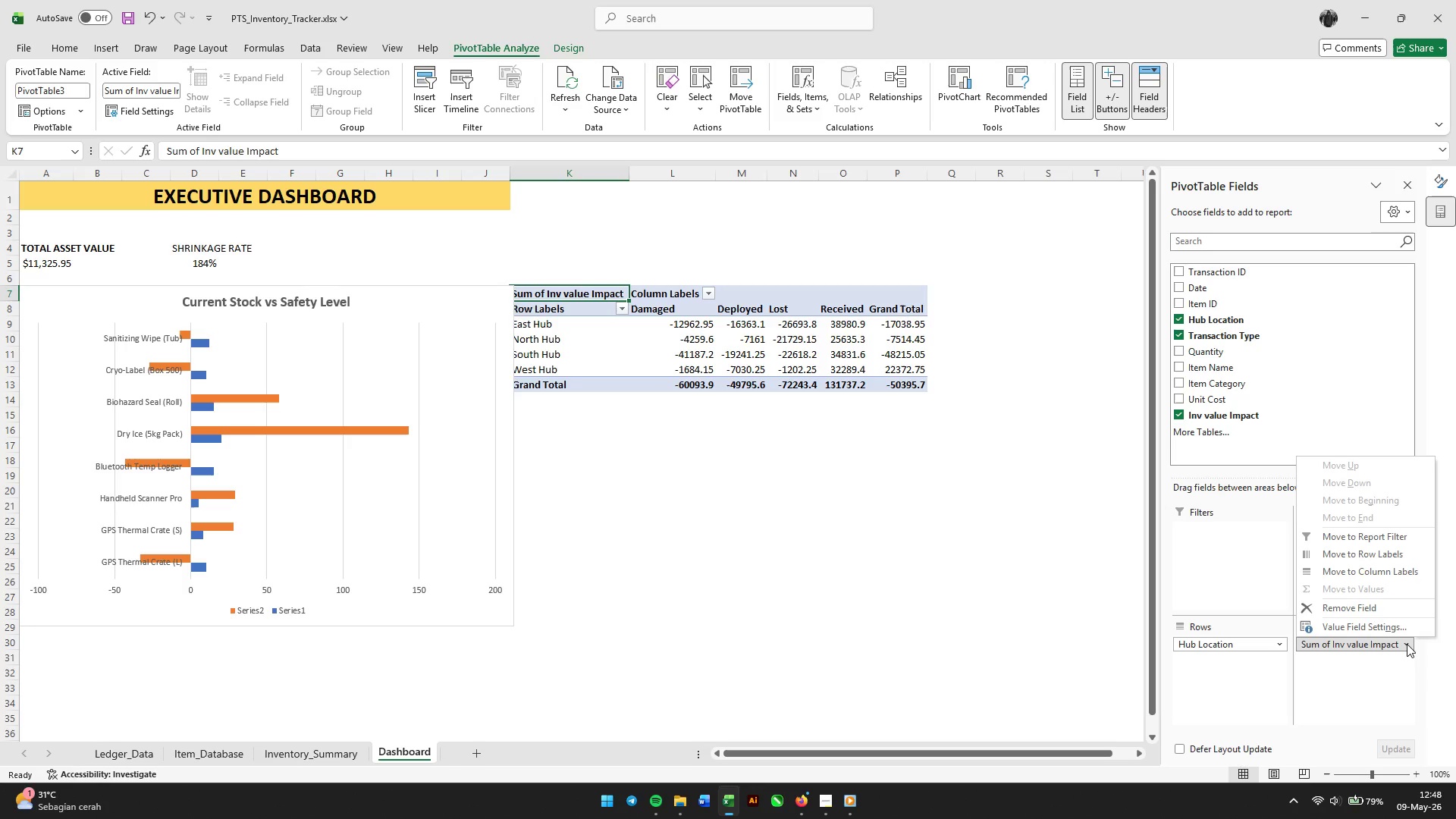 
left_click([1407, 632])
 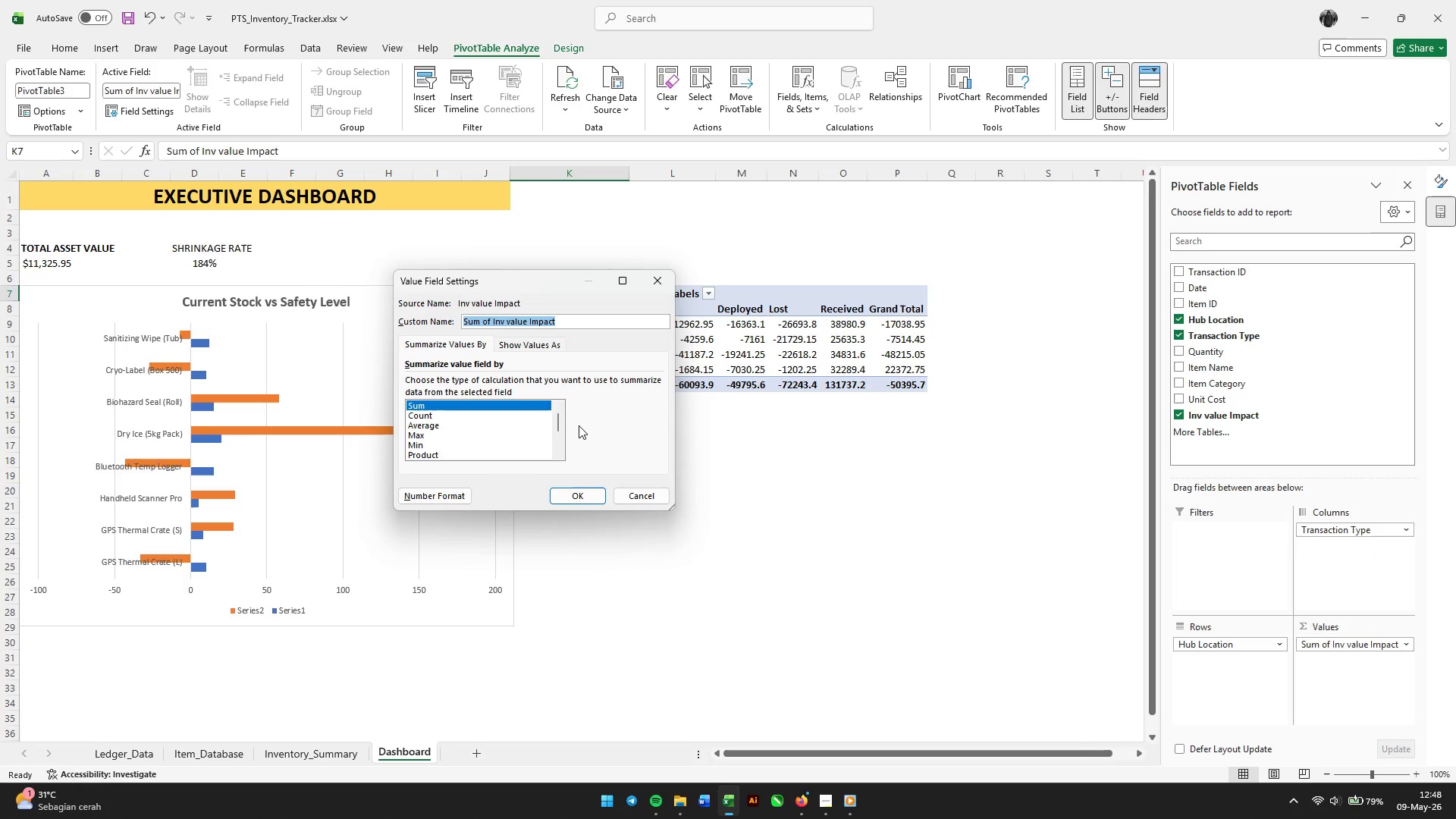 
left_click_drag(start_coordinate=[559, 414], to_coordinate=[557, 378])
 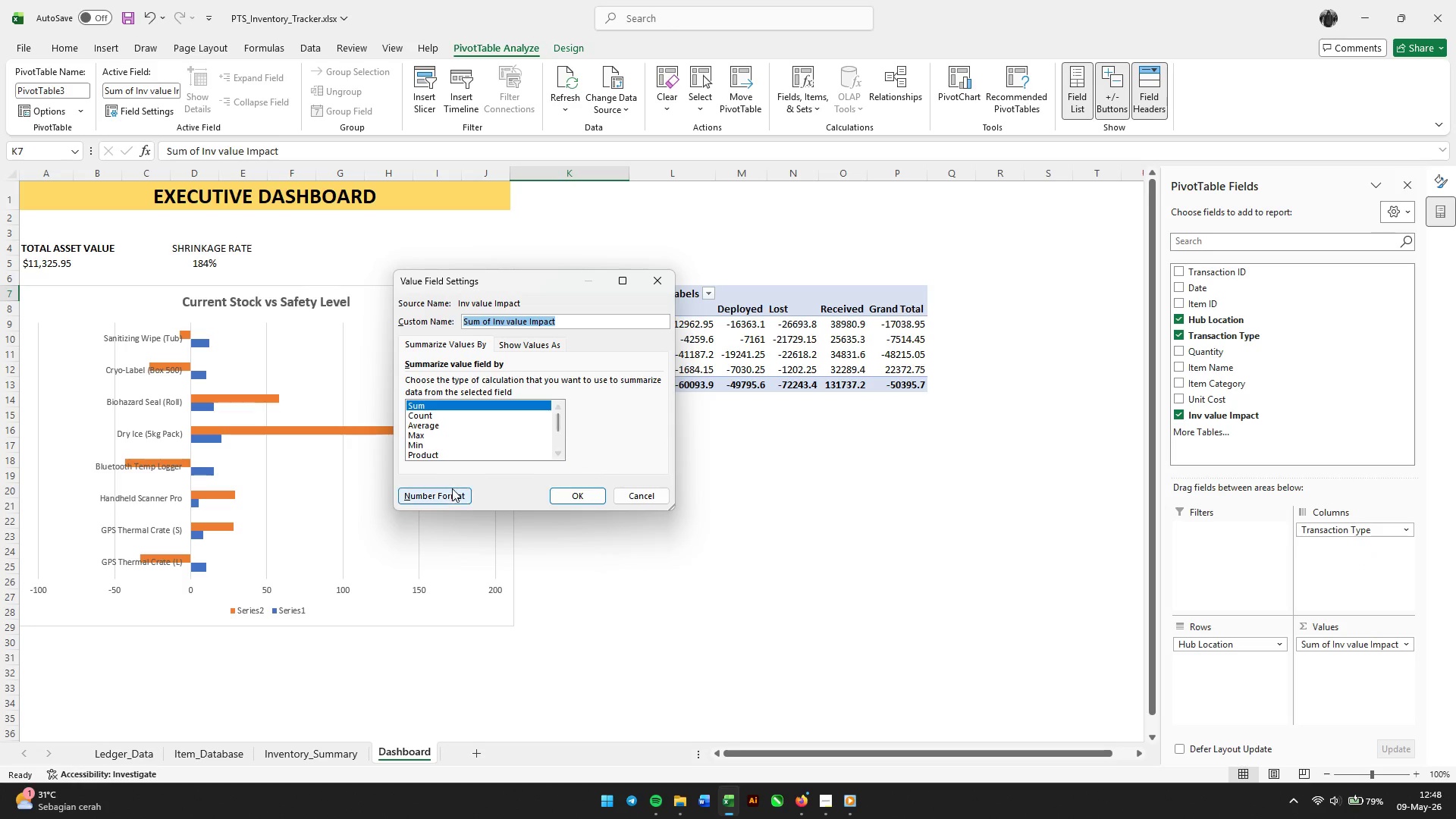 
left_click([452, 488])
 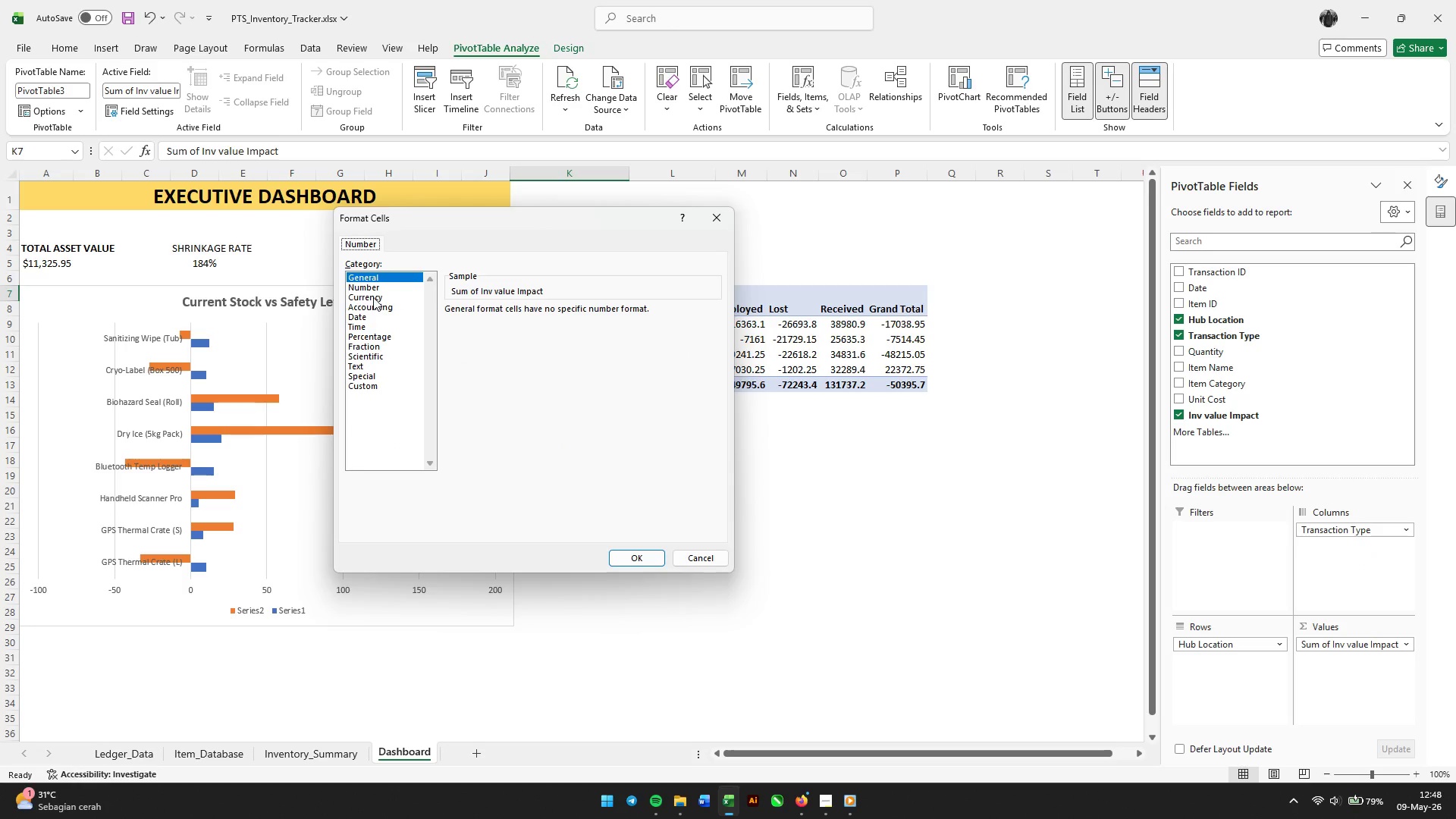 
left_click([373, 300])
 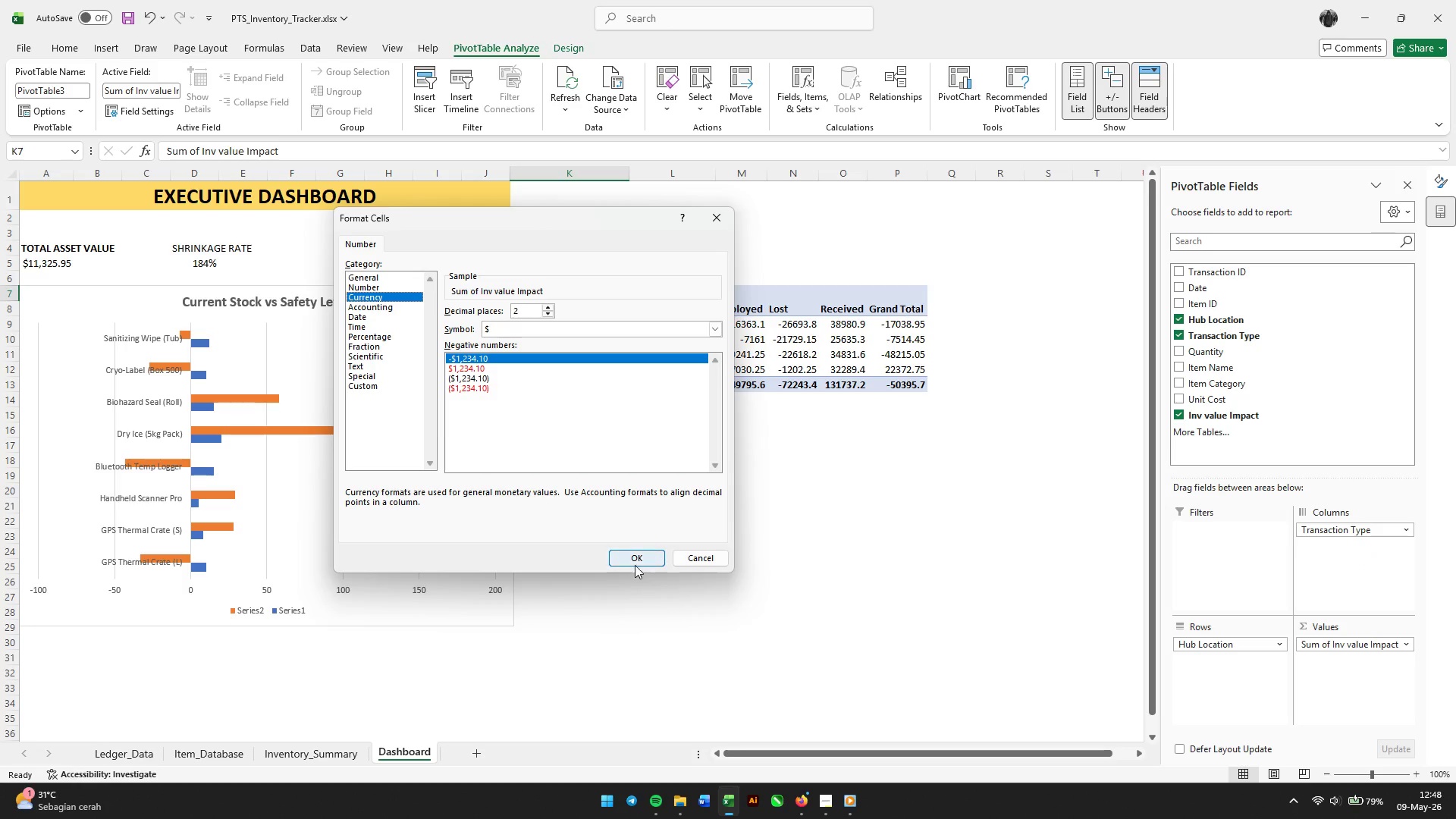 
left_click([635, 551])
 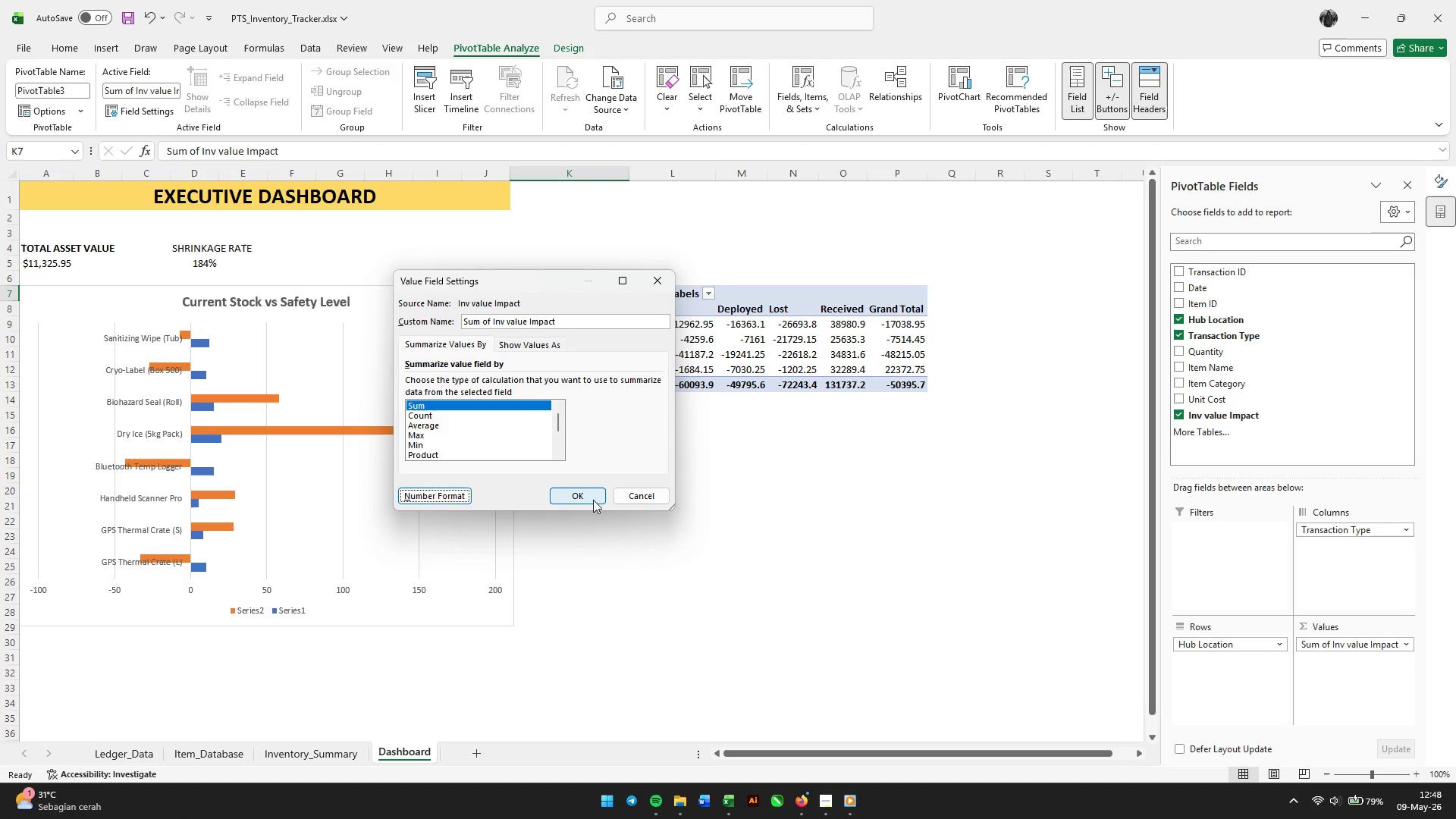 
left_click([593, 500])
 